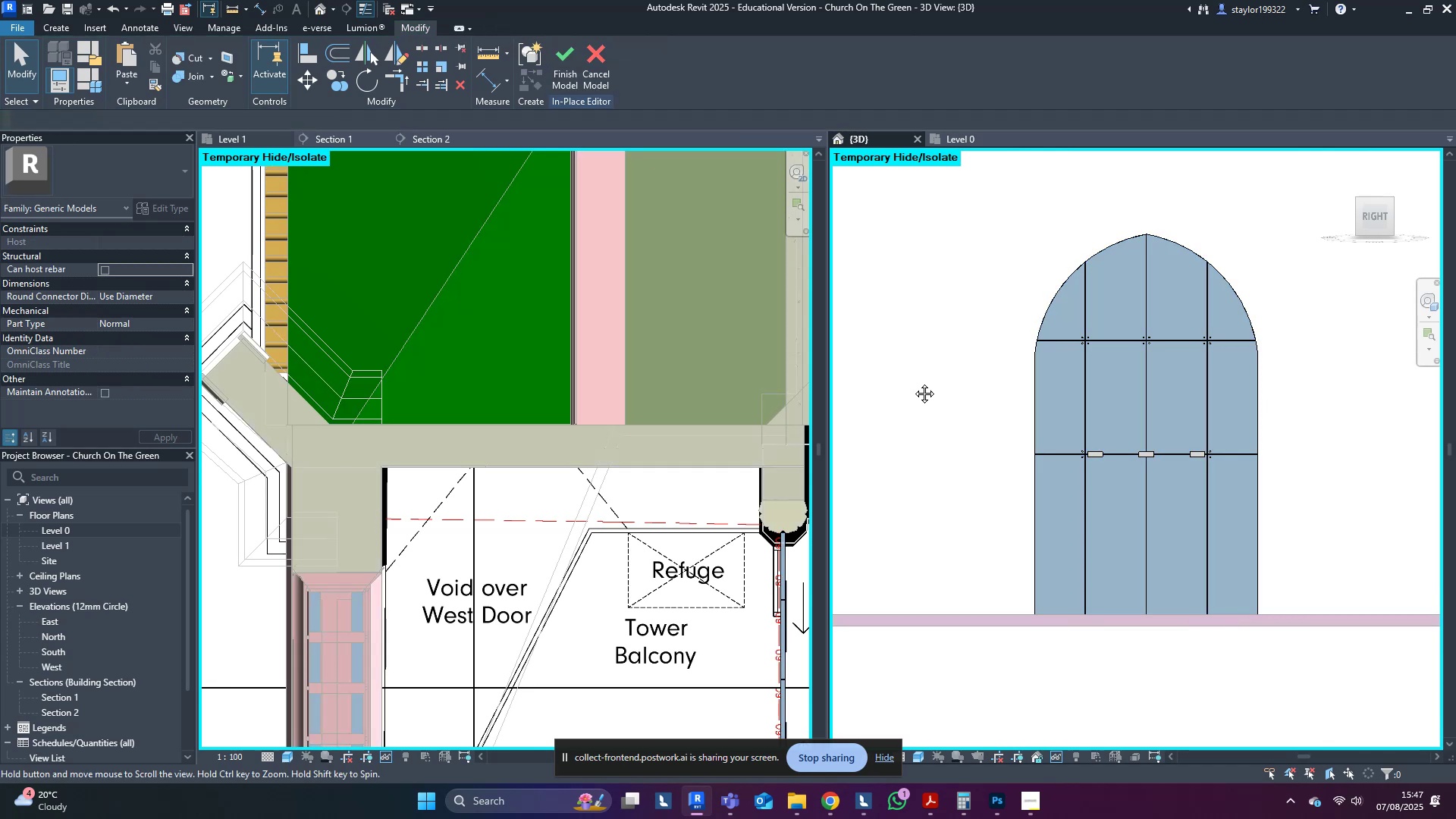 
middle_click([913, 382])
 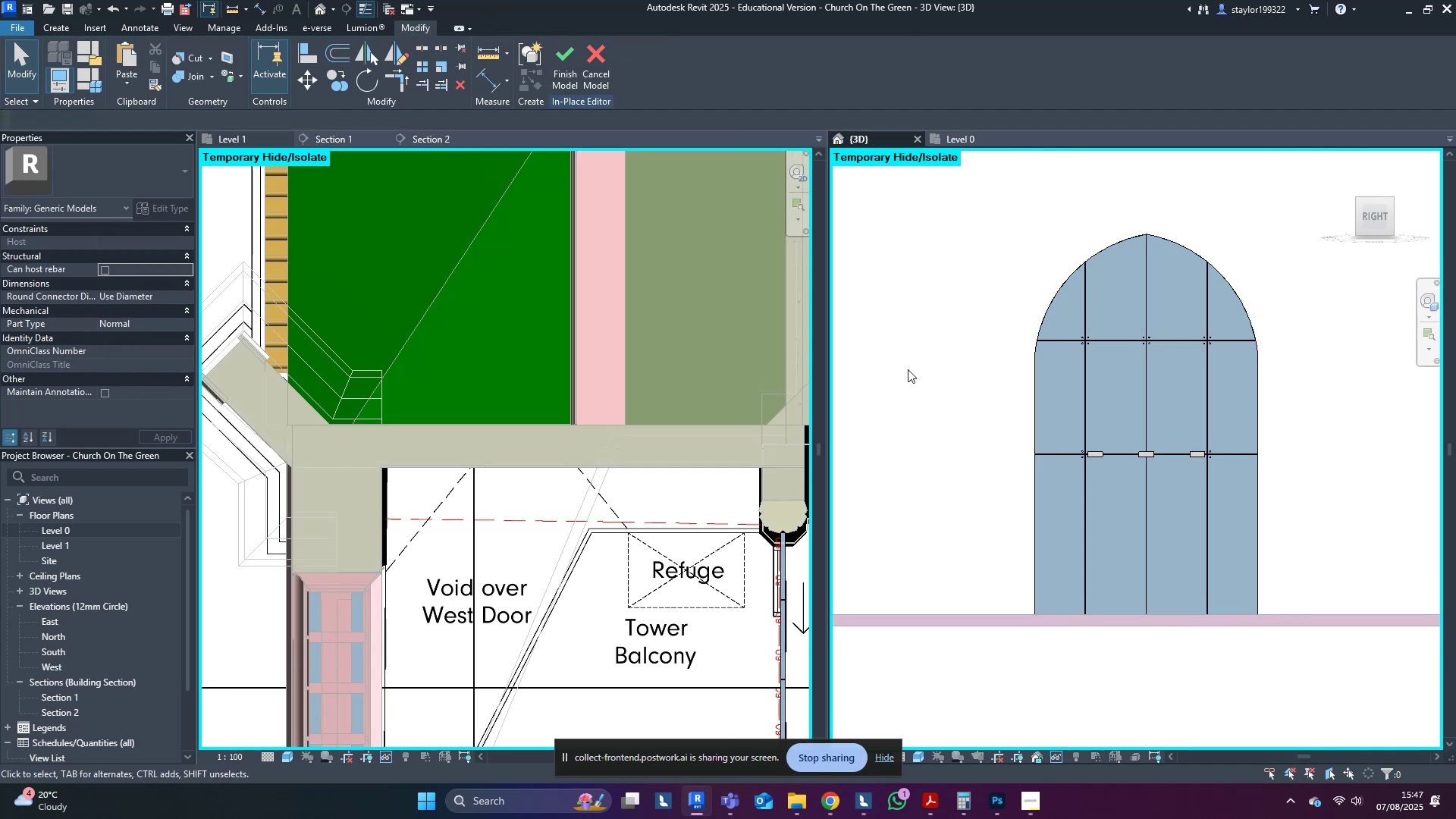 
type(hr)
 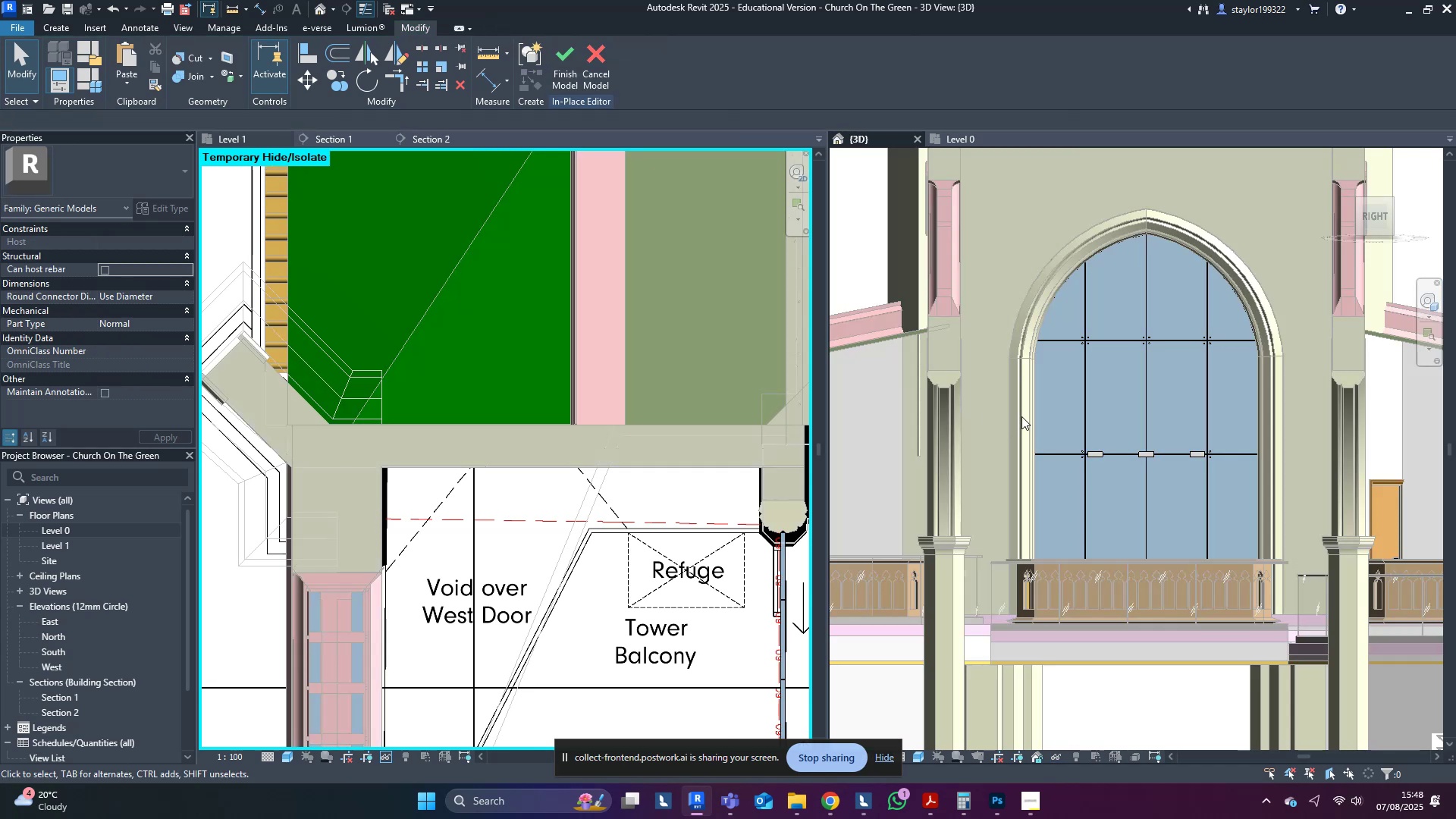 
wait(6.7)
 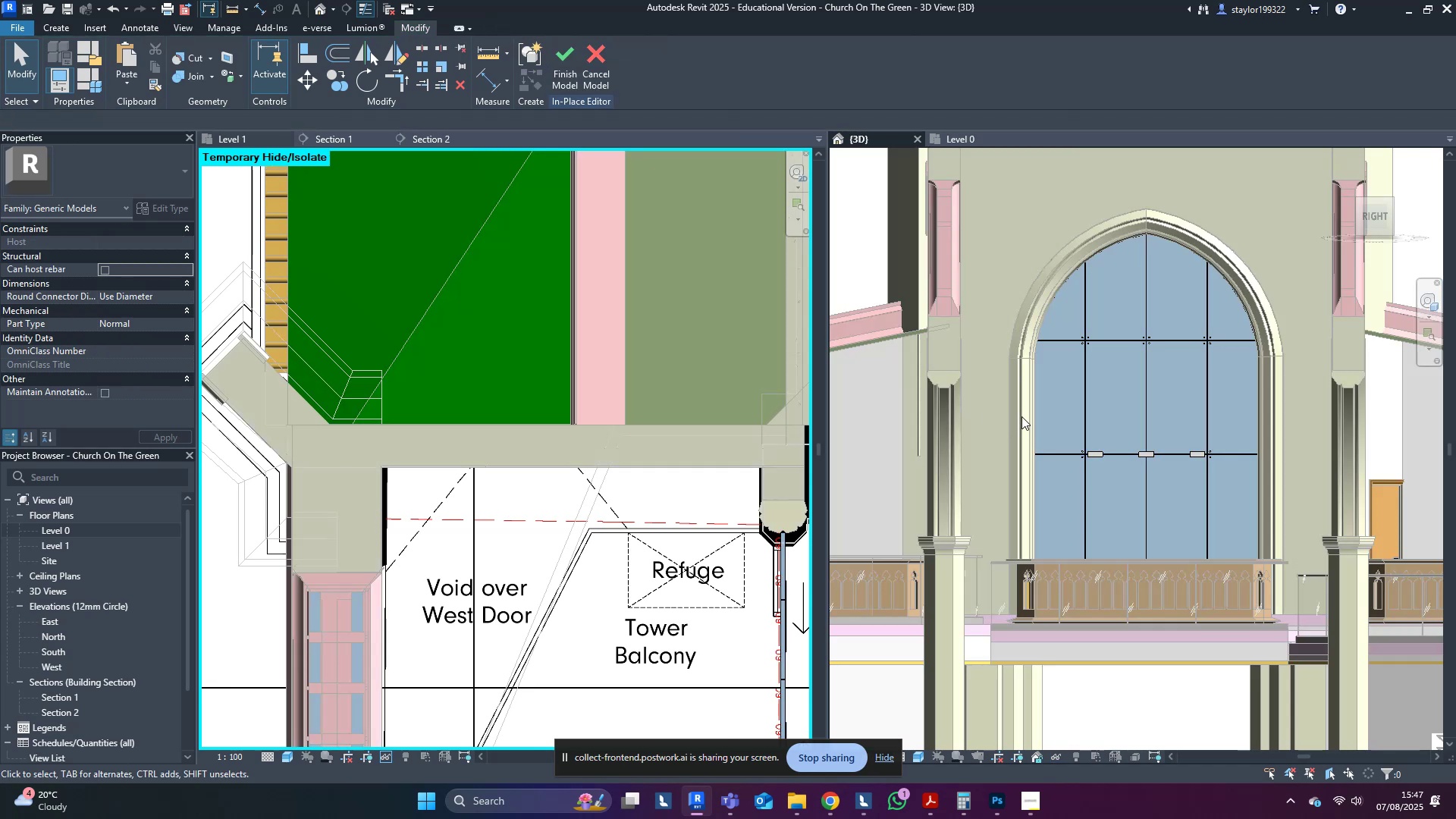 
hold_key(key=ShiftLeft, duration=0.63)
 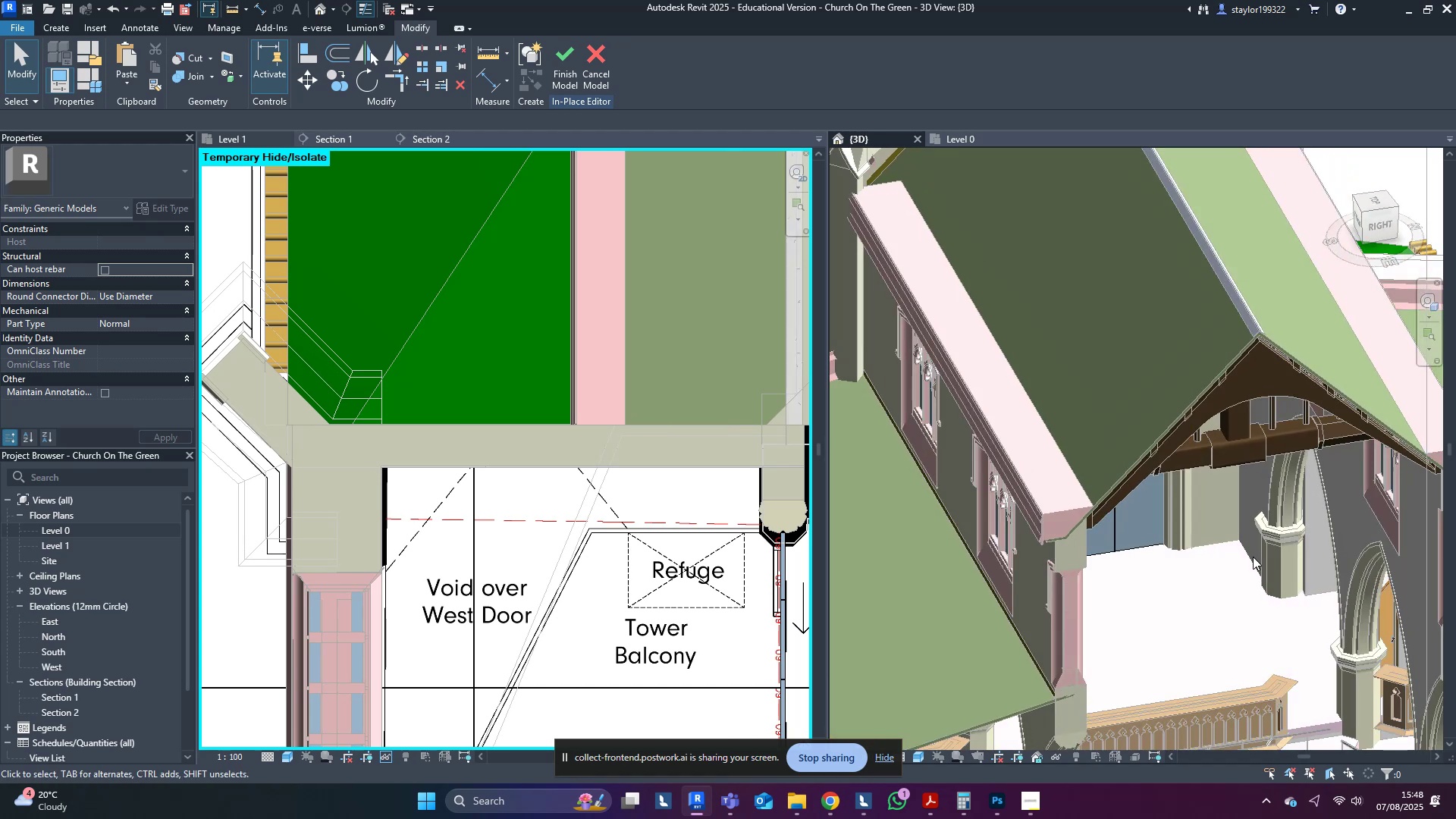 
scroll: coordinate [1213, 610], scroll_direction: down, amount: 8.0
 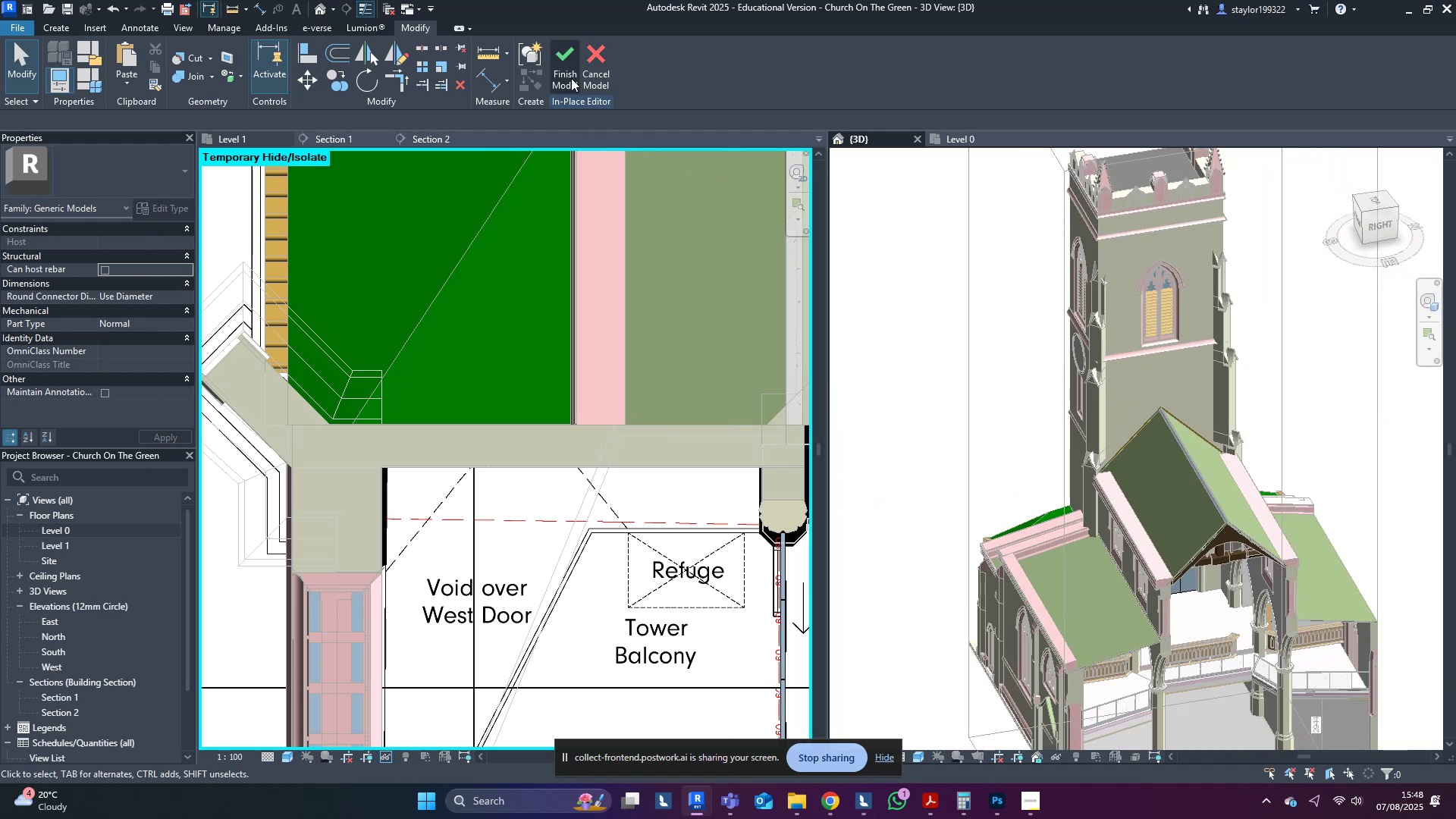 
left_click([566, 65])
 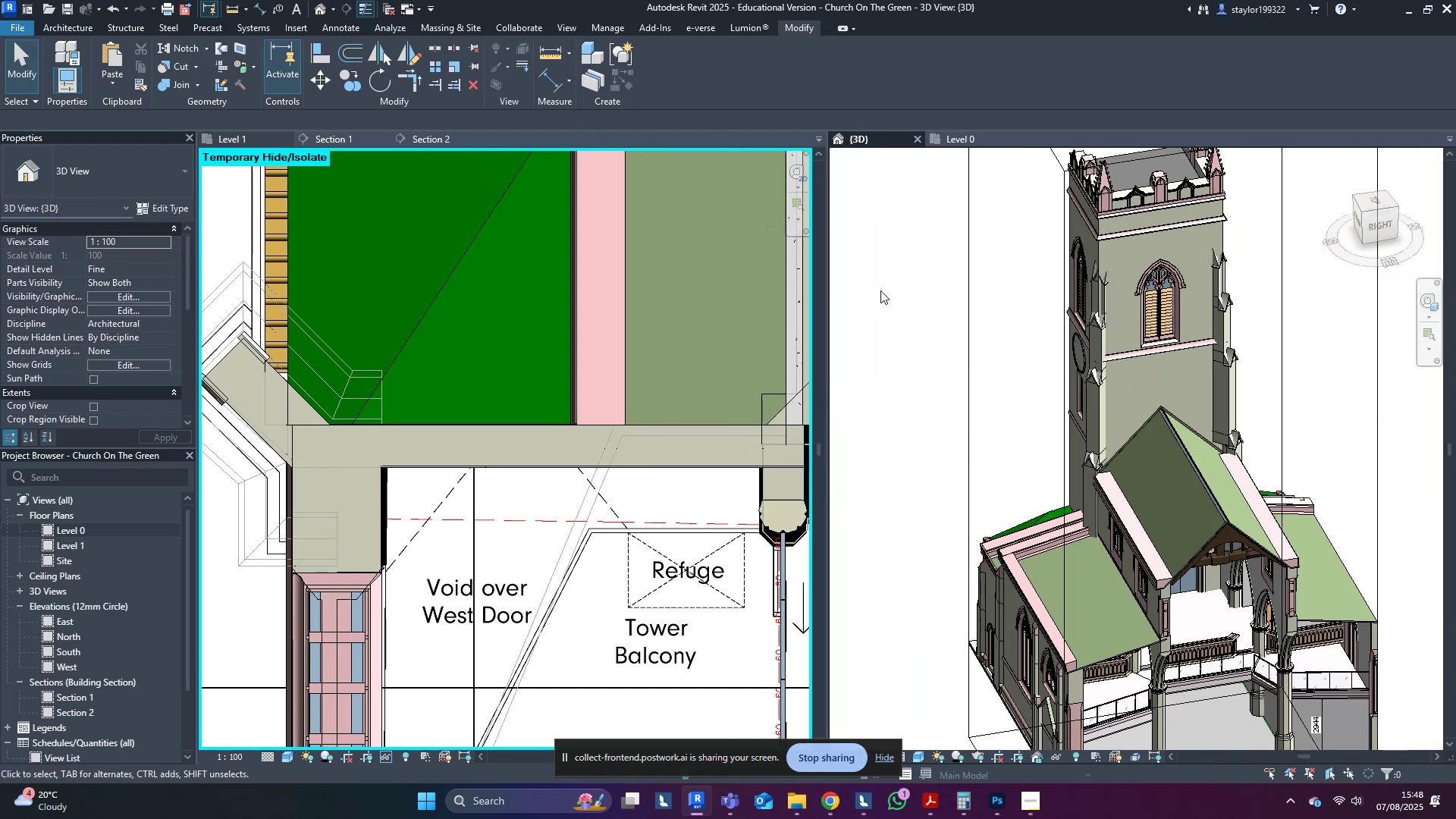 
middle_click([899, 296])
 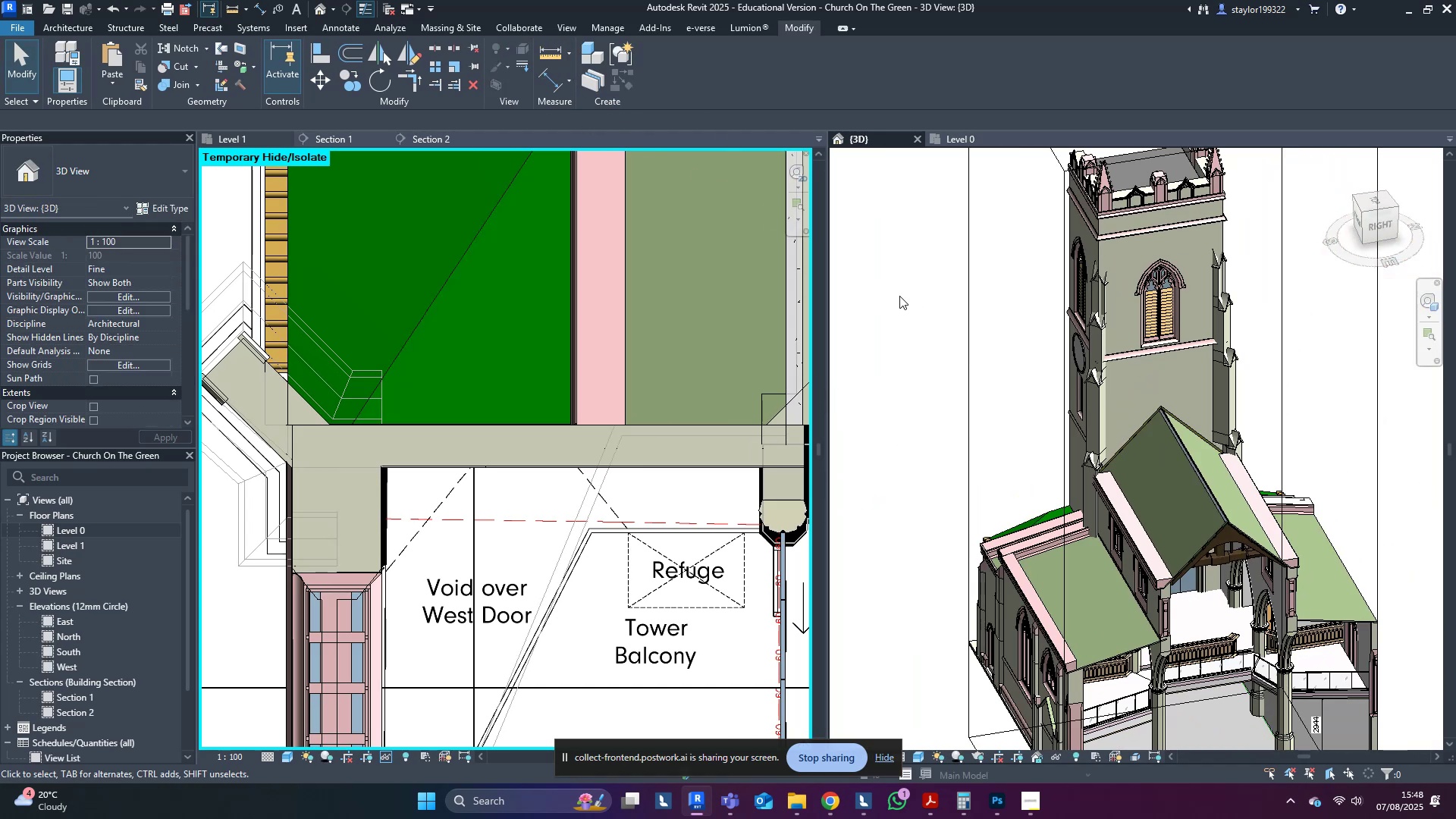 
type(hr)
 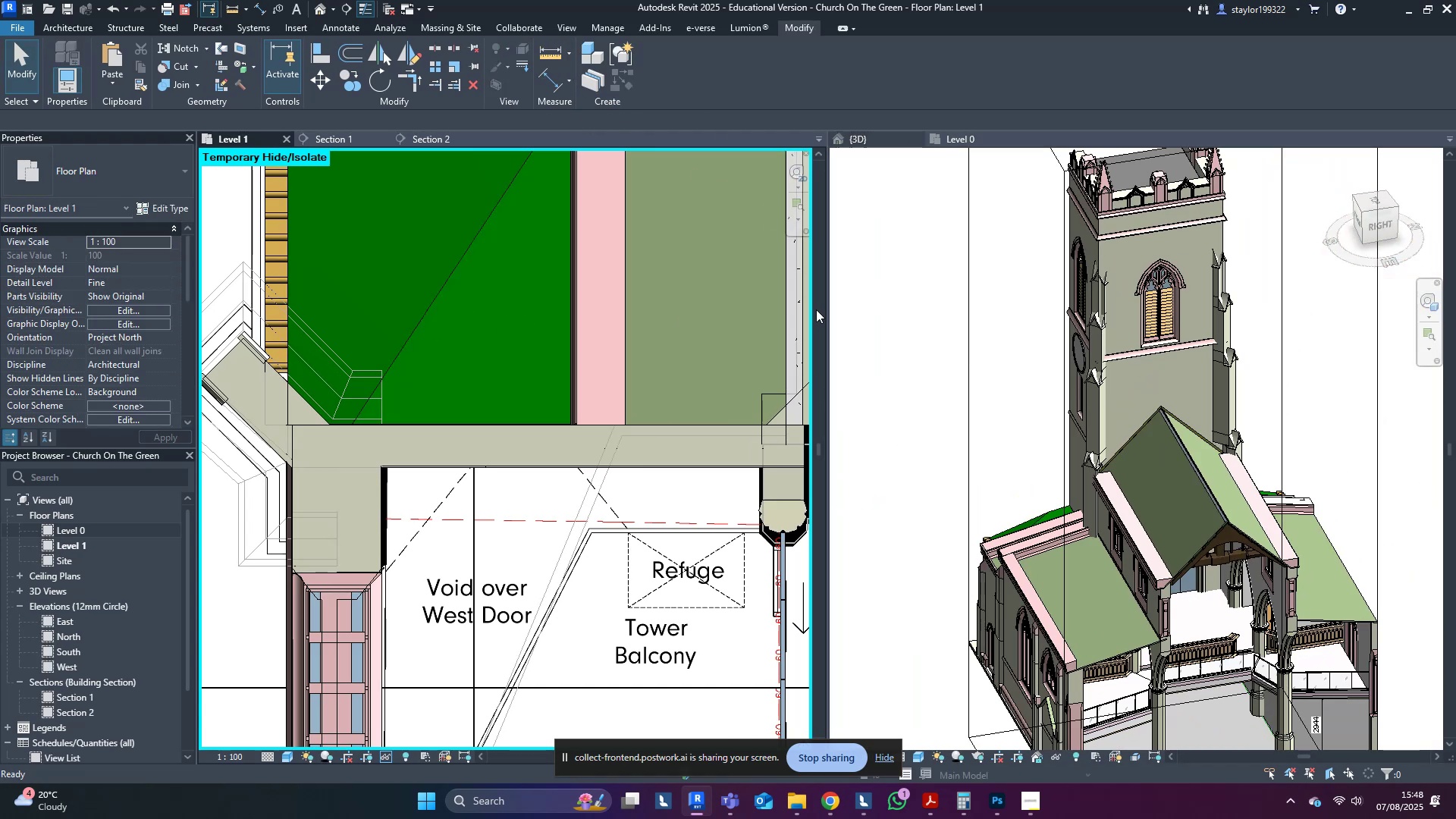 
left_click([907, 276])
 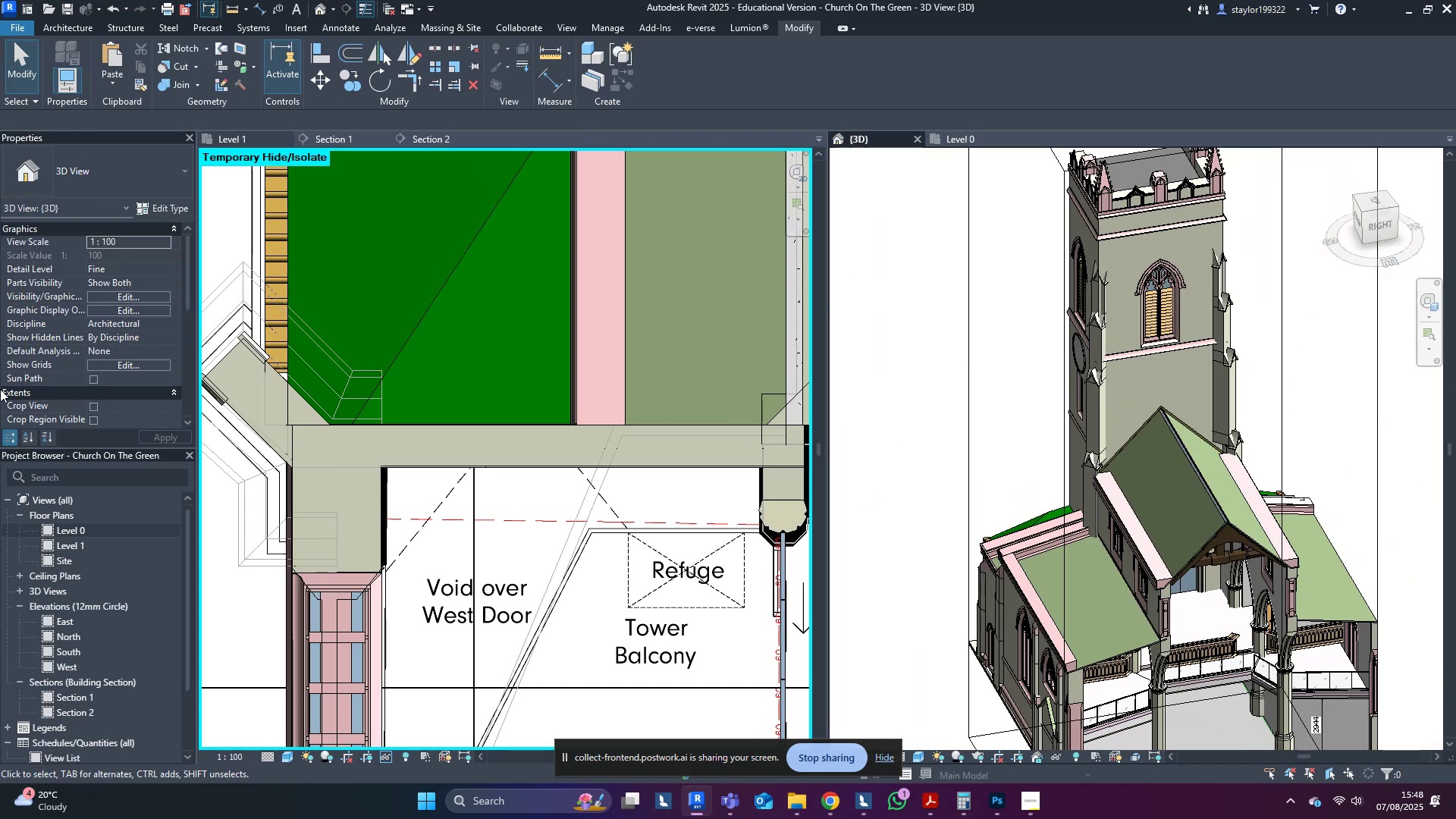 
scroll: coordinate [157, 286], scroll_direction: down, amount: 5.0
 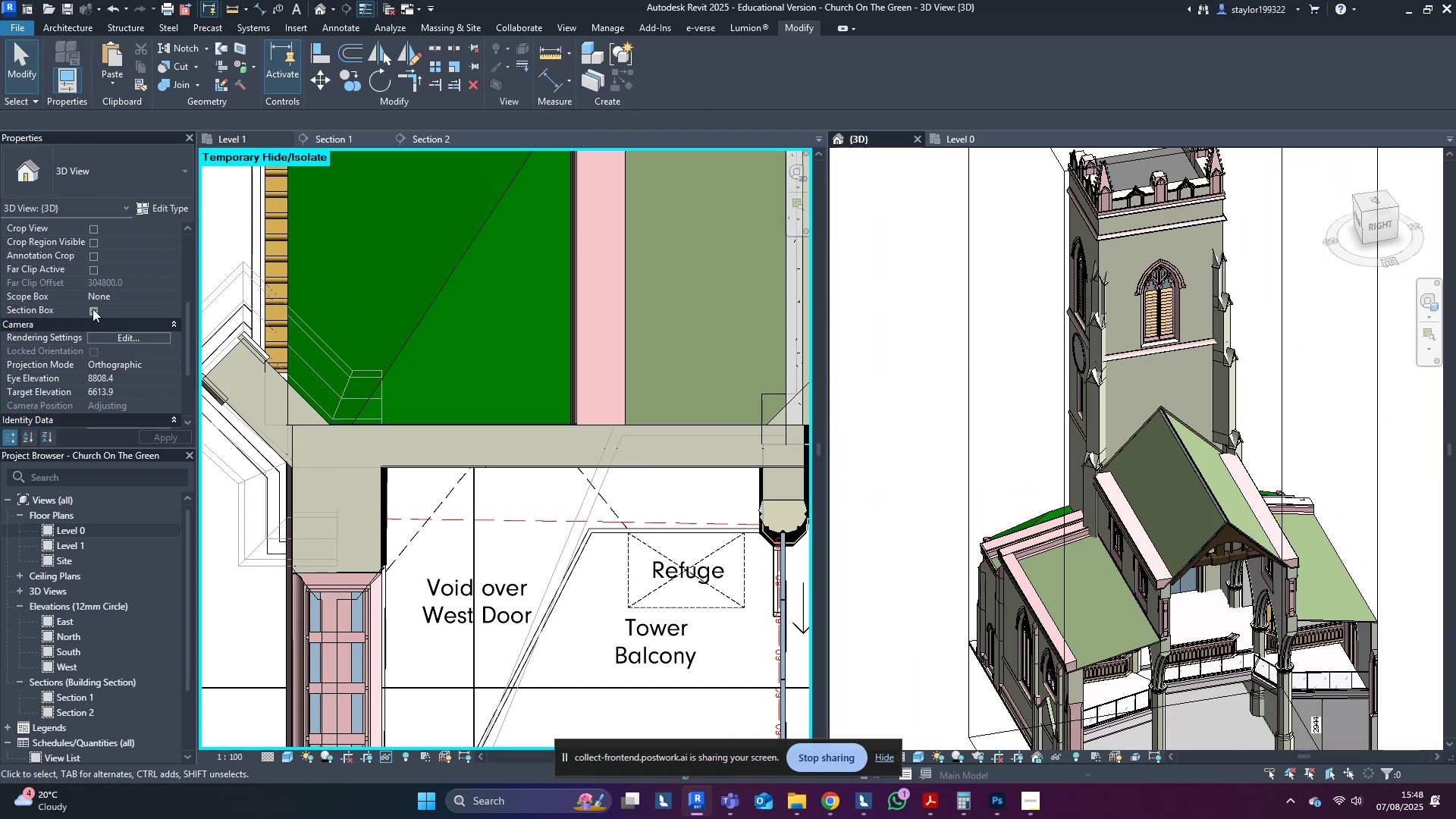 
left_click([93, 309])
 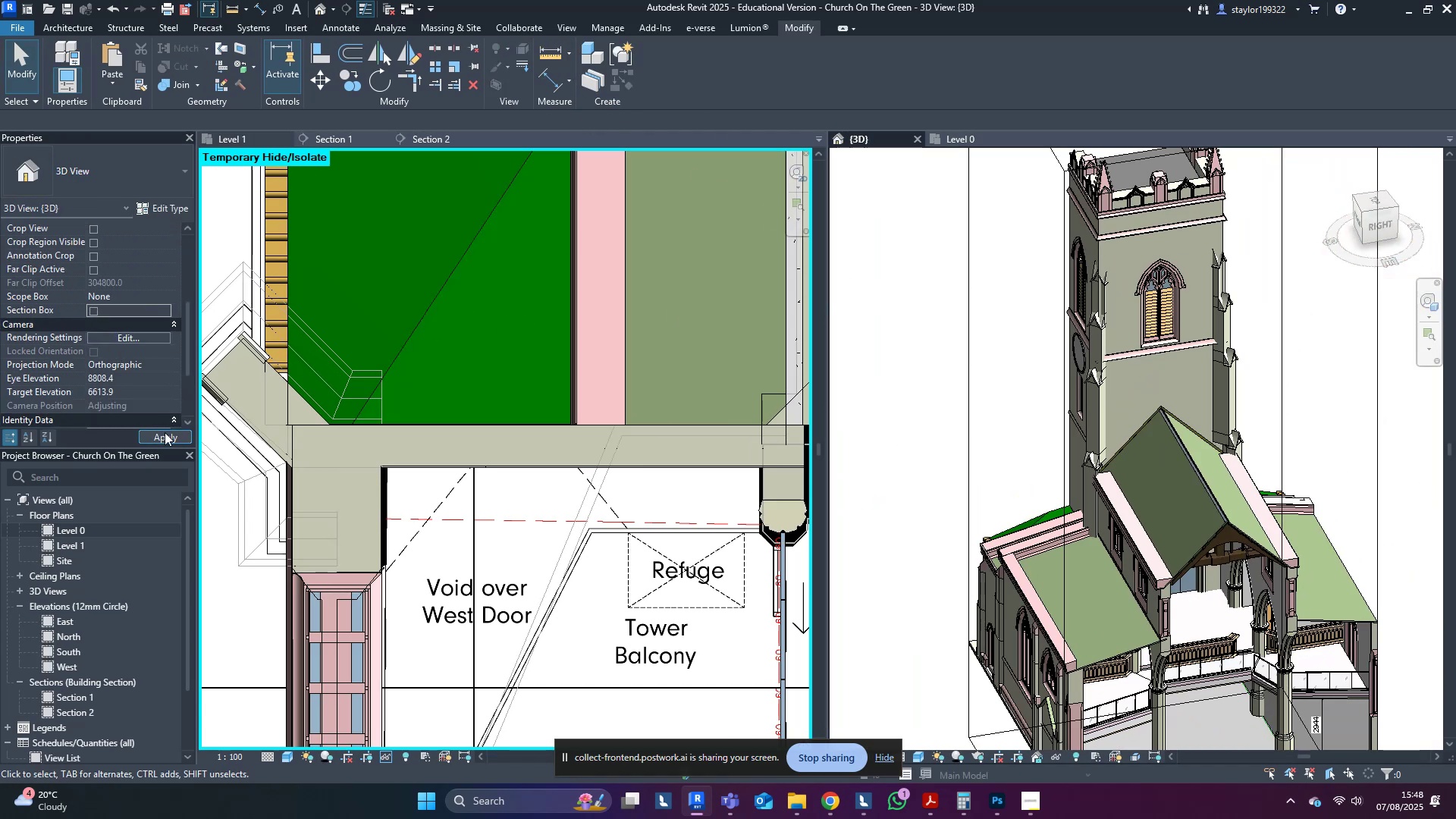 
left_click([165, 434])
 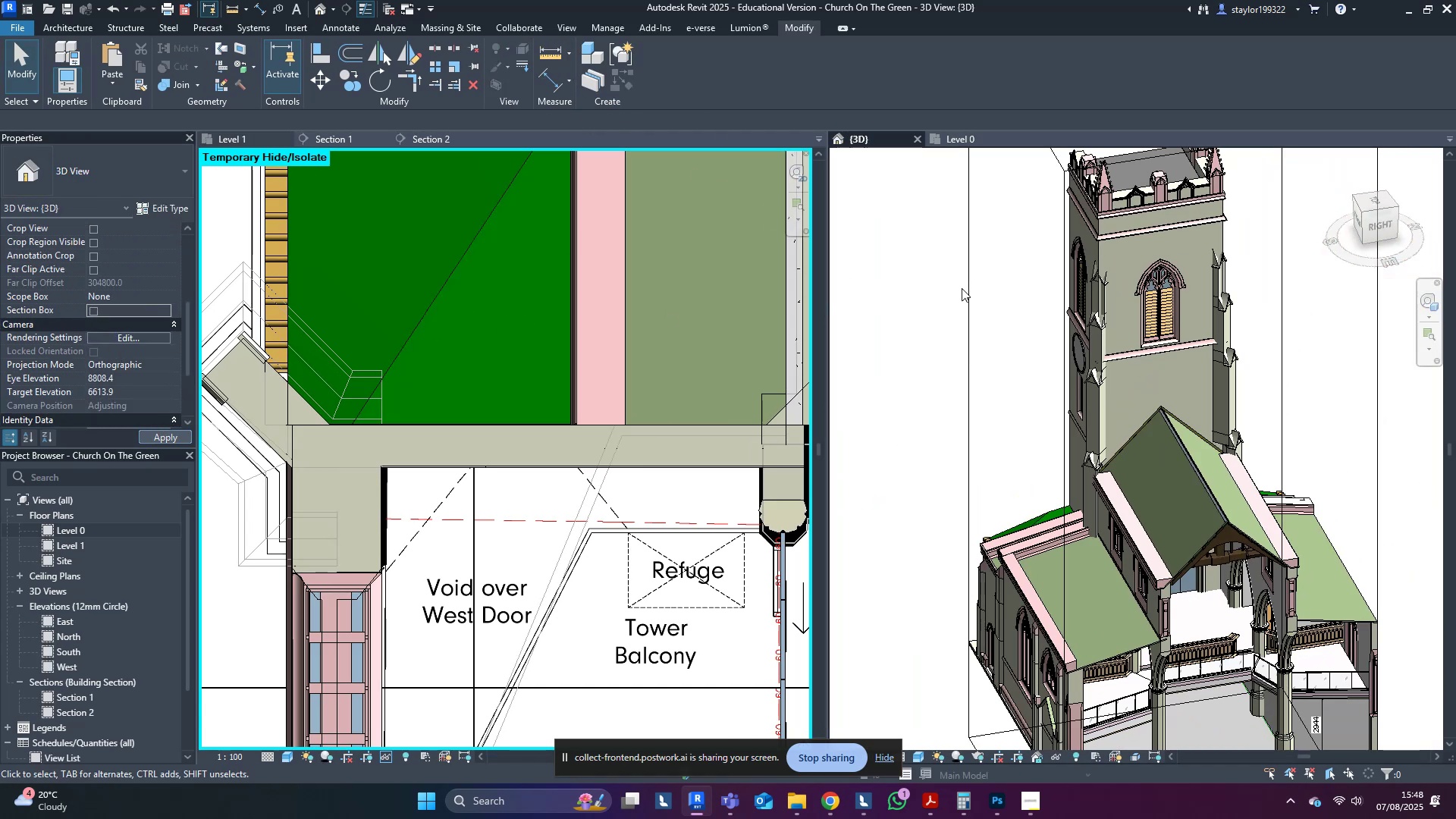 
middle_click([967, 288])
 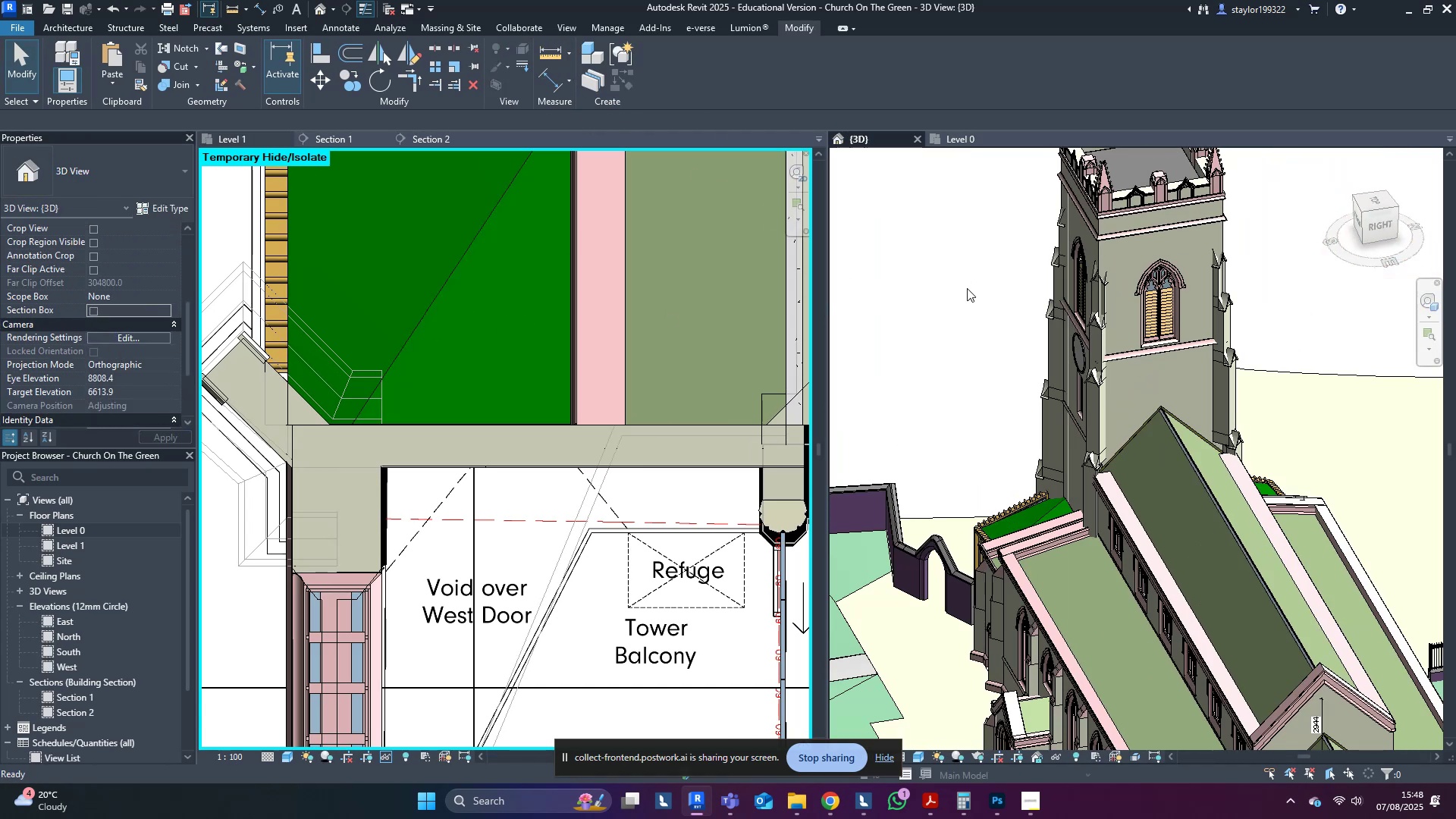 
key(Control+ControlLeft)
 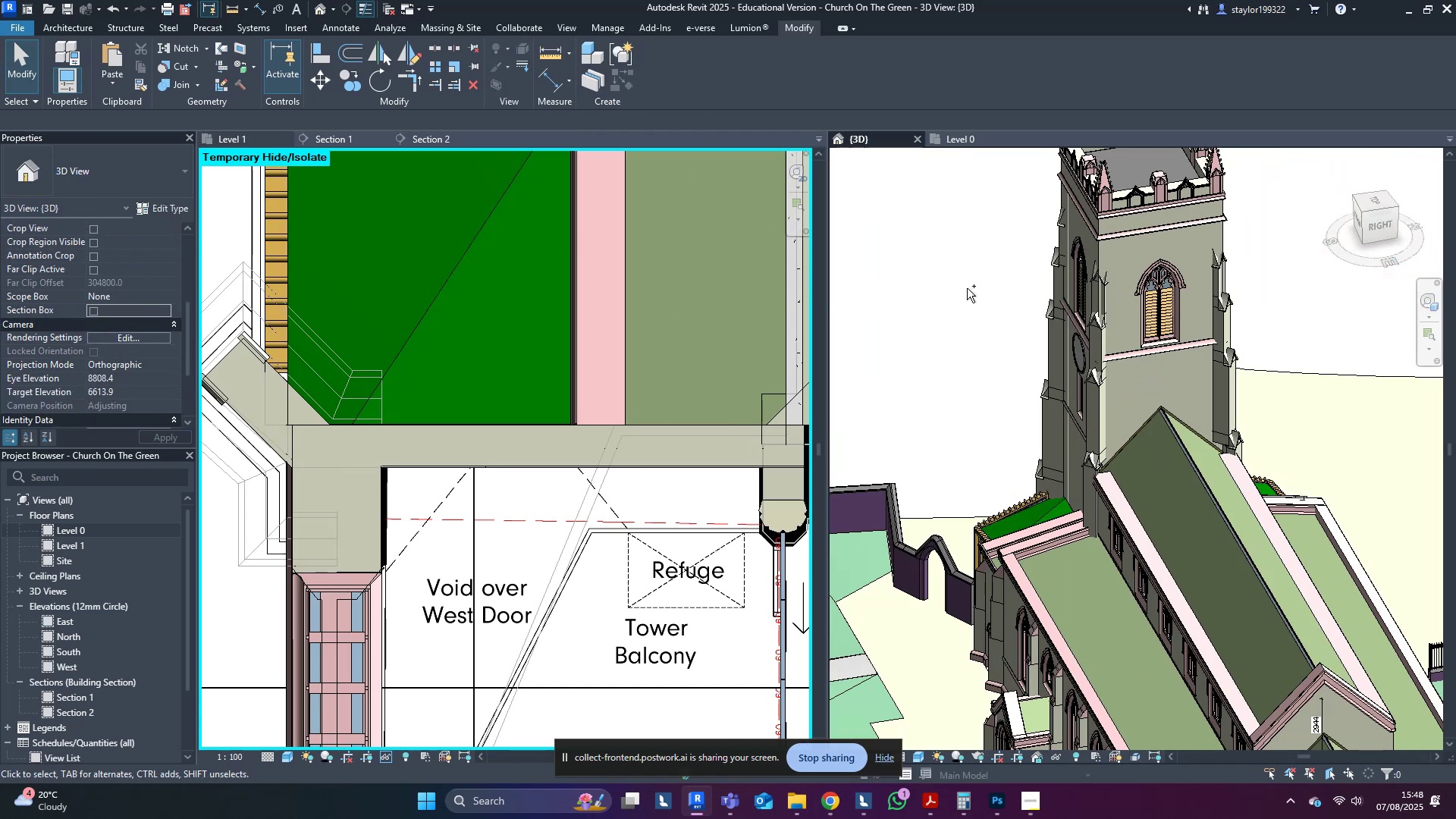 
key(Control+S)
 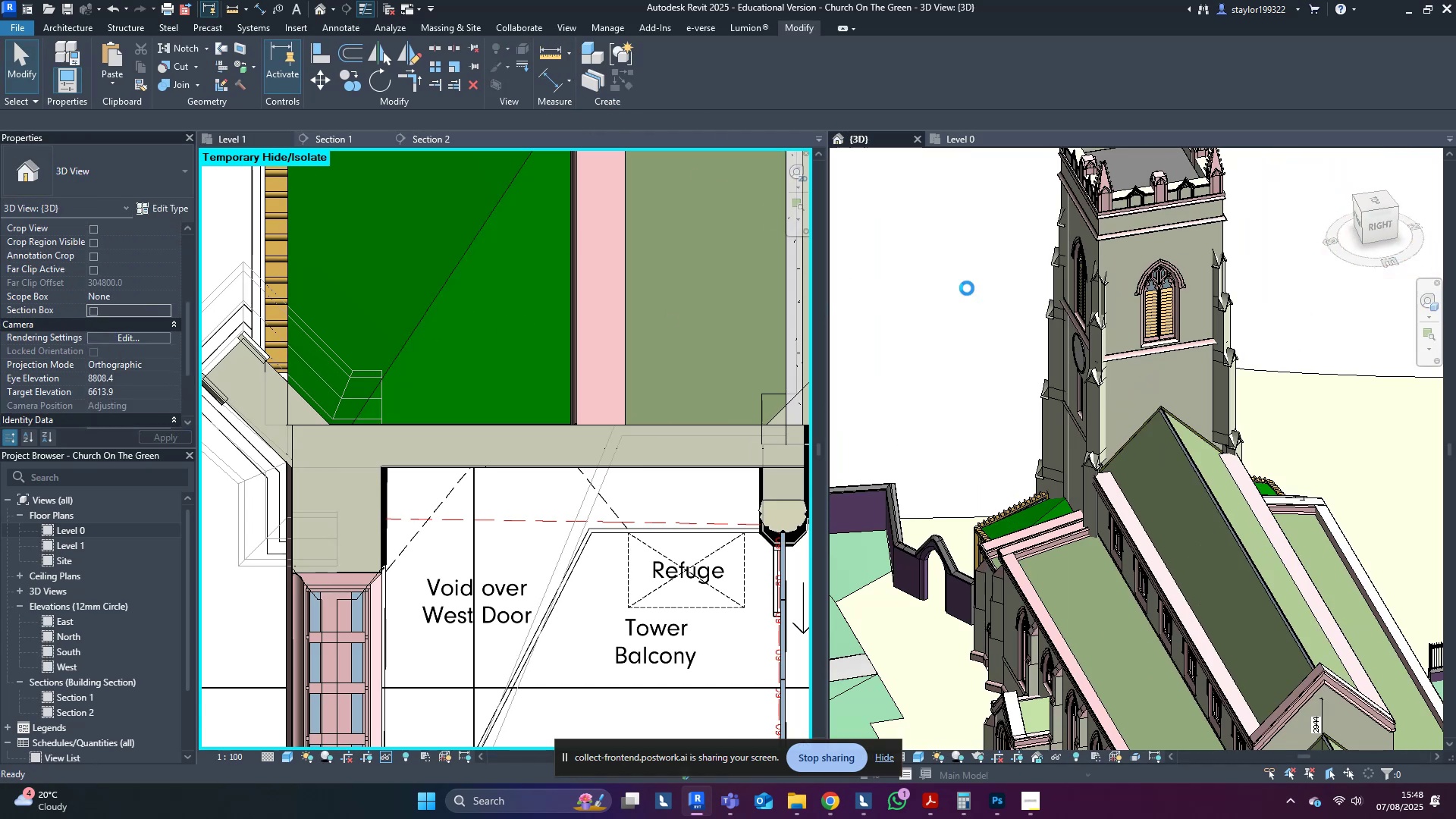 
middle_click([967, 288])
 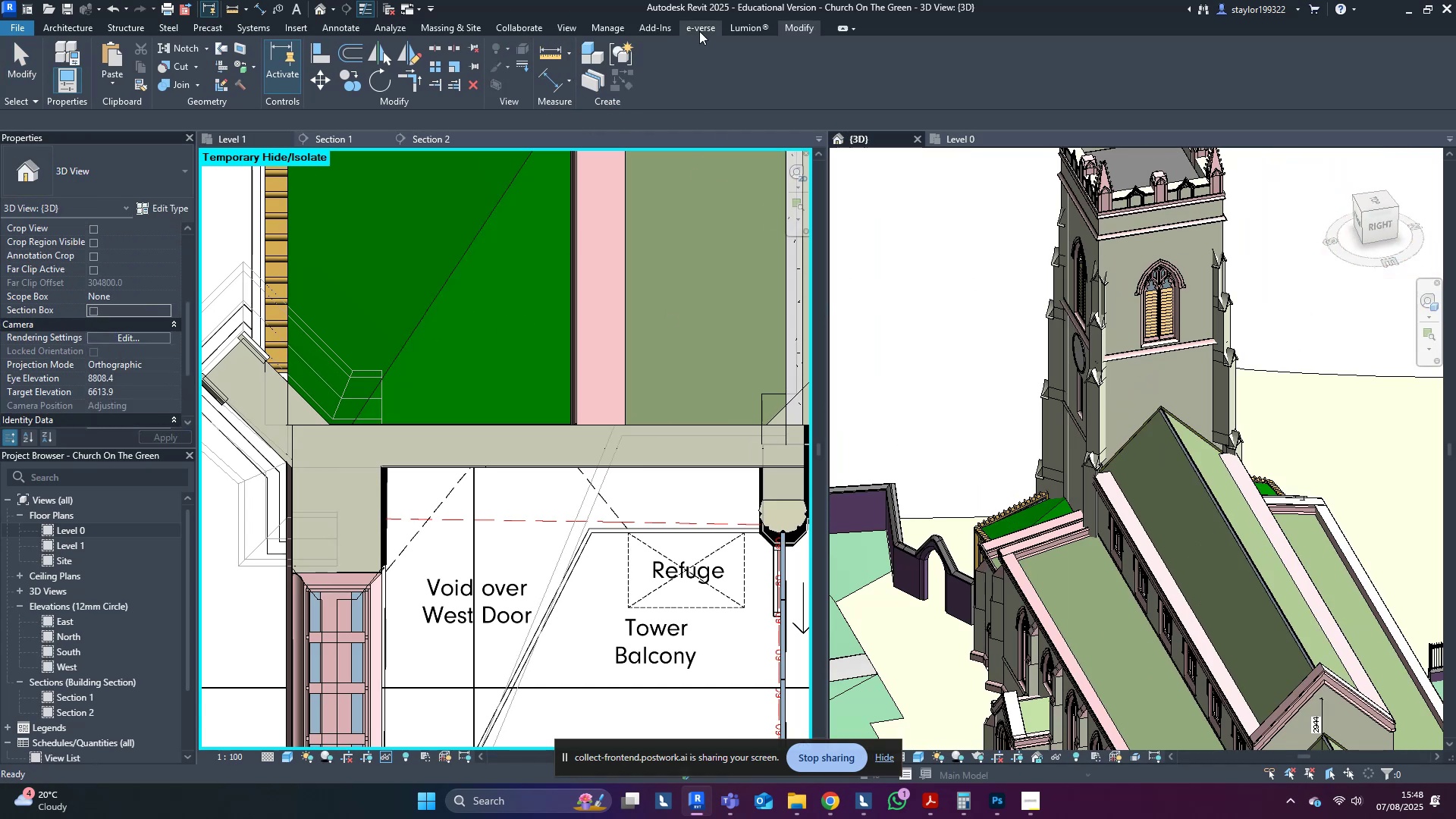 
left_click([748, 27])
 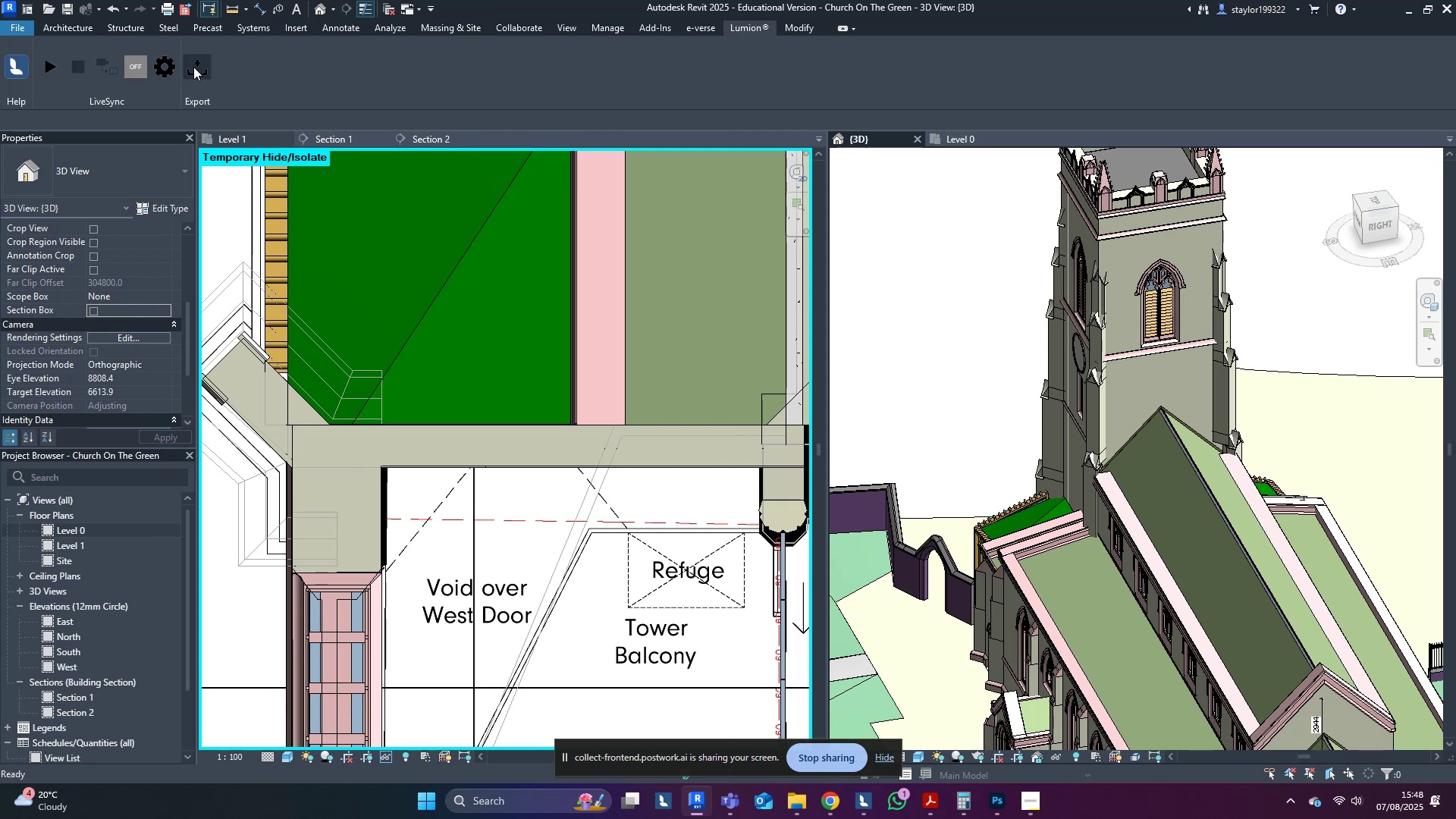 
left_click([190, 68])
 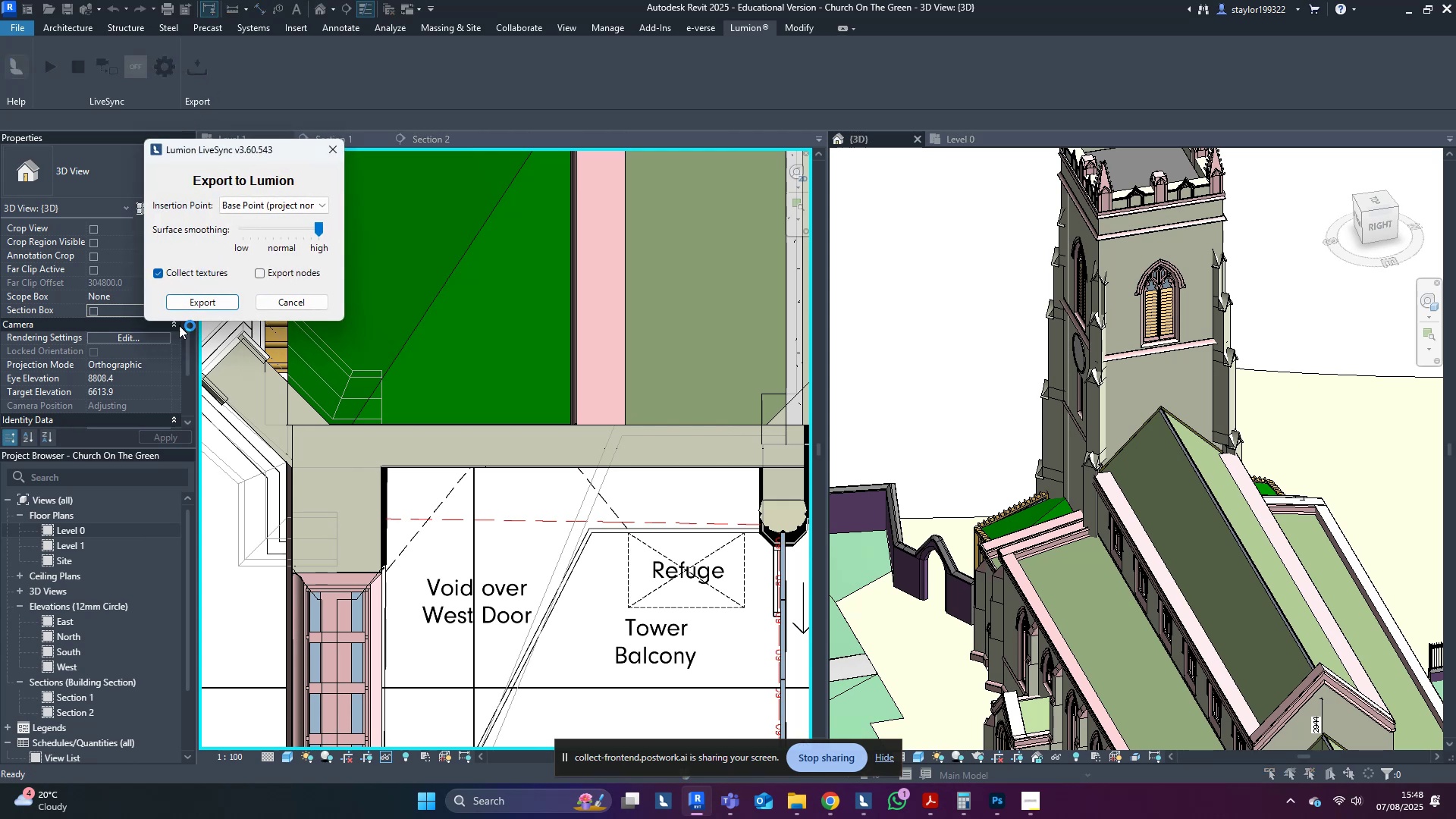 
left_click([199, 303])
 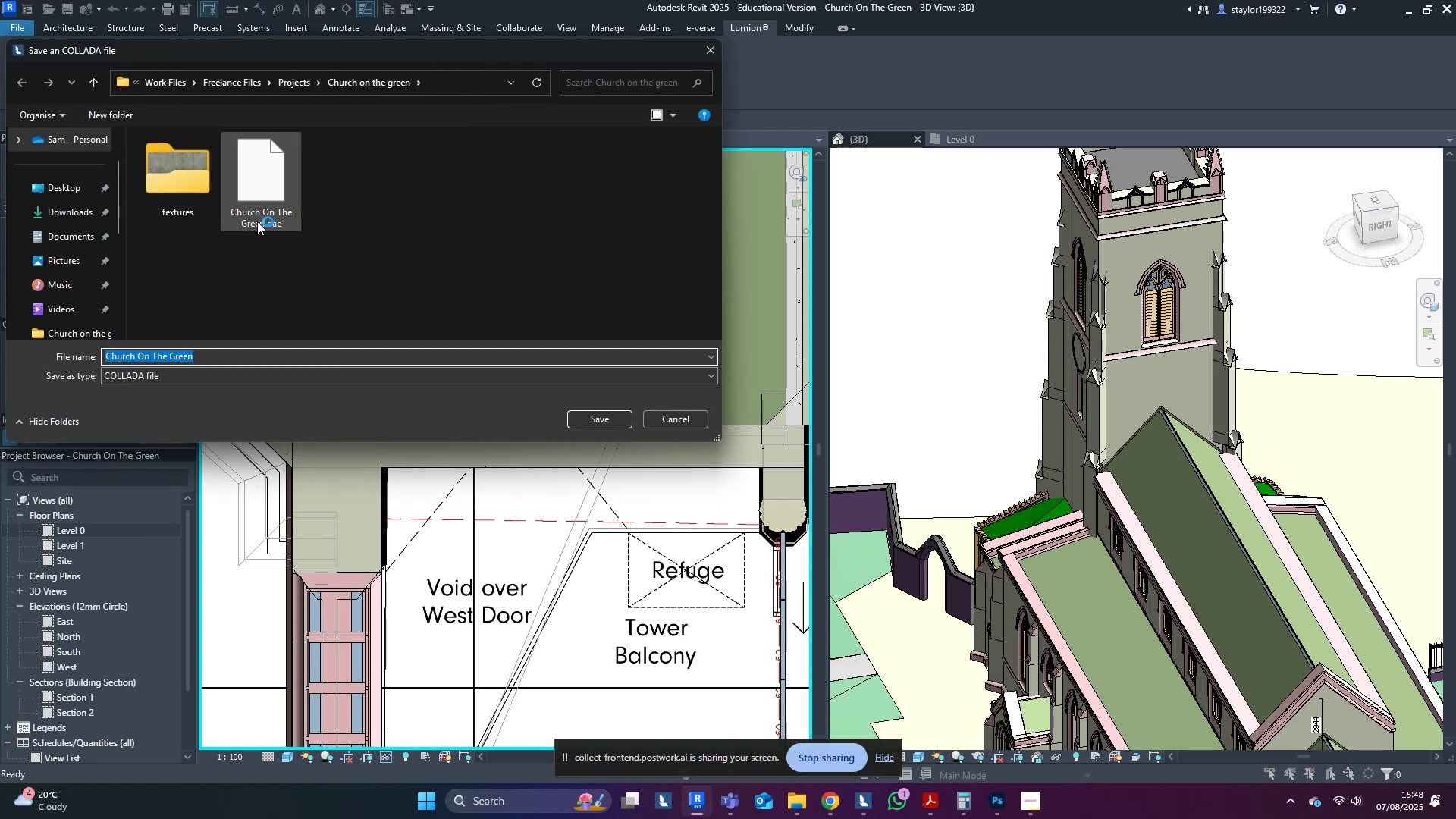 
double_click([262, 215])
 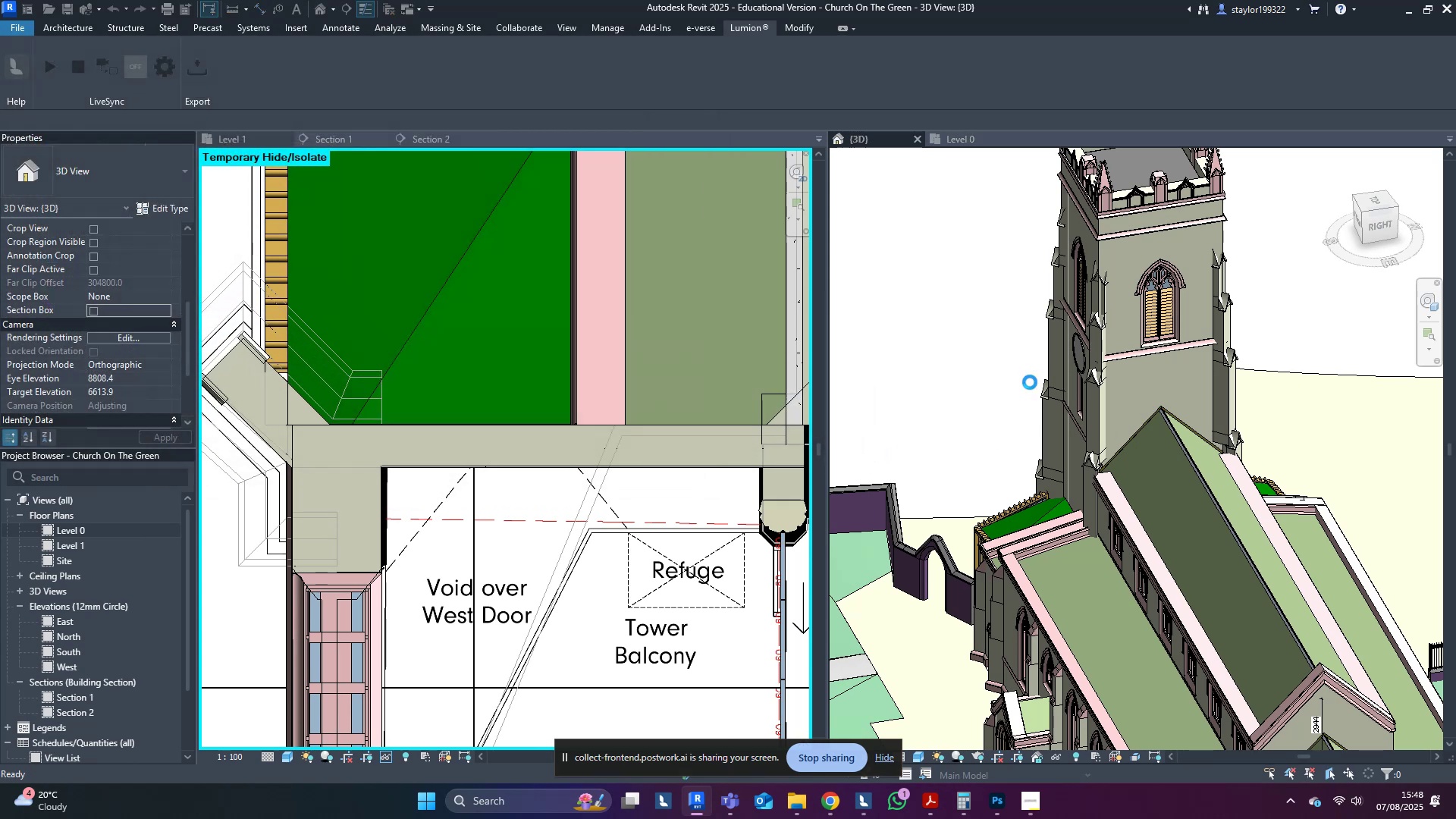 
left_click([1028, 808])
 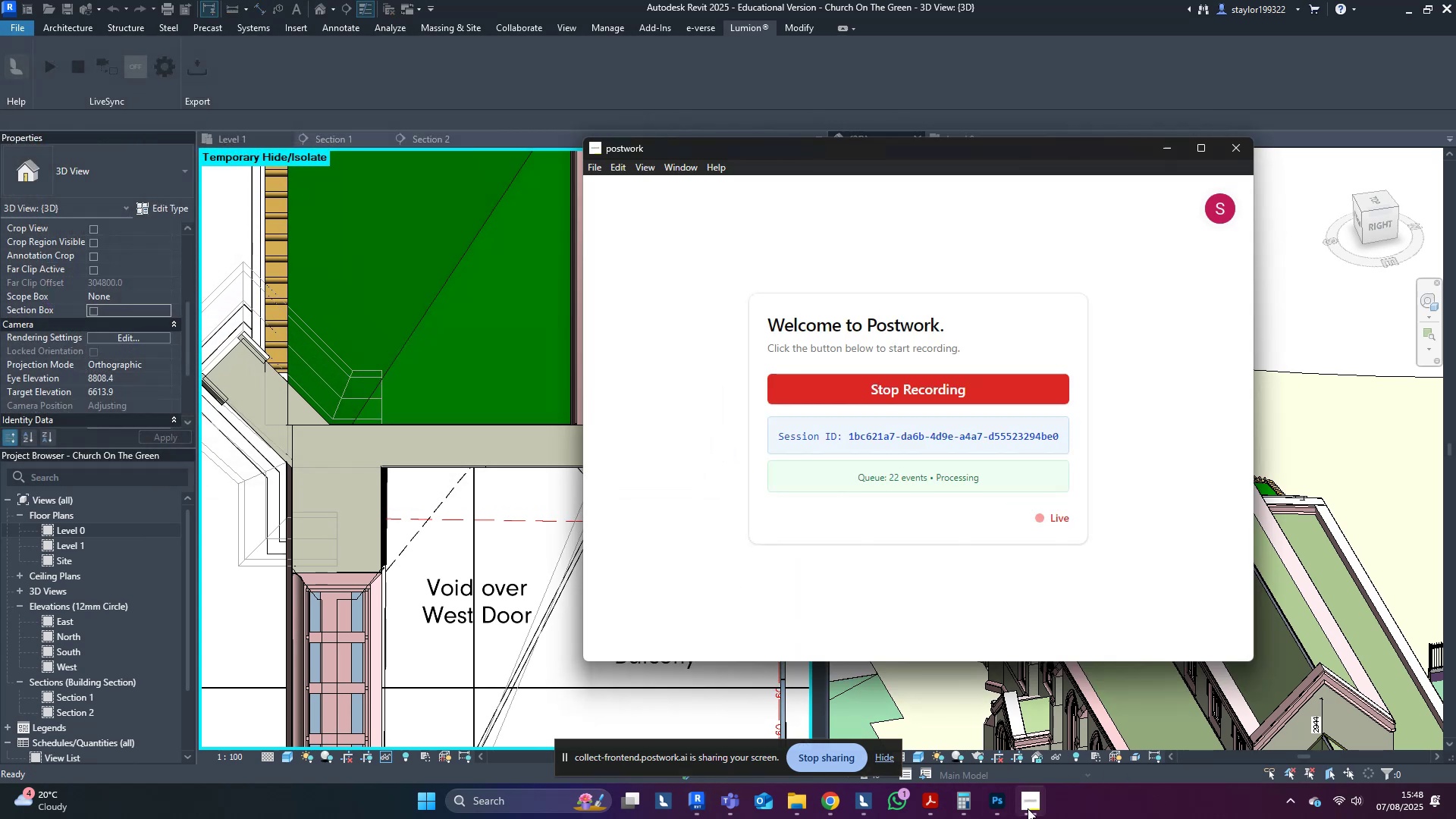 
left_click([1028, 808])
 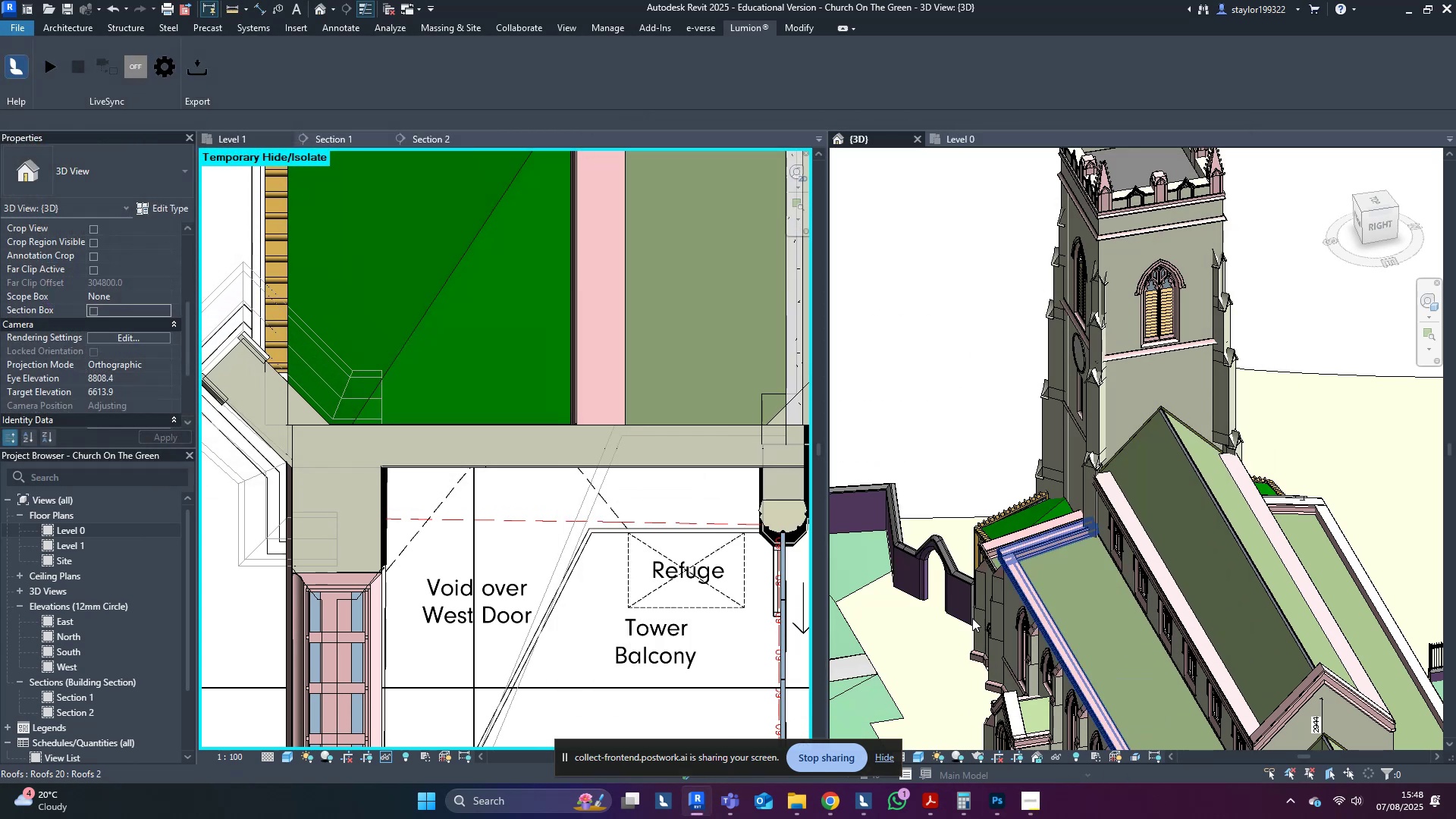 
left_click_drag(start_coordinate=[868, 798], to_coordinate=[873, 774])
 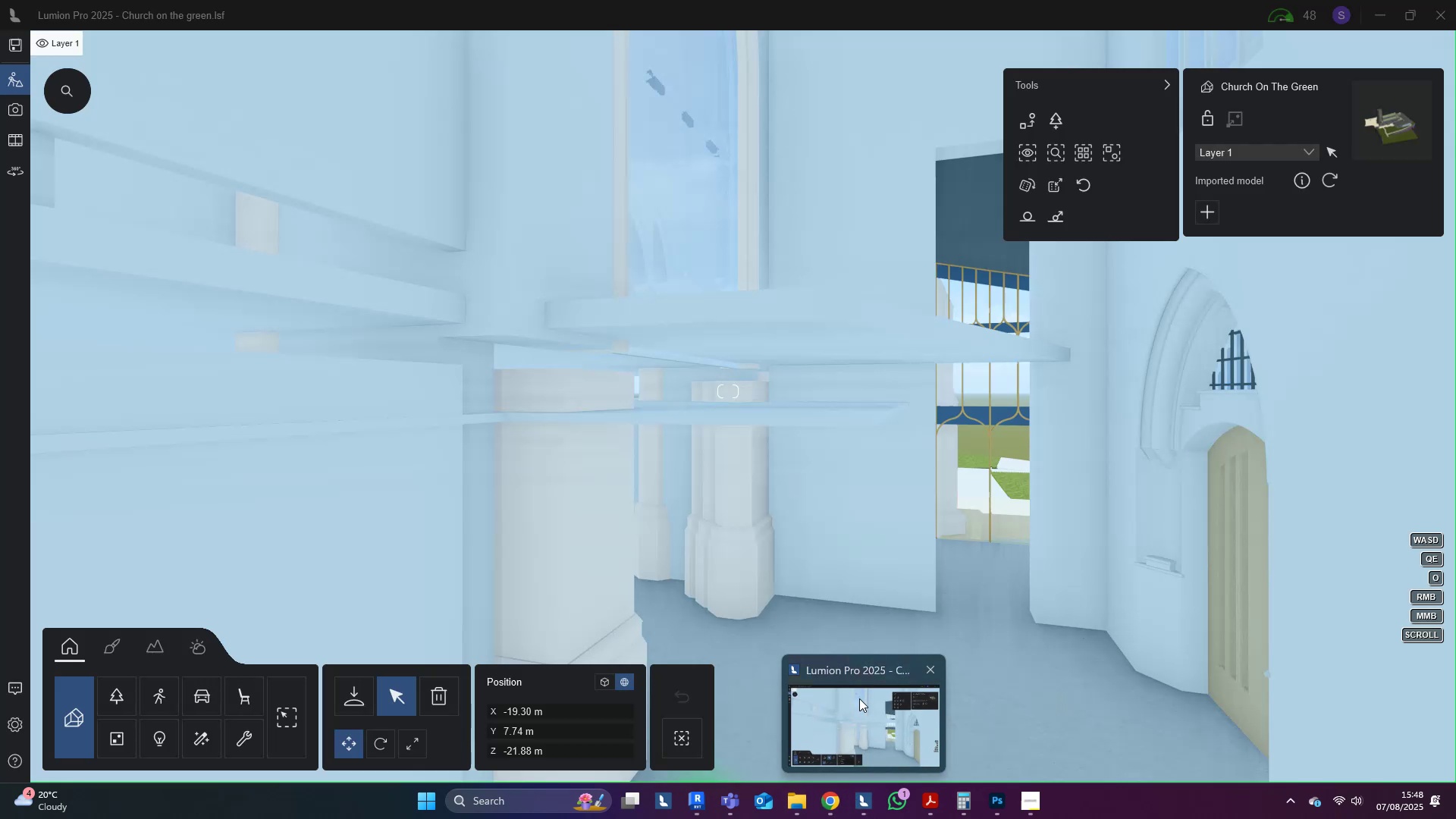 
right_click([958, 524])
 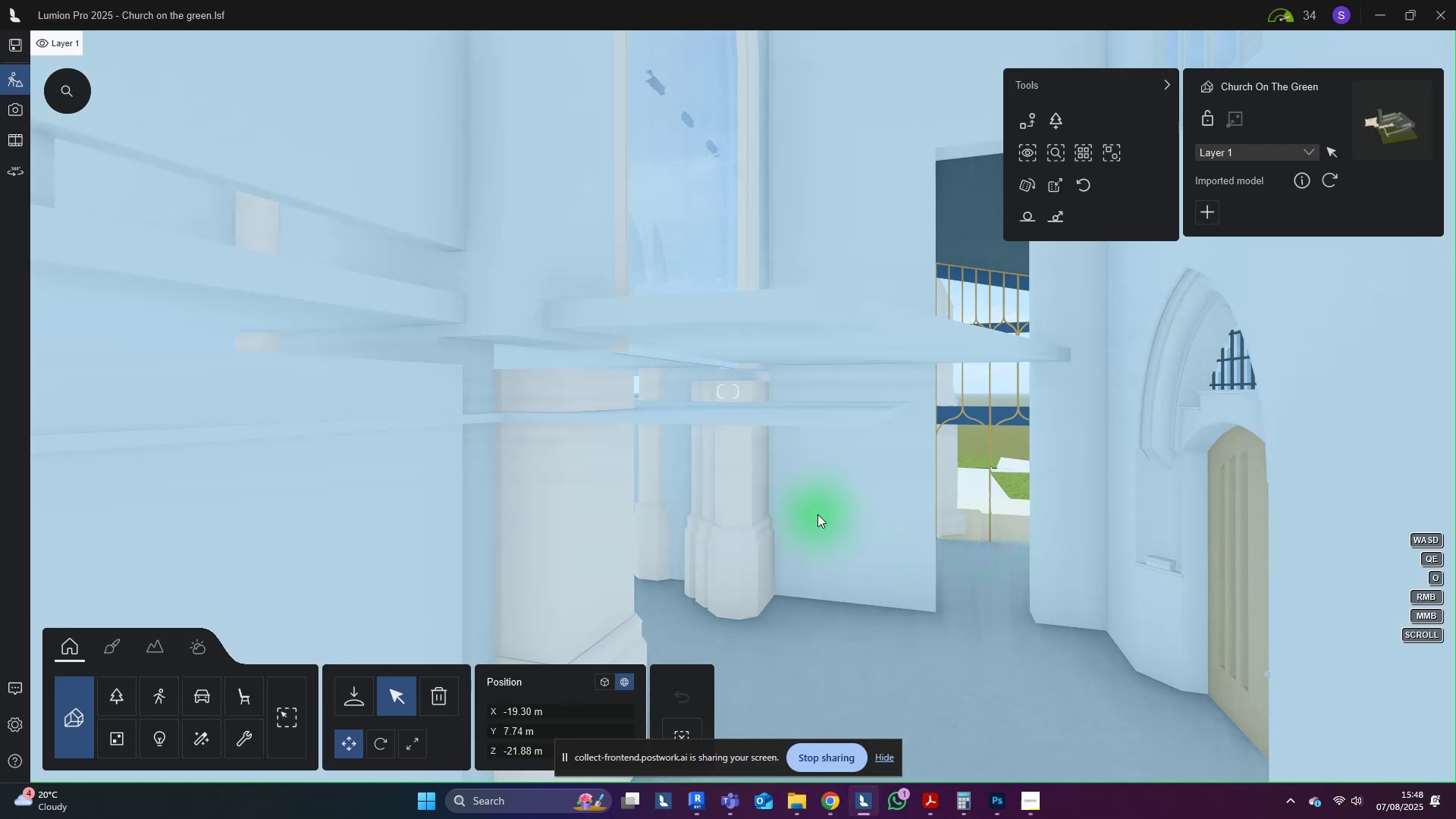 
key(D)
 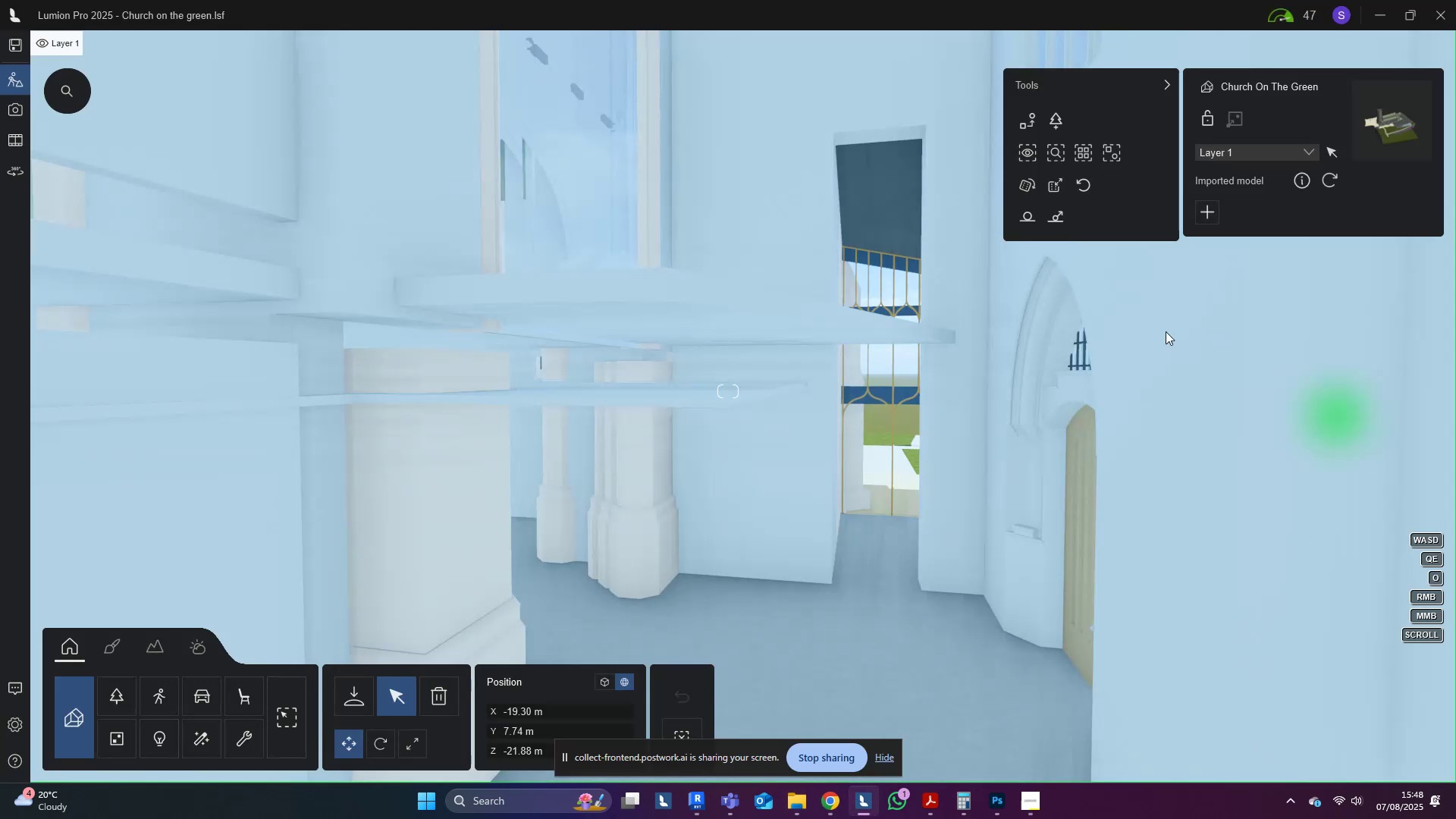 
left_click([1074, 487])
 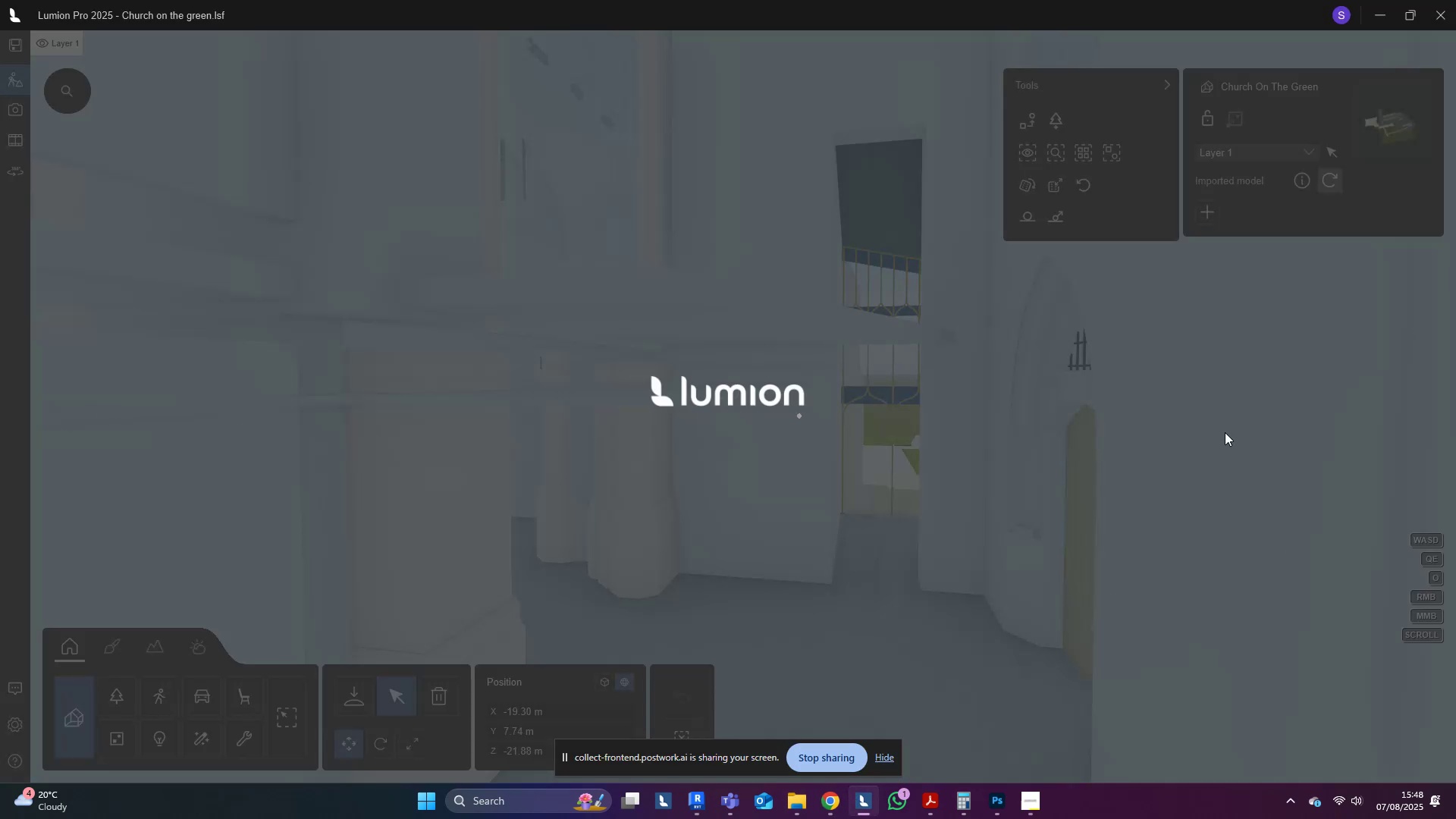 
wait(9.27)
 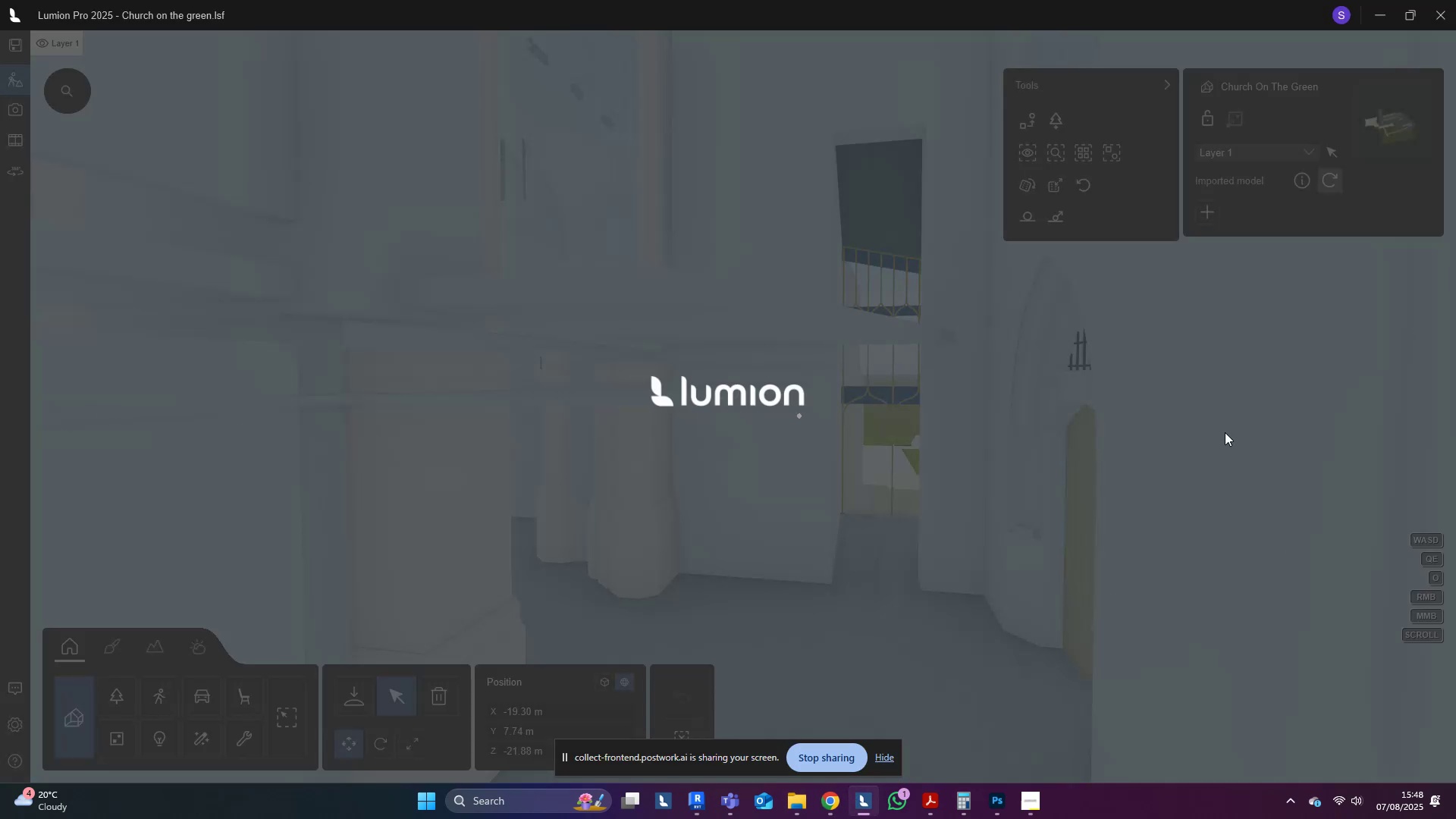 
type(dwq)
 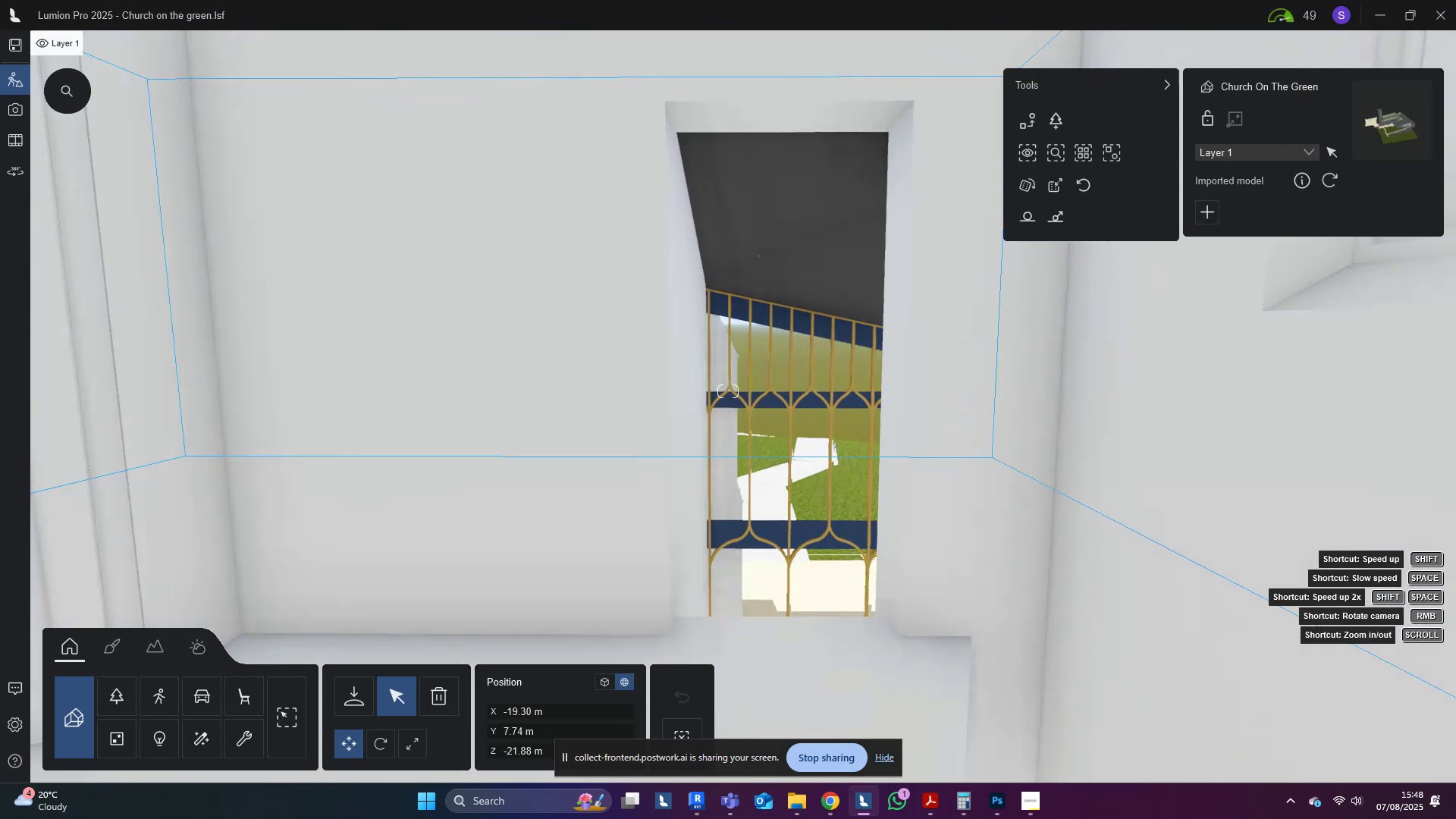 
hold_key(key=W, duration=2.06)
 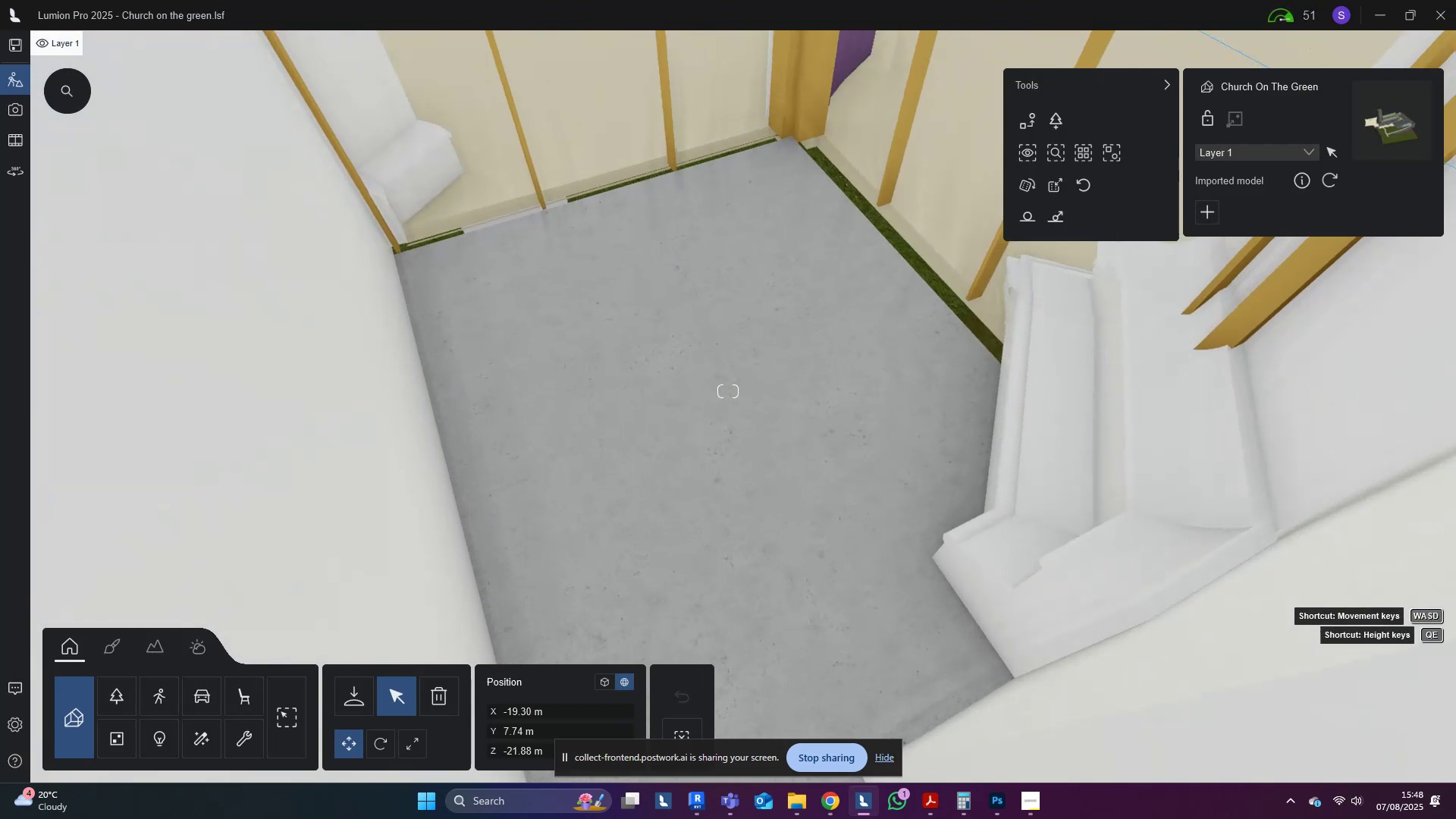 
hold_key(key=A, duration=0.89)
 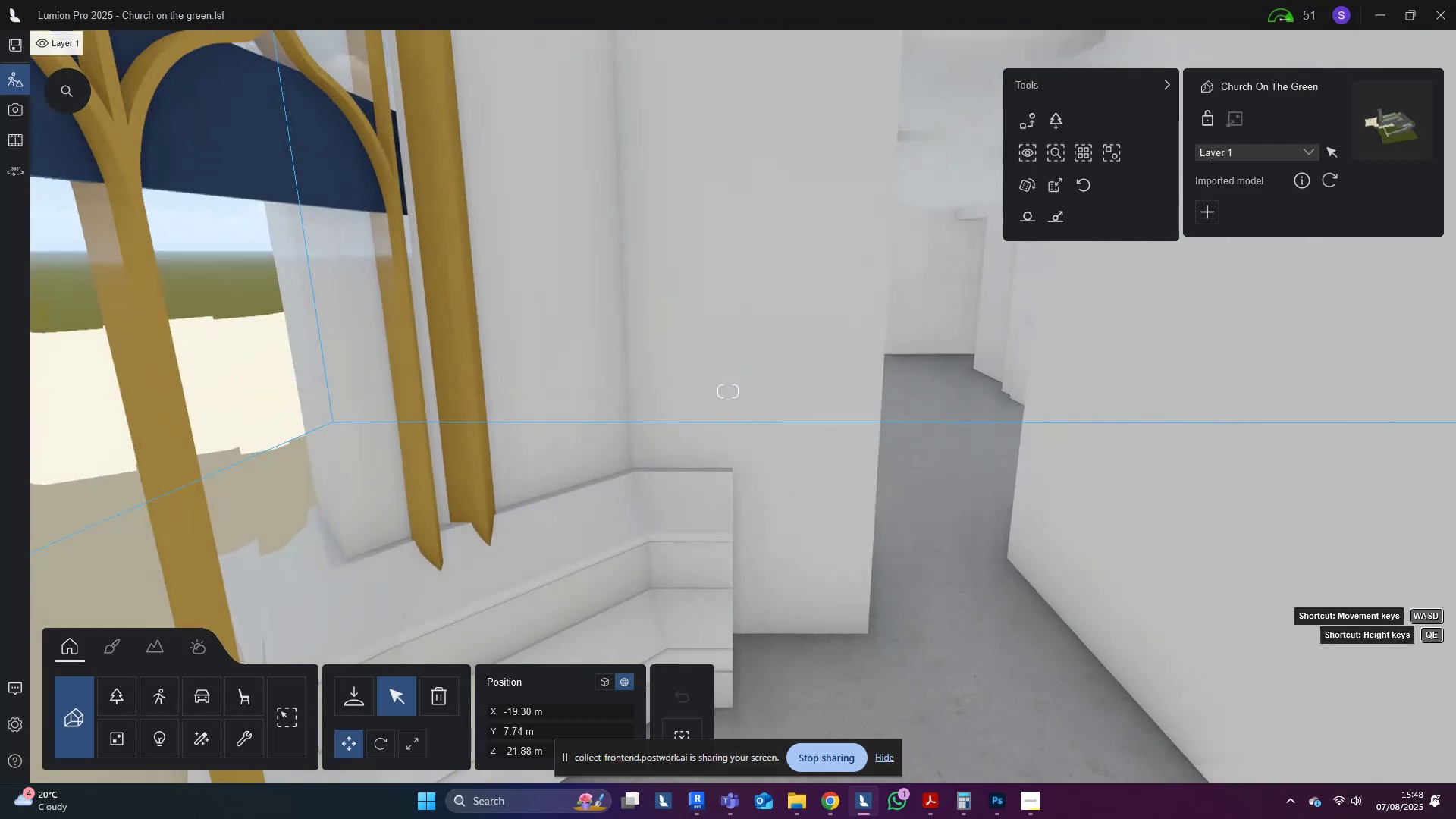 
hold_key(key=W, duration=0.35)
 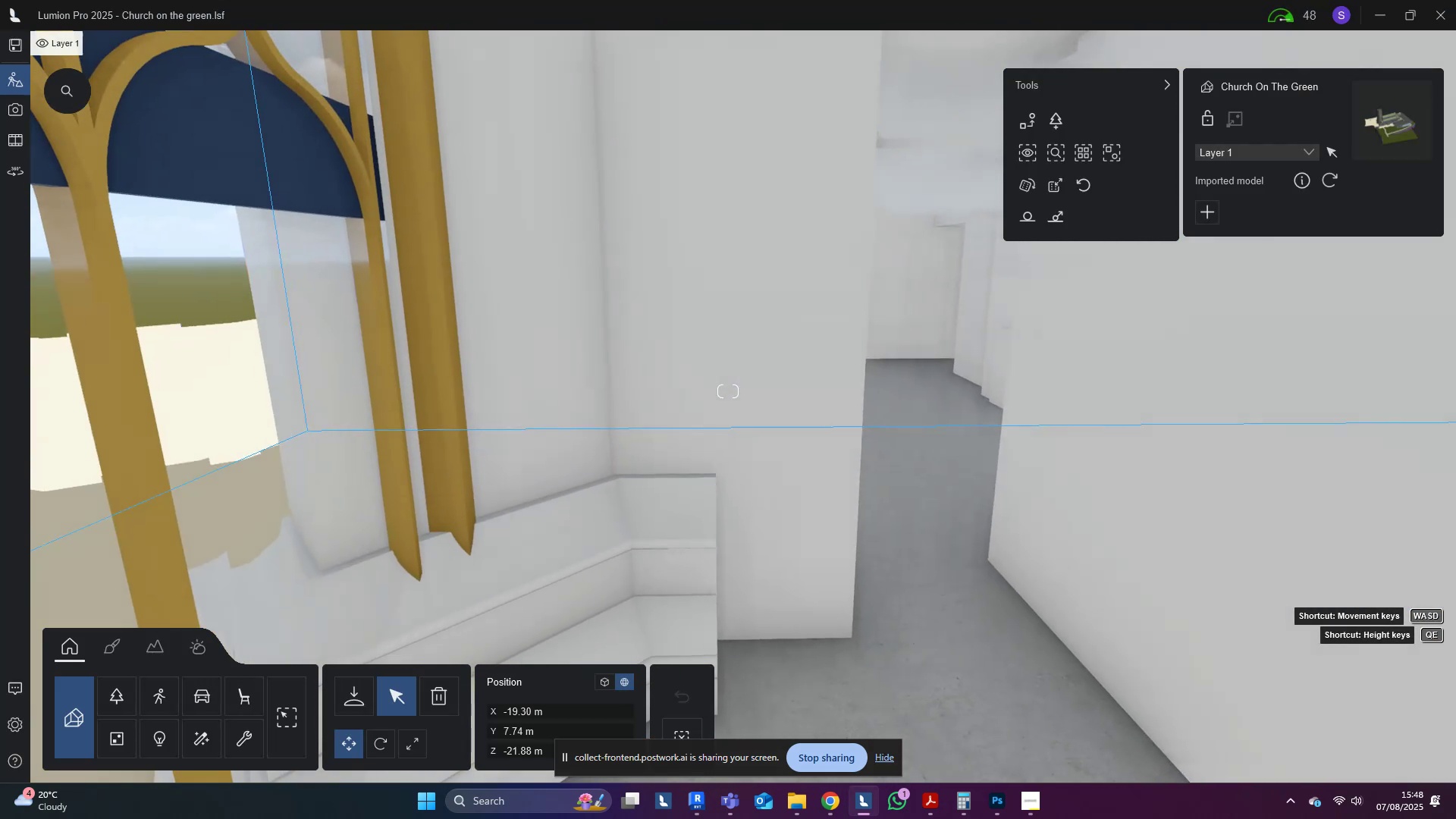 
hold_key(key=D, duration=0.33)
 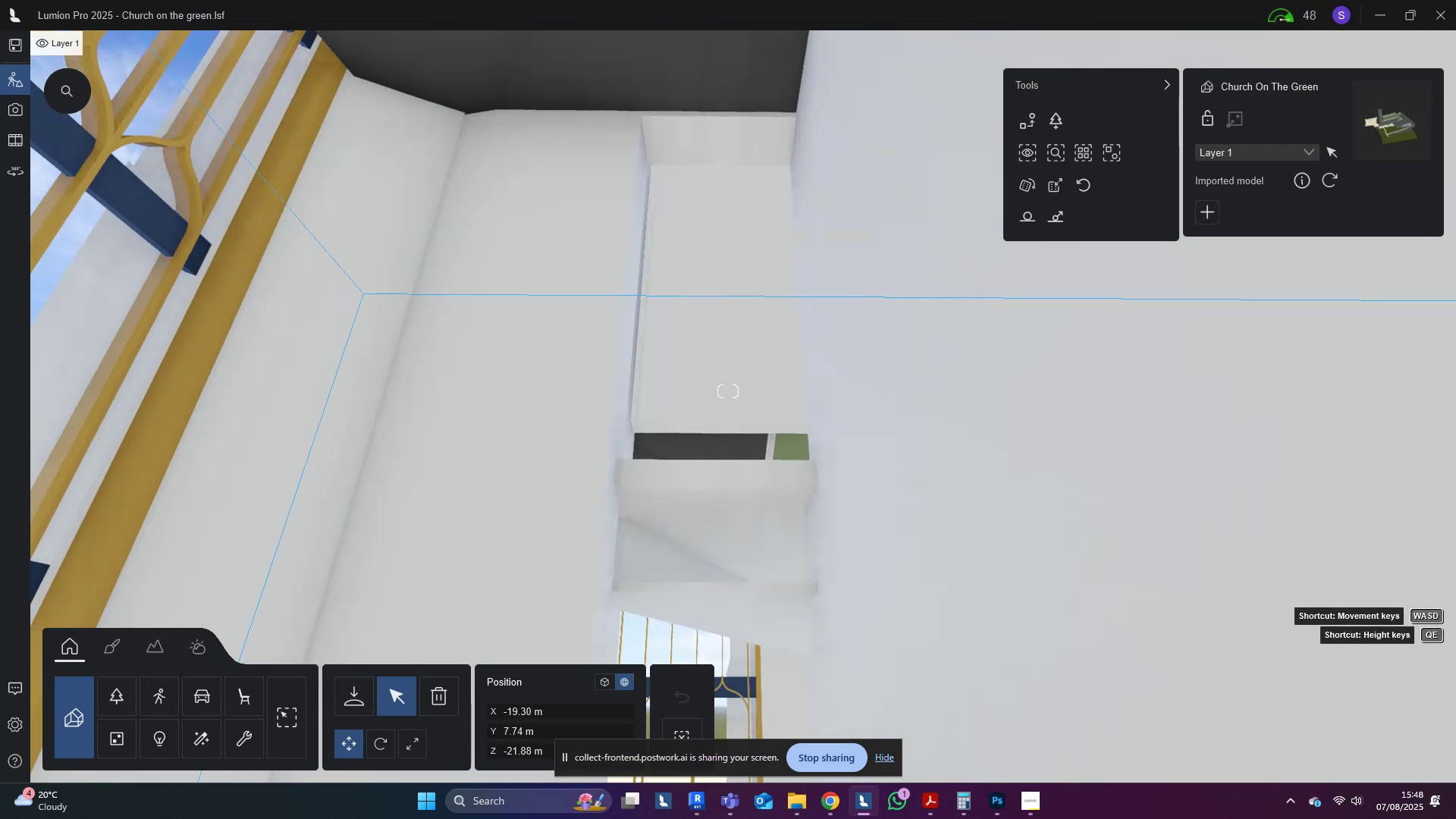 
type(wqwqaeeae)
 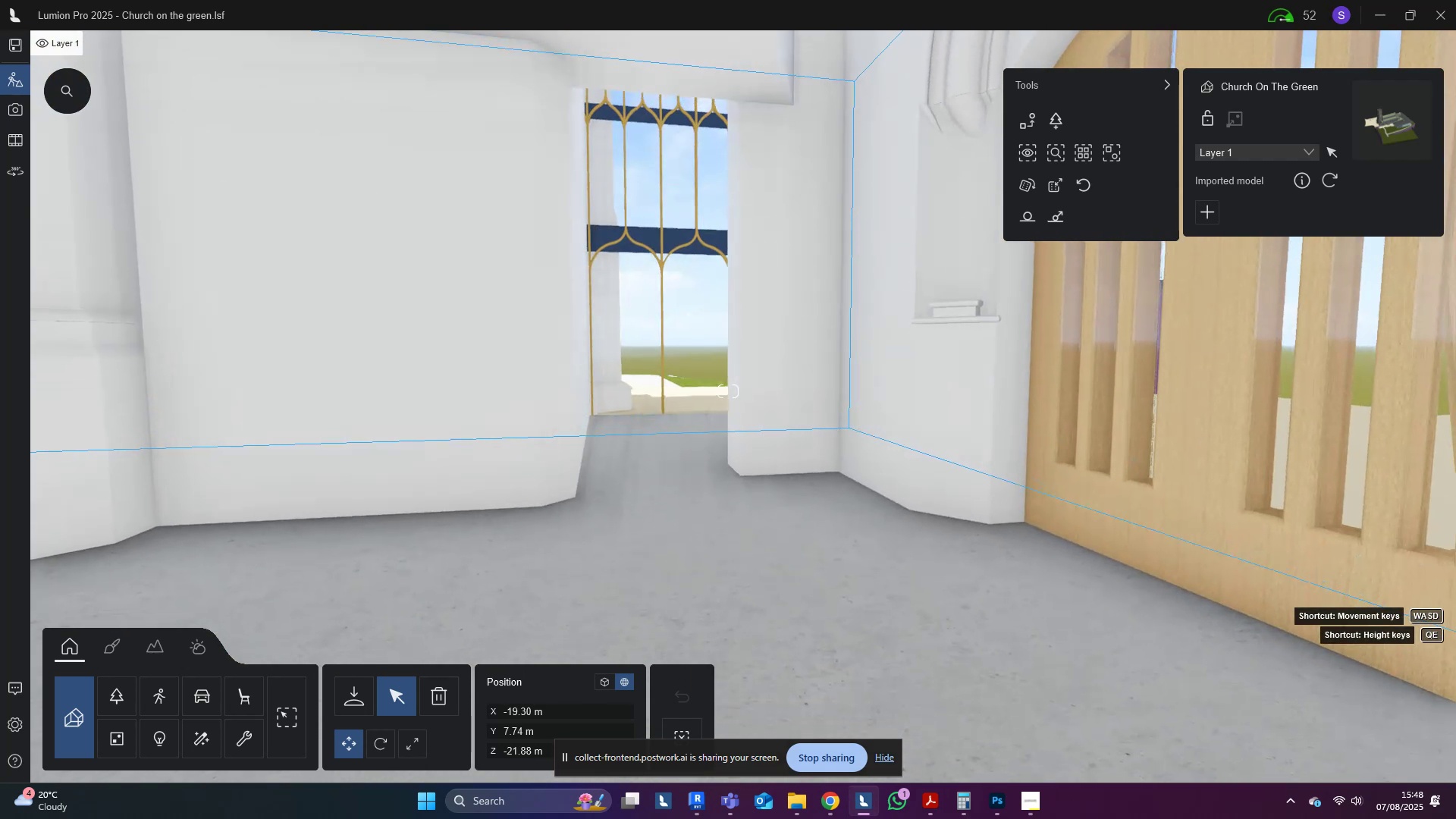 
hold_key(key=S, duration=0.67)
 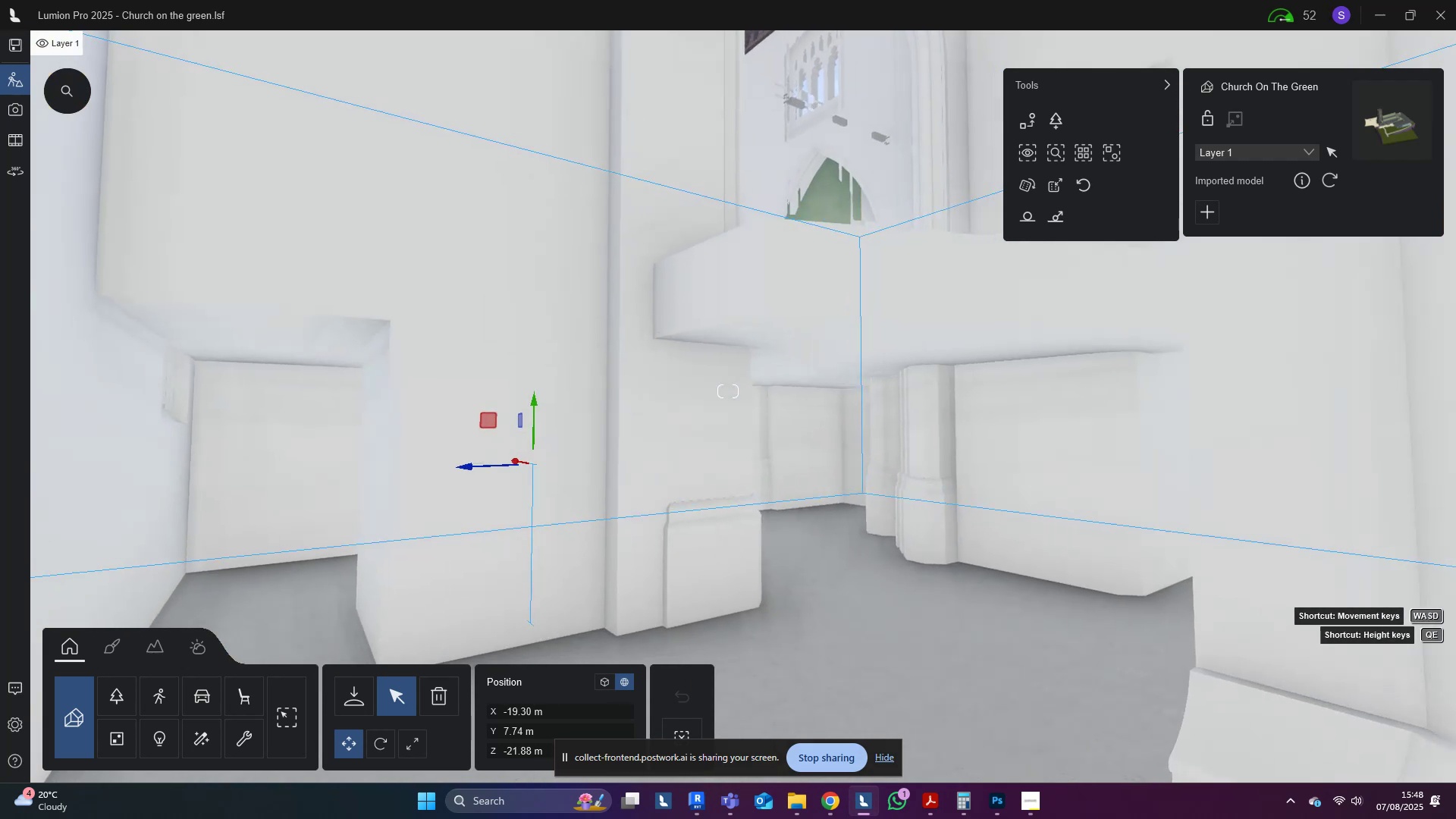 
hold_key(key=W, duration=0.95)
 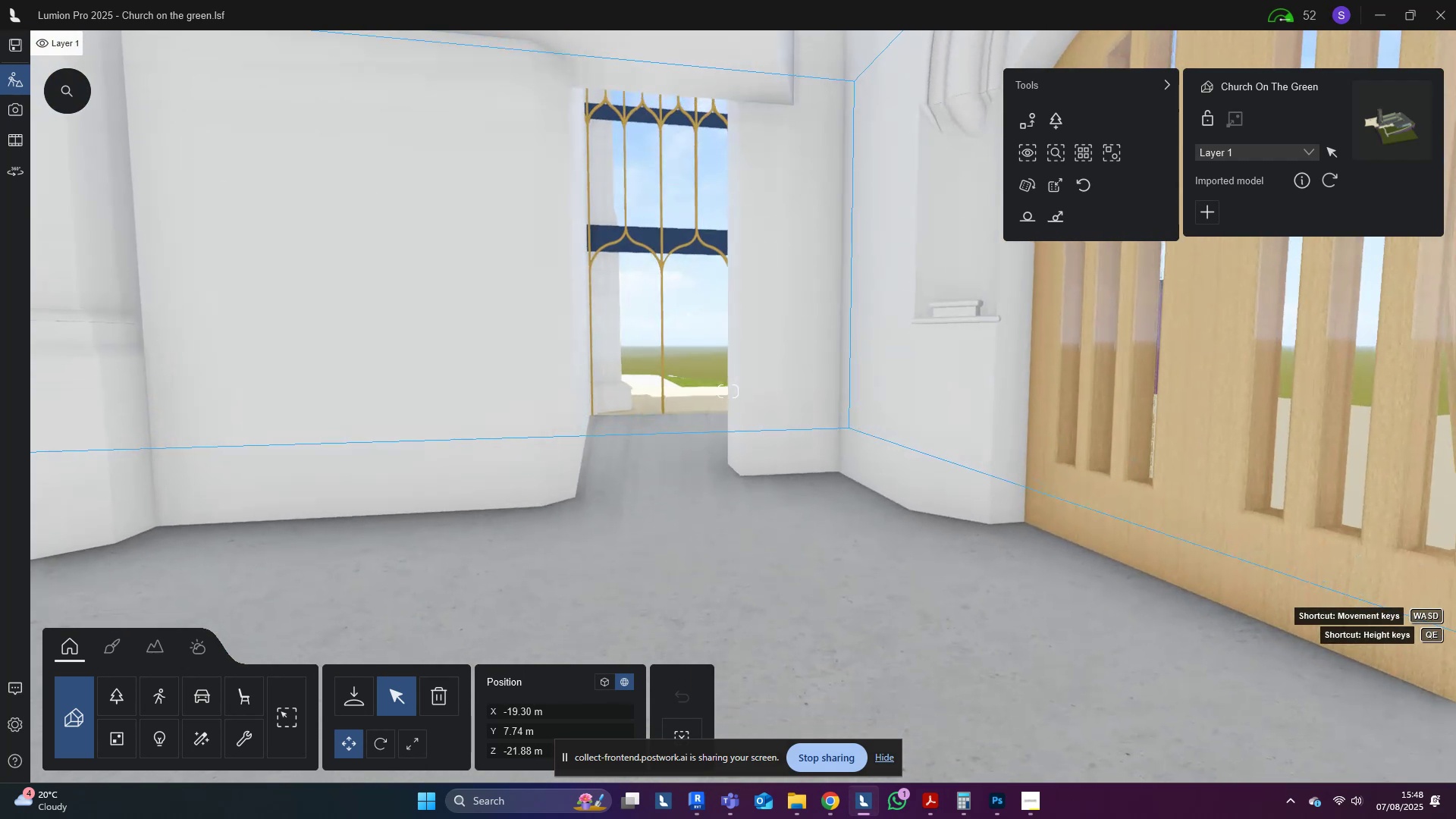 
hold_key(key=D, duration=0.33)
 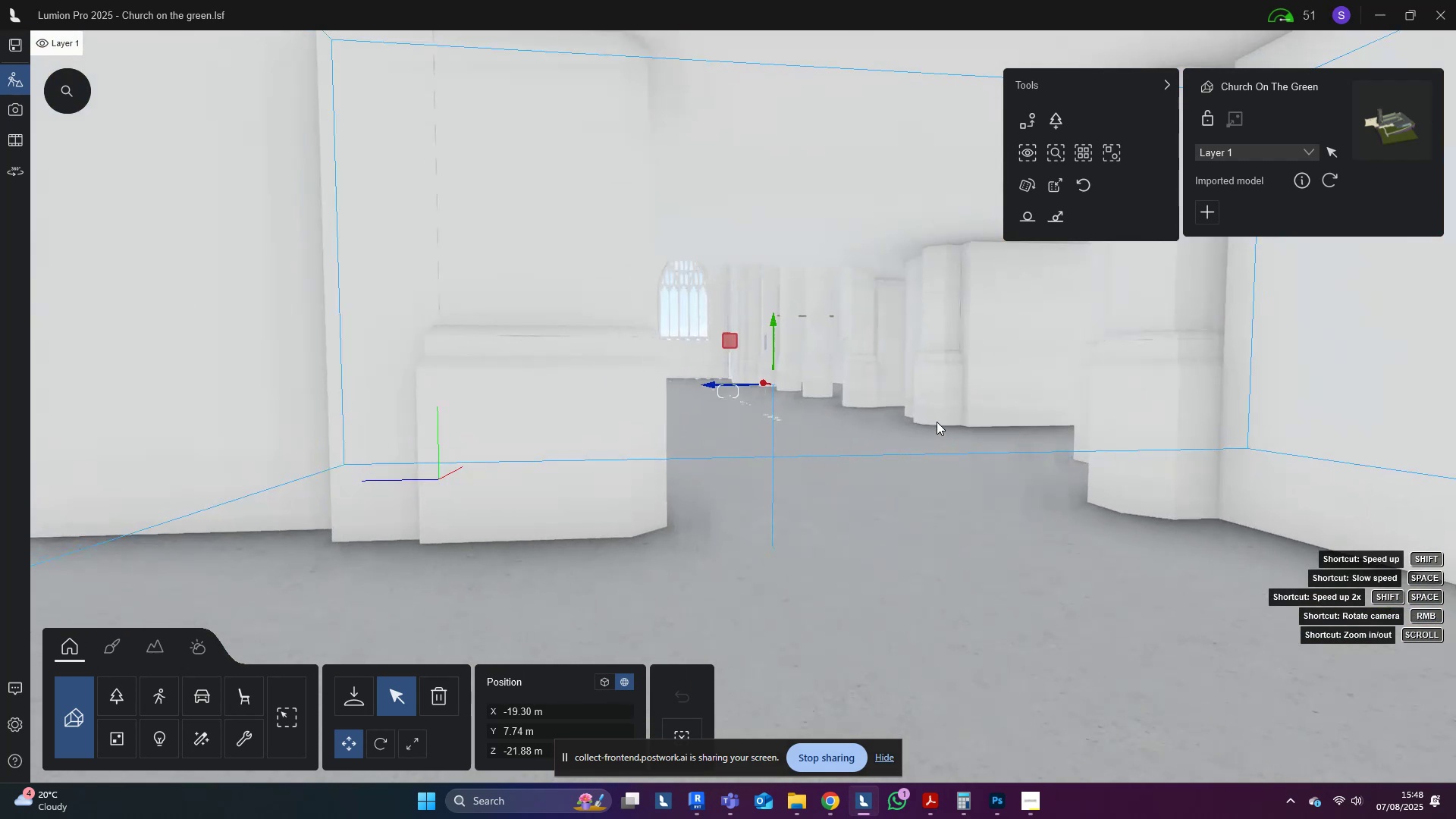 
right_click([930, 429])
 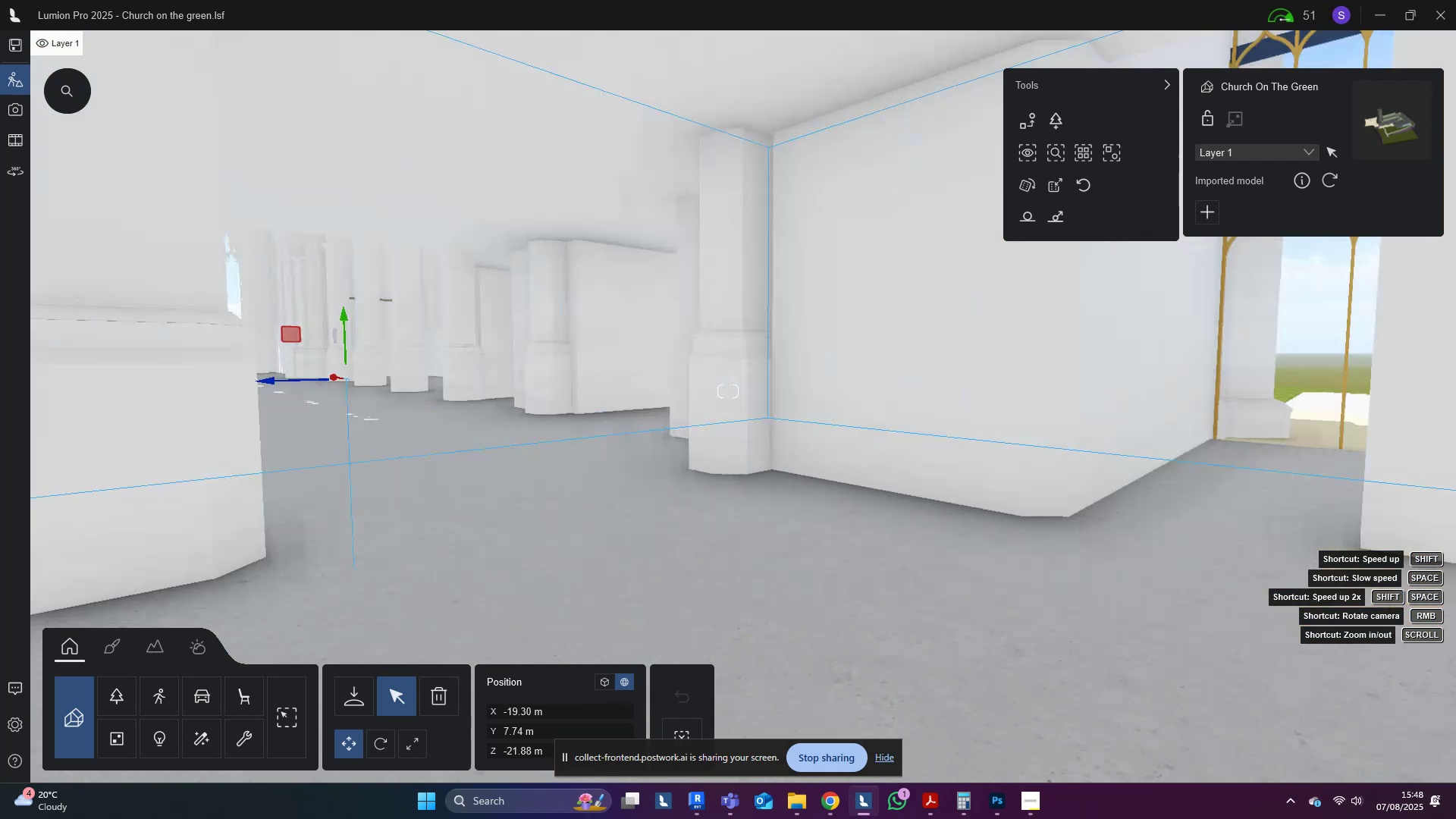 
hold_key(key=W, duration=1.58)
 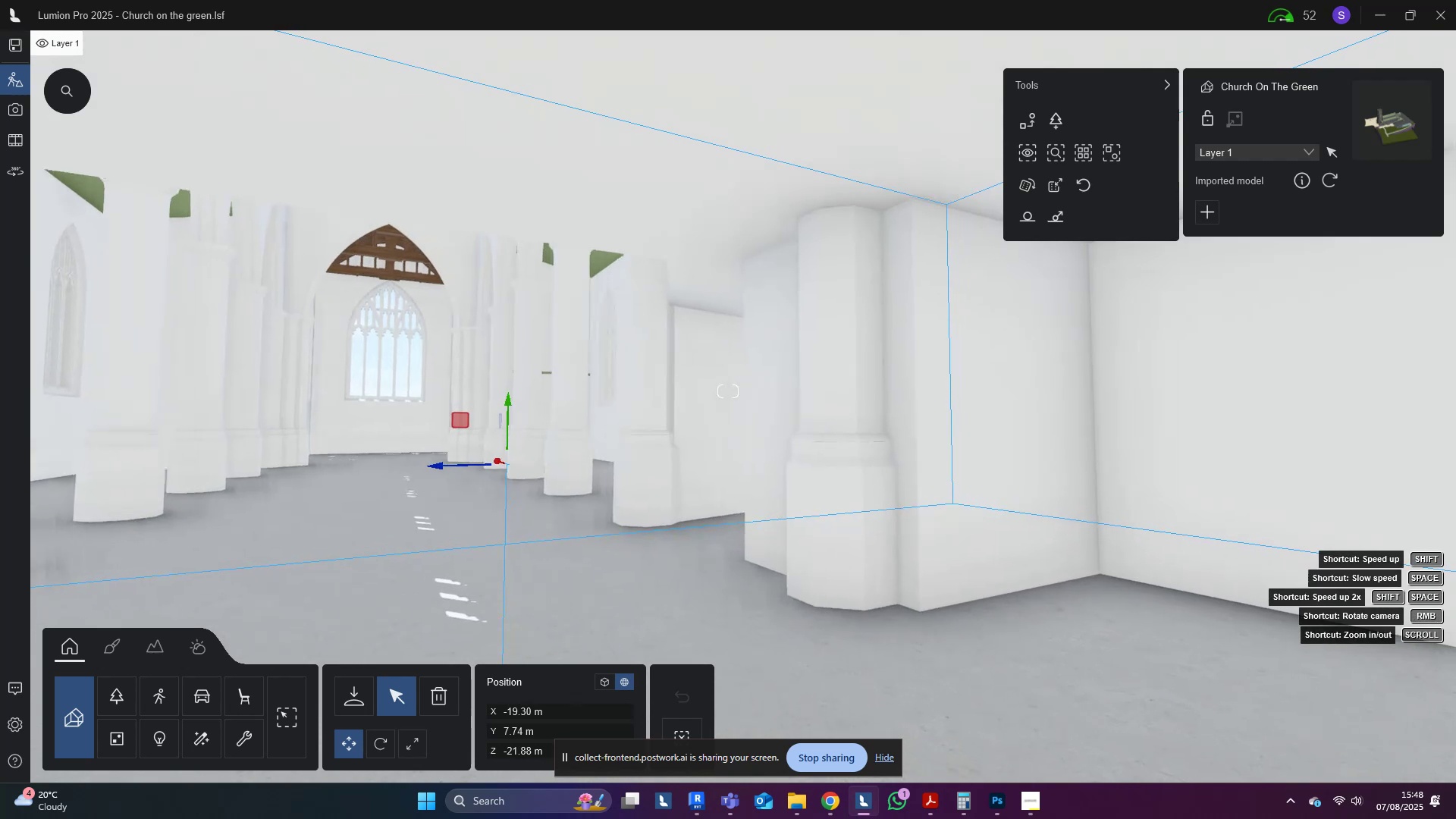 
hold_key(key=D, duration=0.48)
 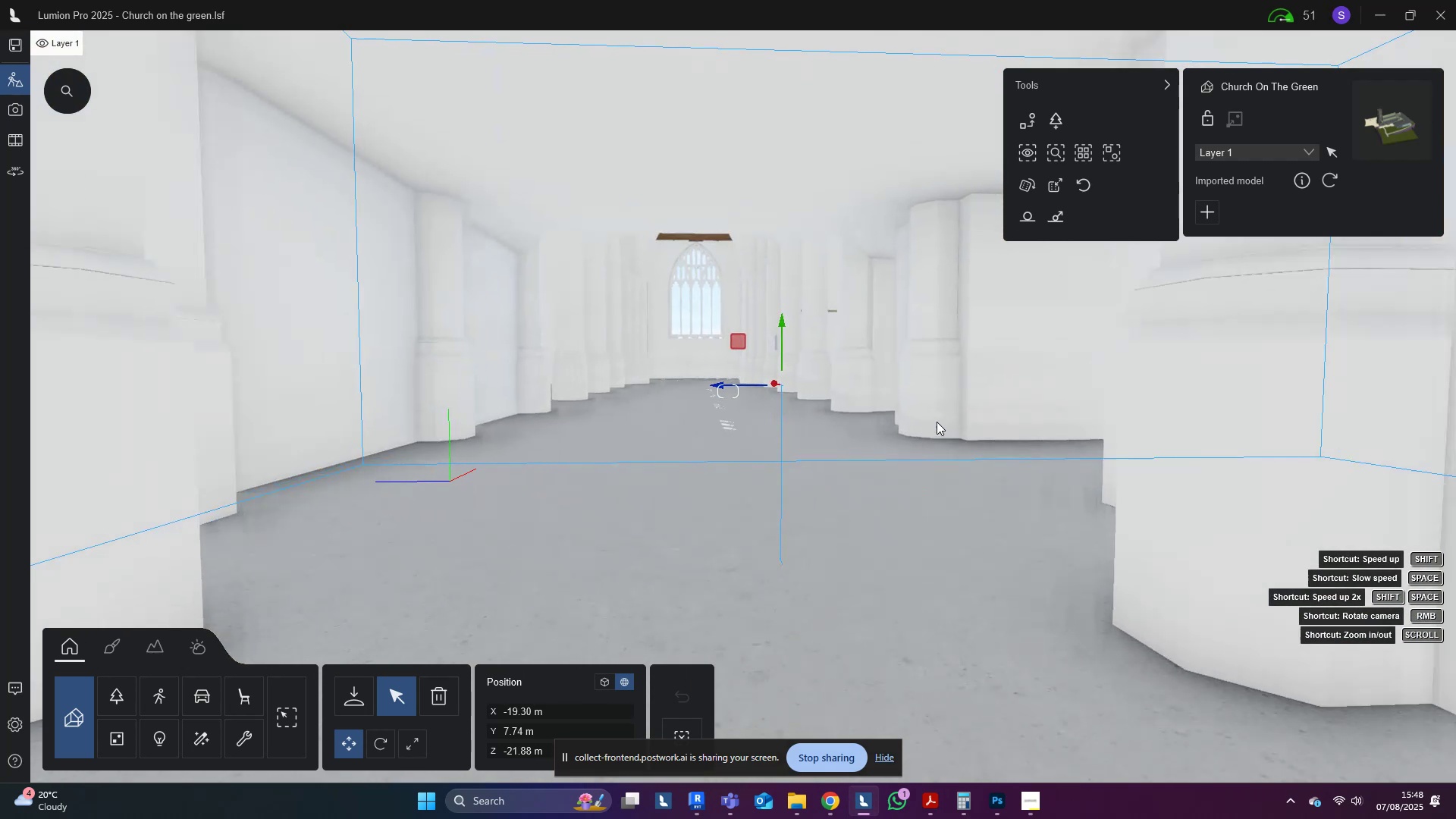 
type(qaqqqqqw)
 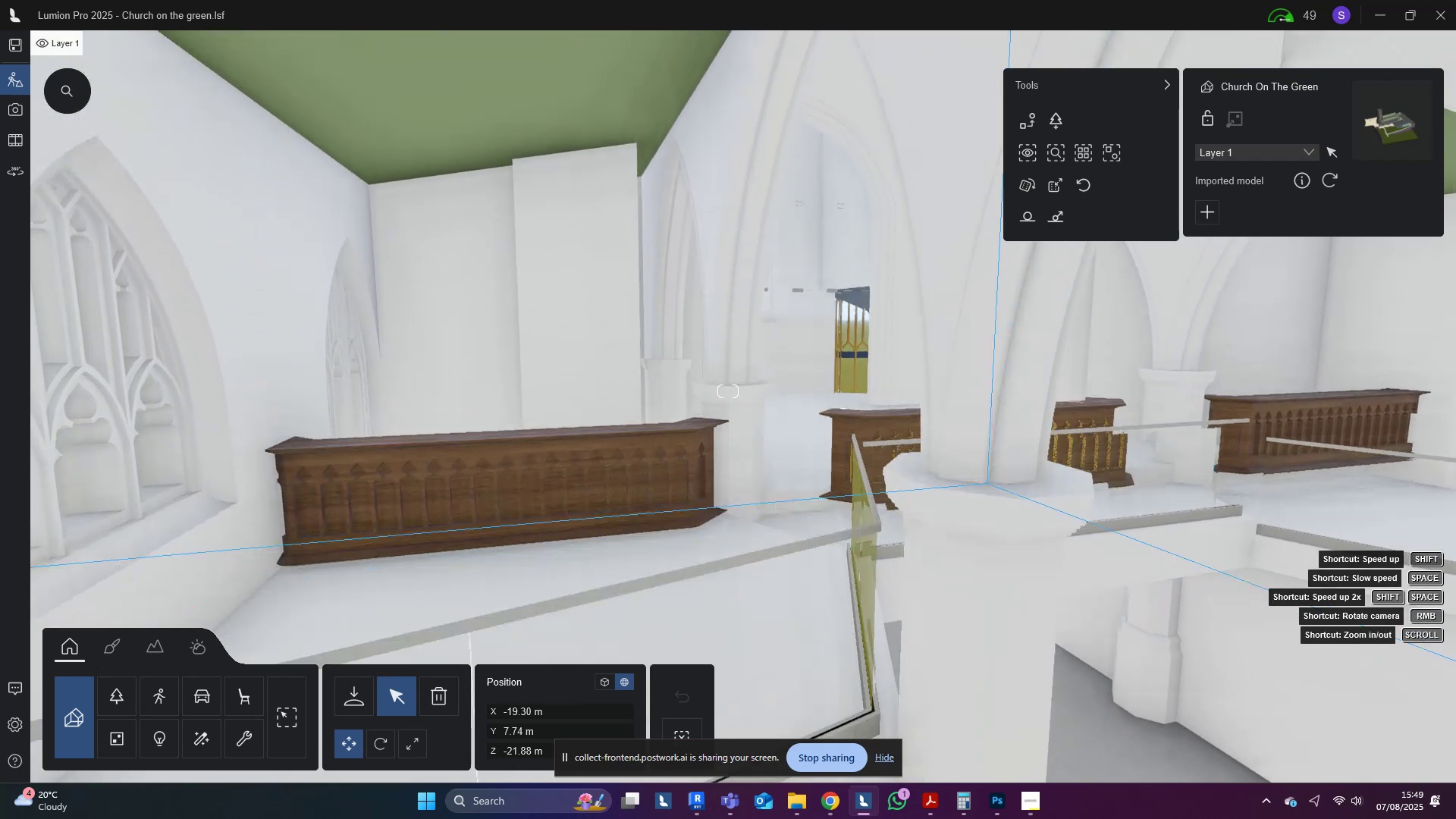 
hold_key(key=S, duration=1.32)
 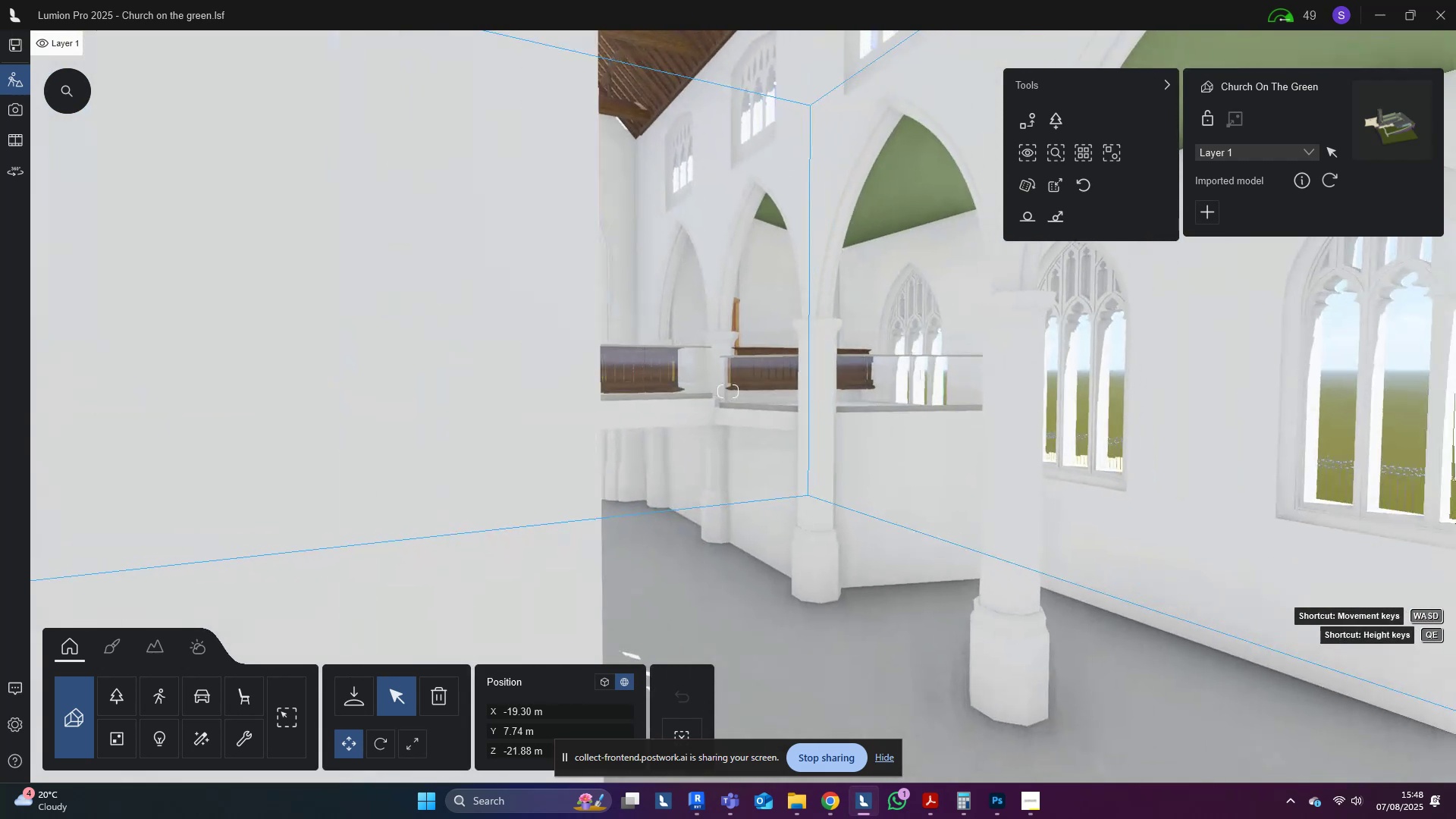 
hold_key(key=Q, duration=0.34)
 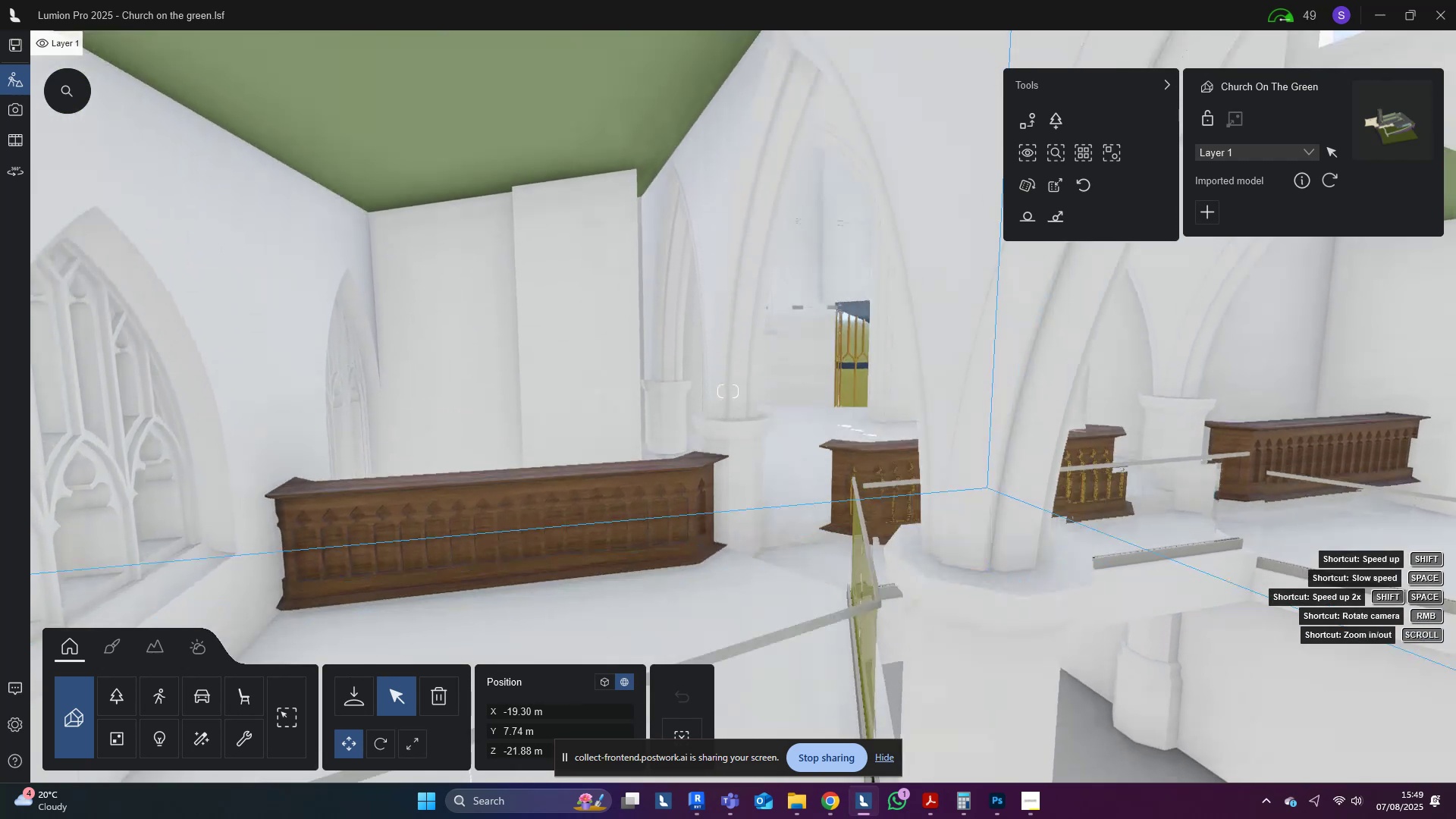 
hold_key(key=D, duration=1.26)
 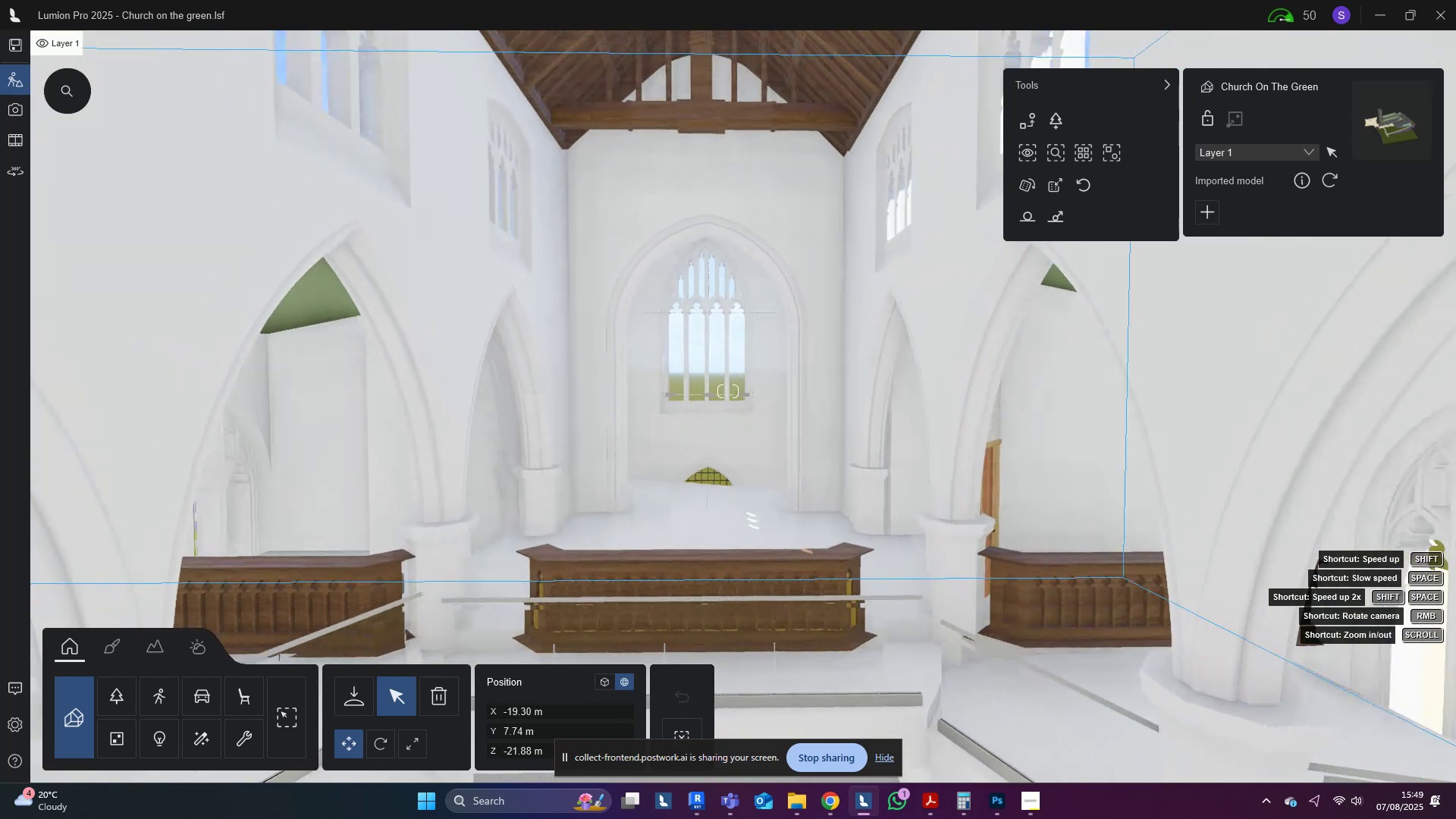 
hold_key(key=W, duration=2.33)
 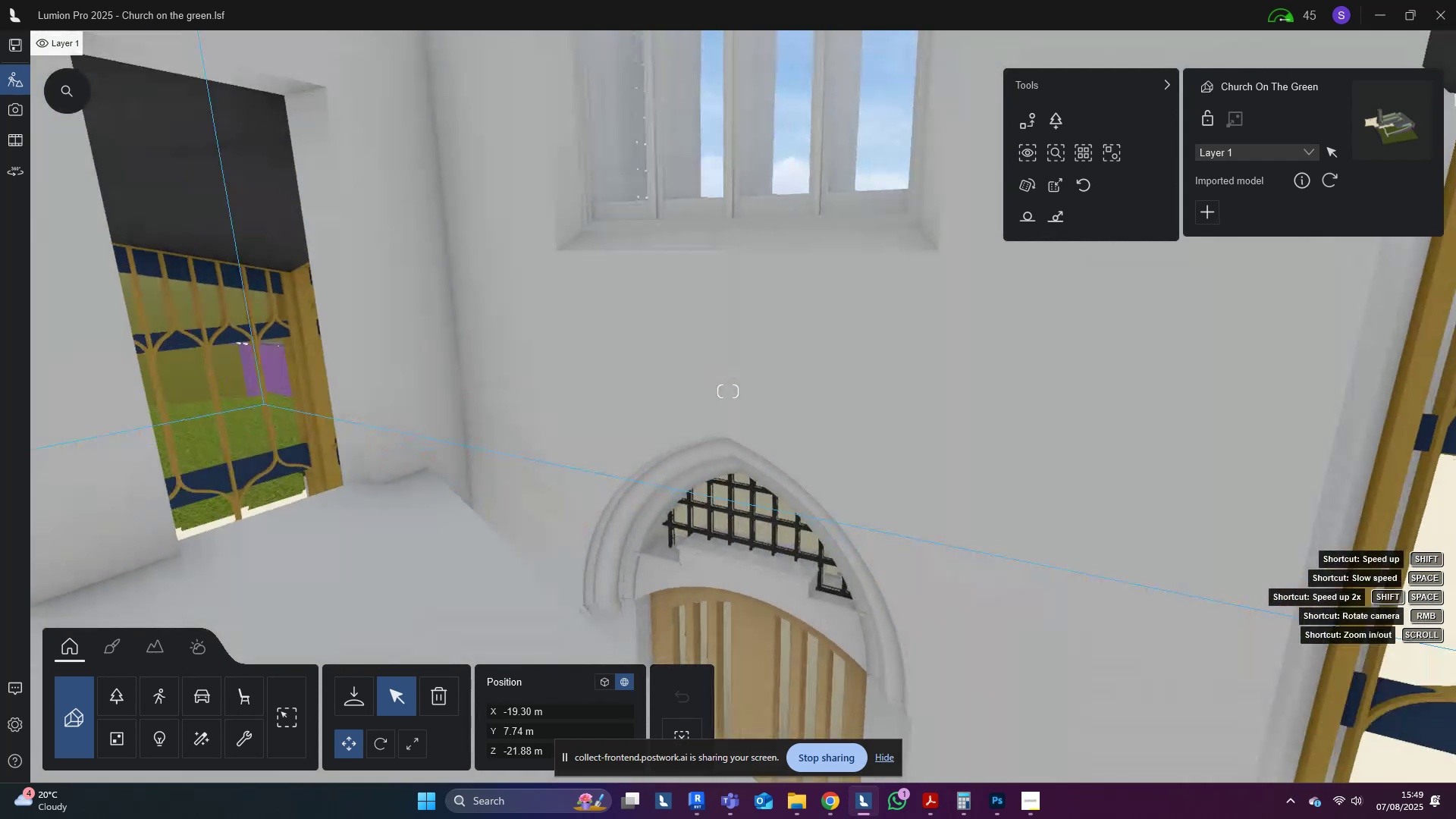 
hold_key(key=ShiftLeft, duration=0.35)
 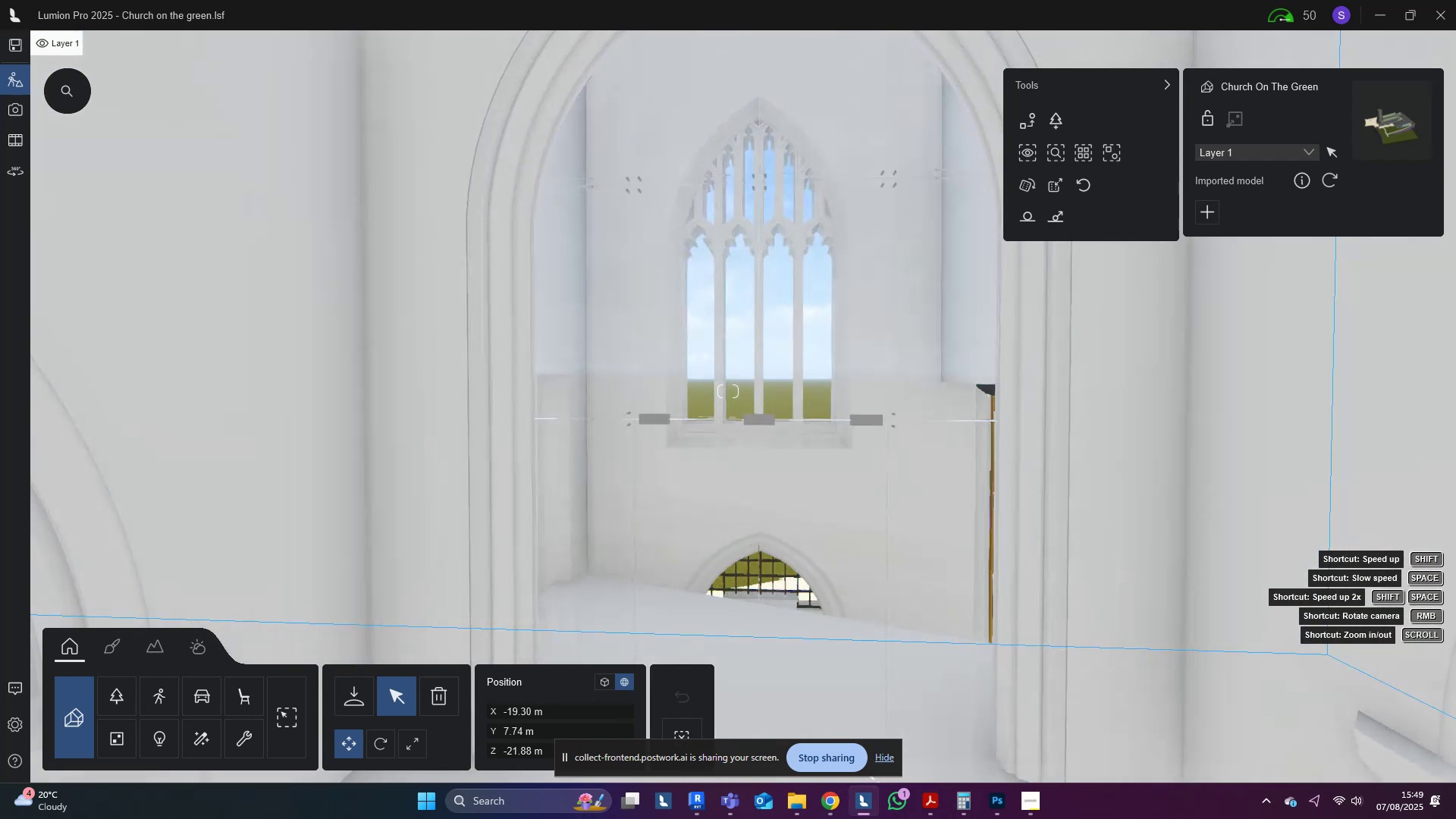 
type(dqde)
 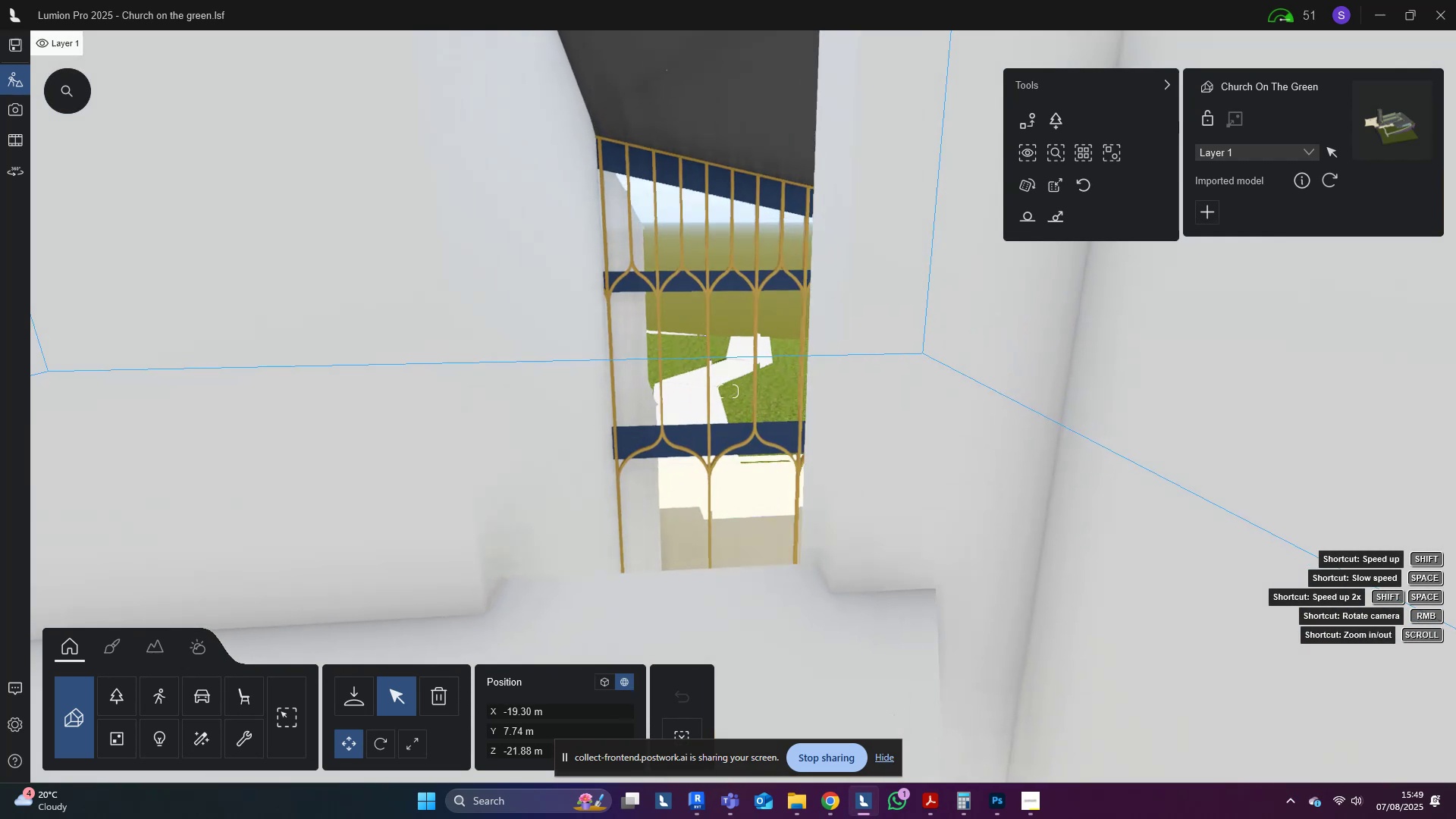 
hold_key(key=W, duration=2.58)
 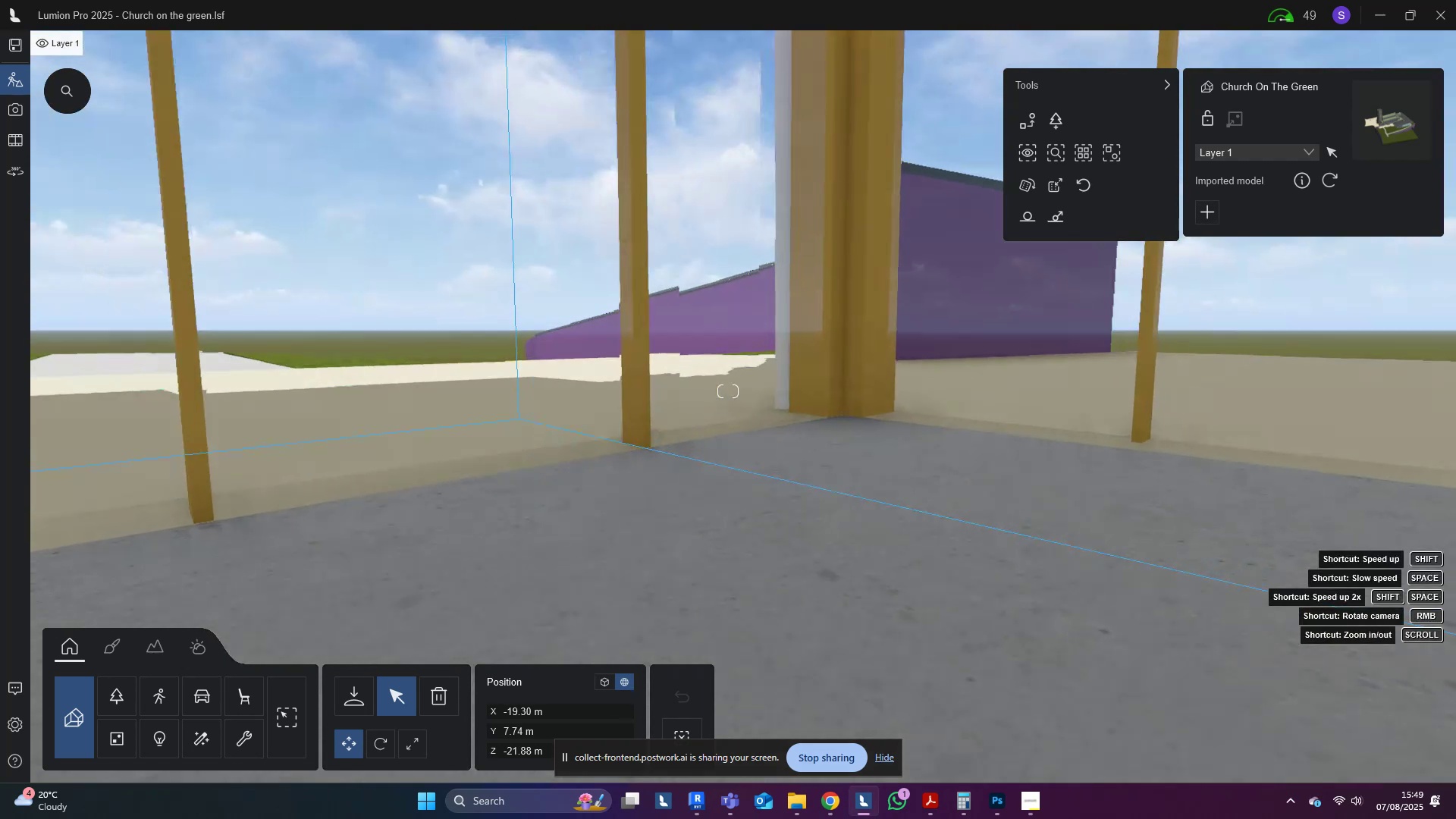 
hold_key(key=E, duration=0.62)
 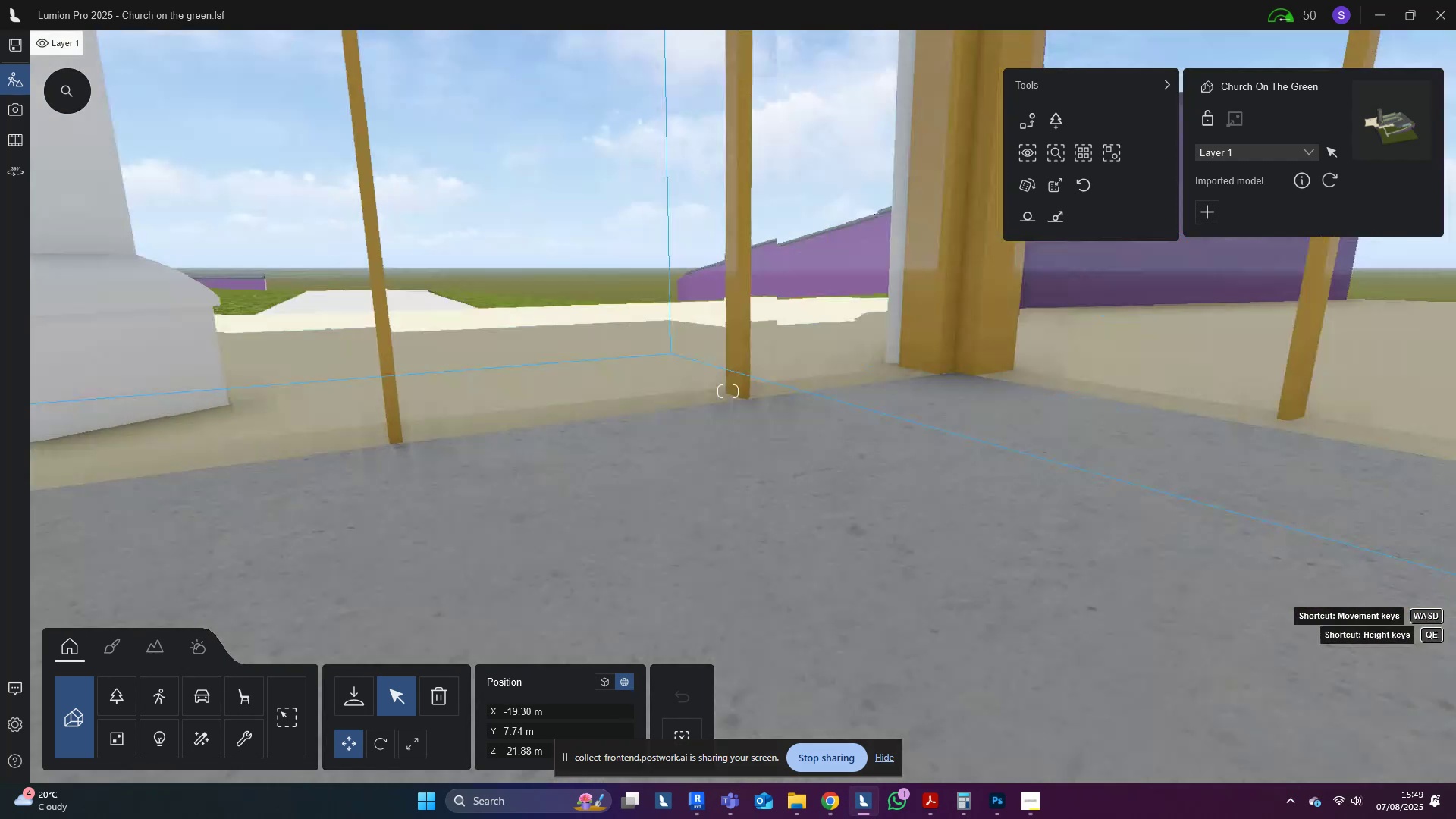 
hold_key(key=A, duration=0.44)
 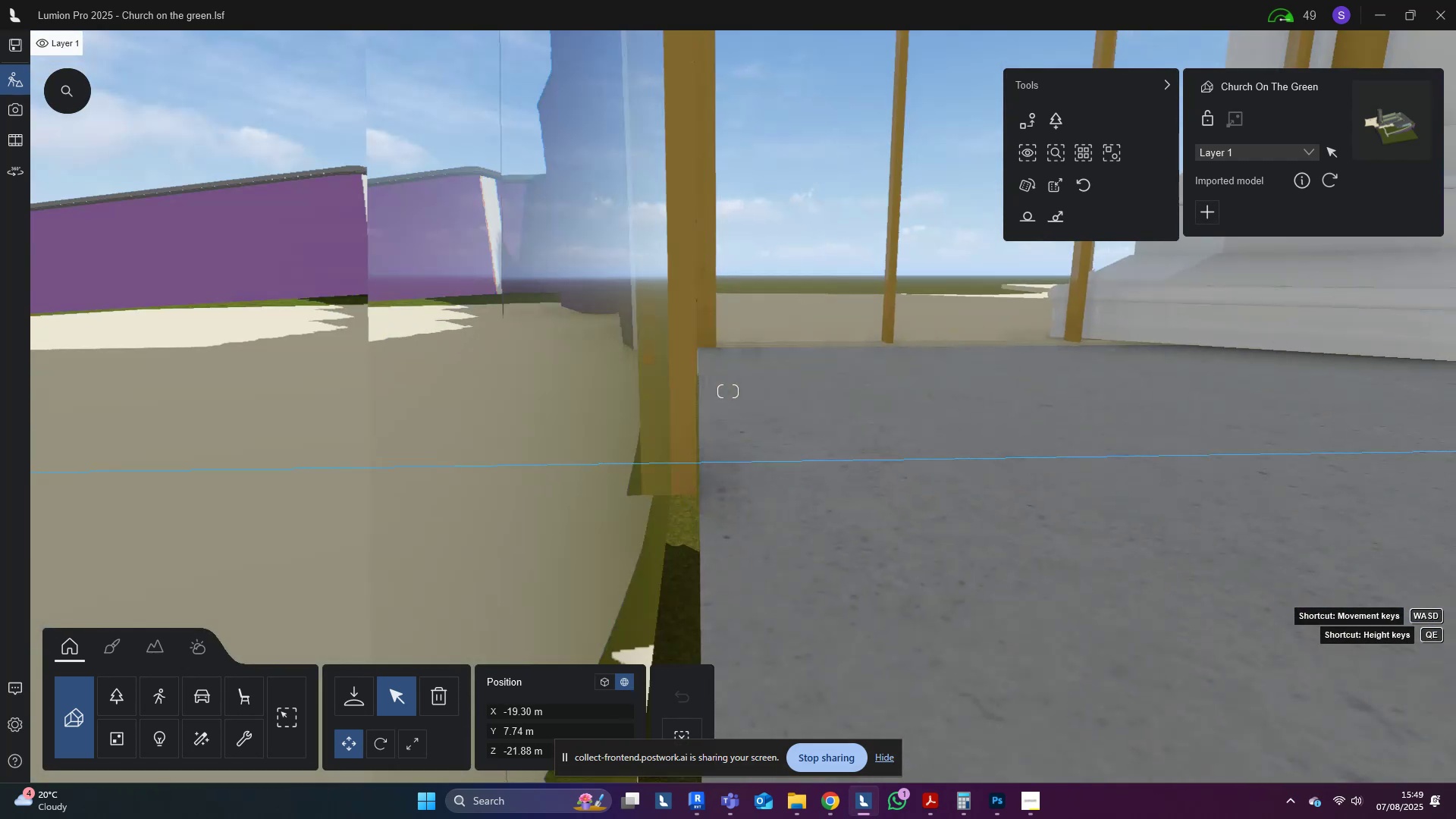 
type(adaq)
 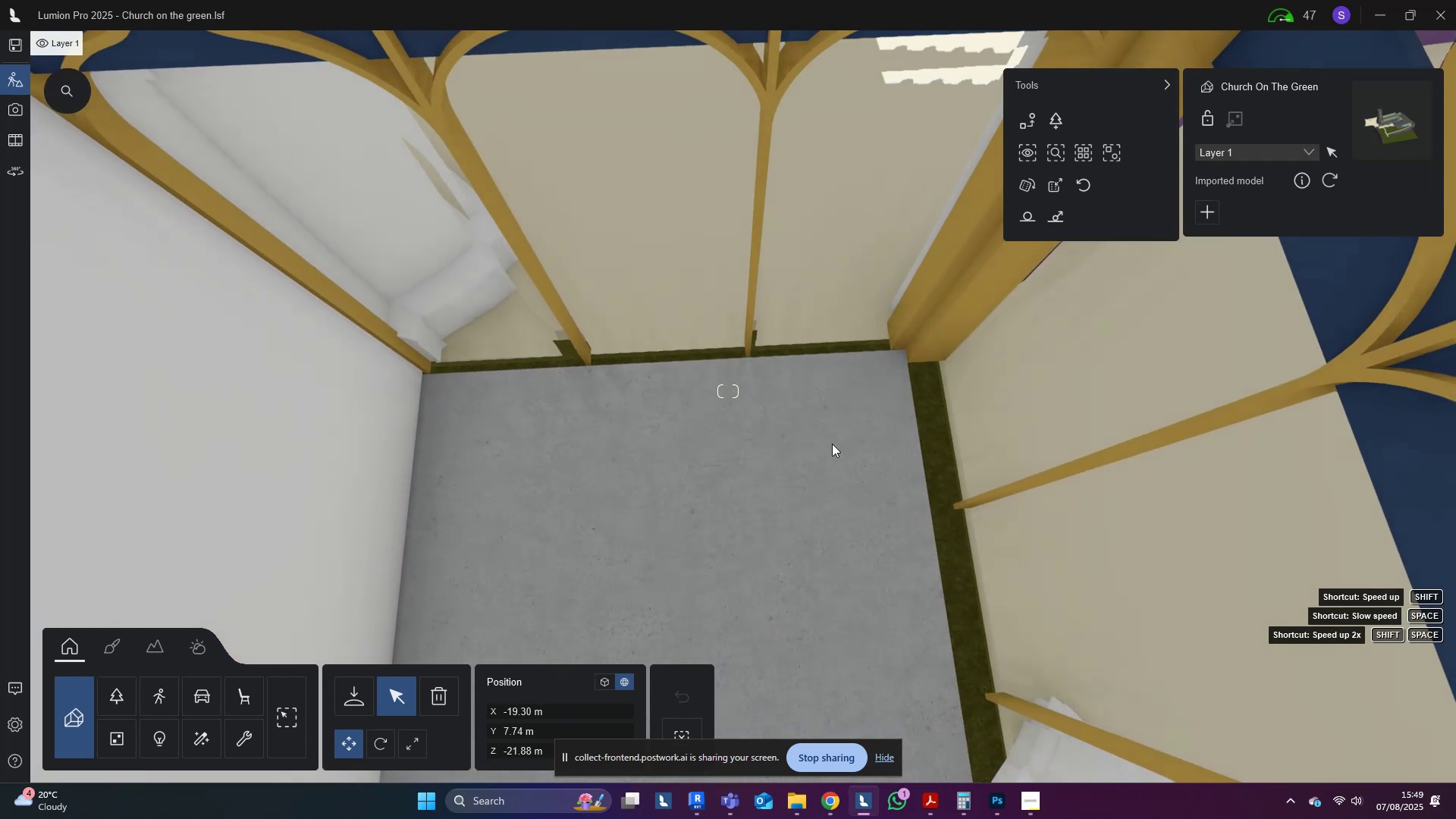 
right_click([815, 452])
 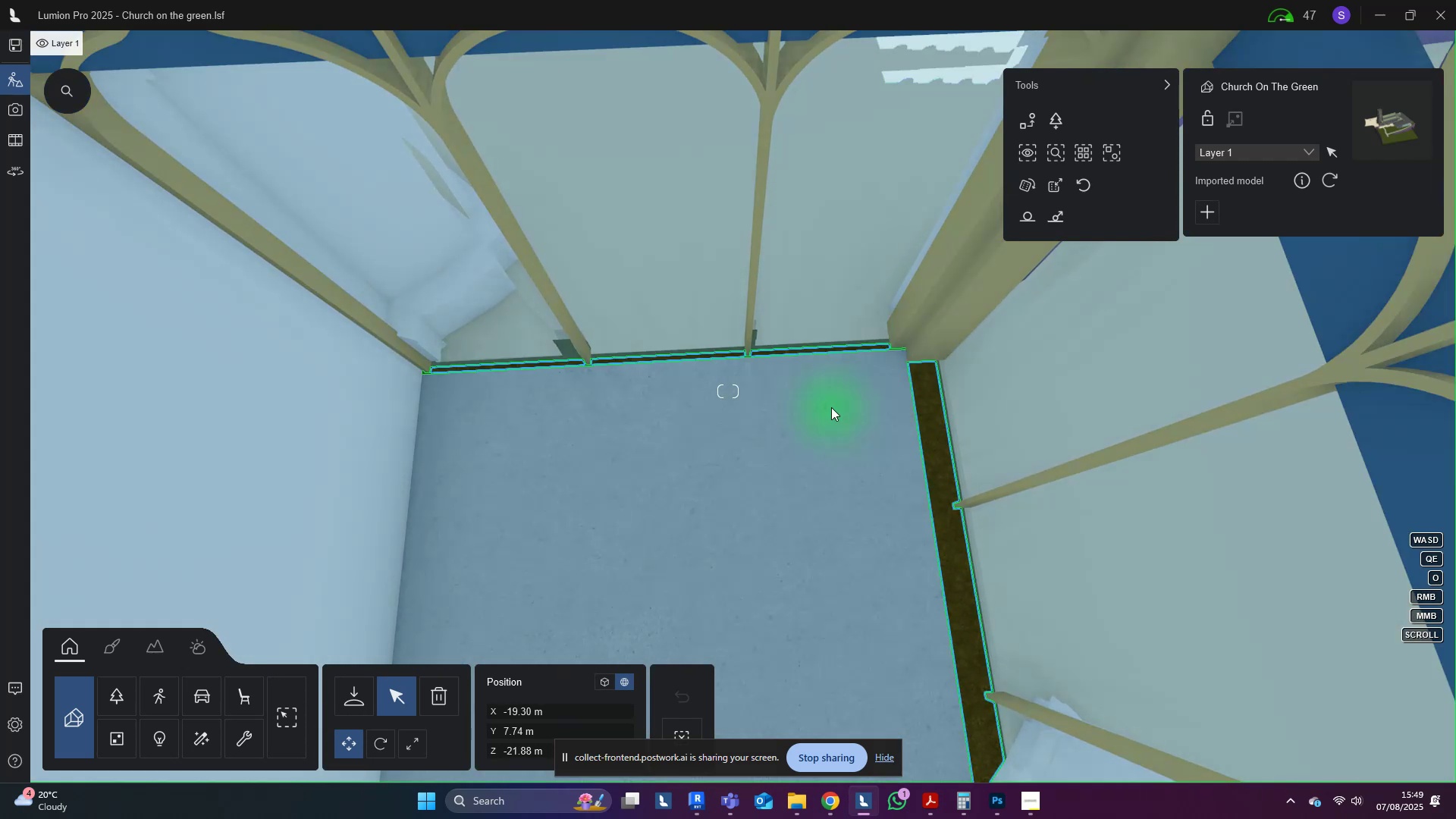 
type(aeeea)
 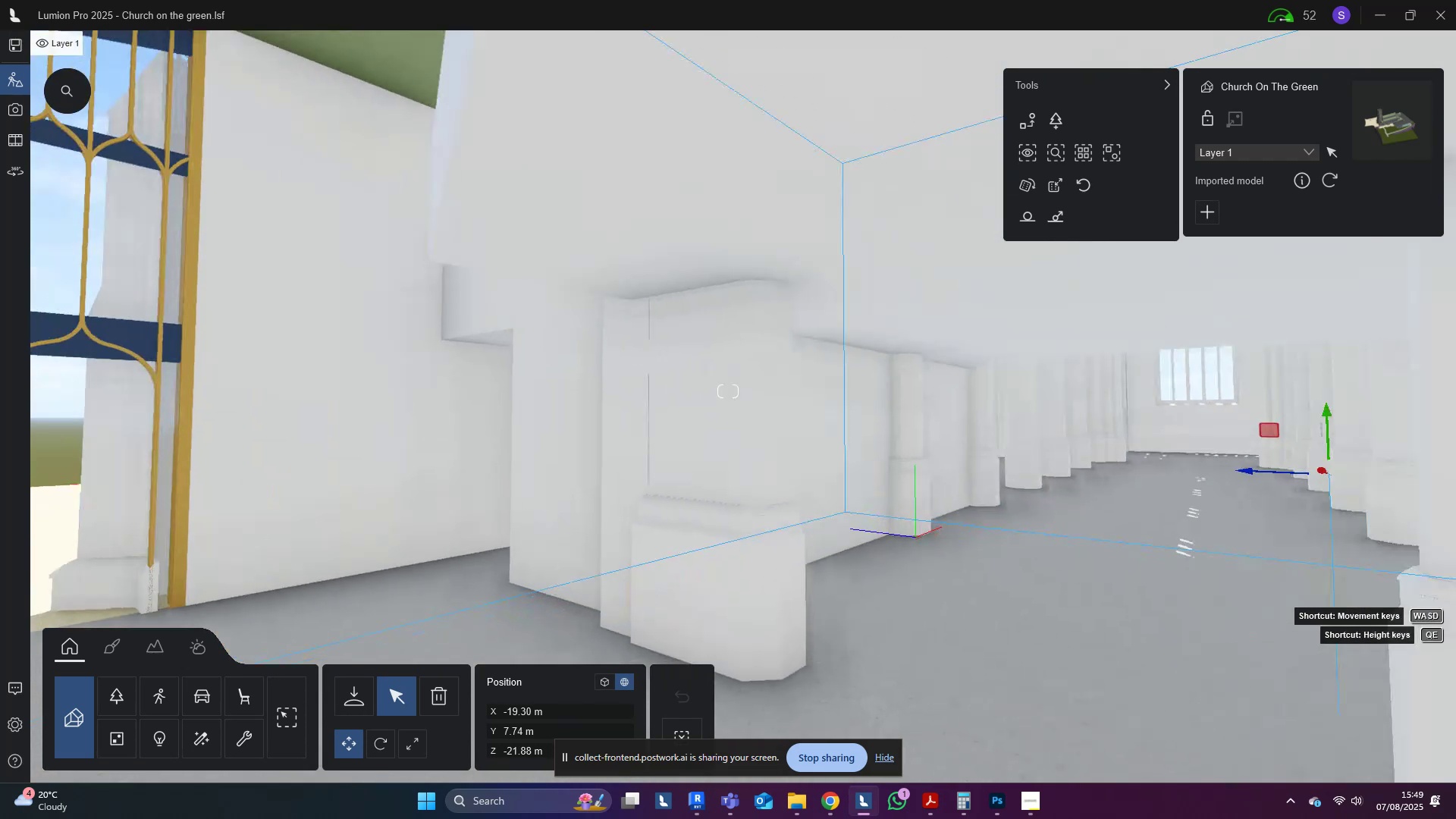 
hold_key(key=W, duration=0.71)
 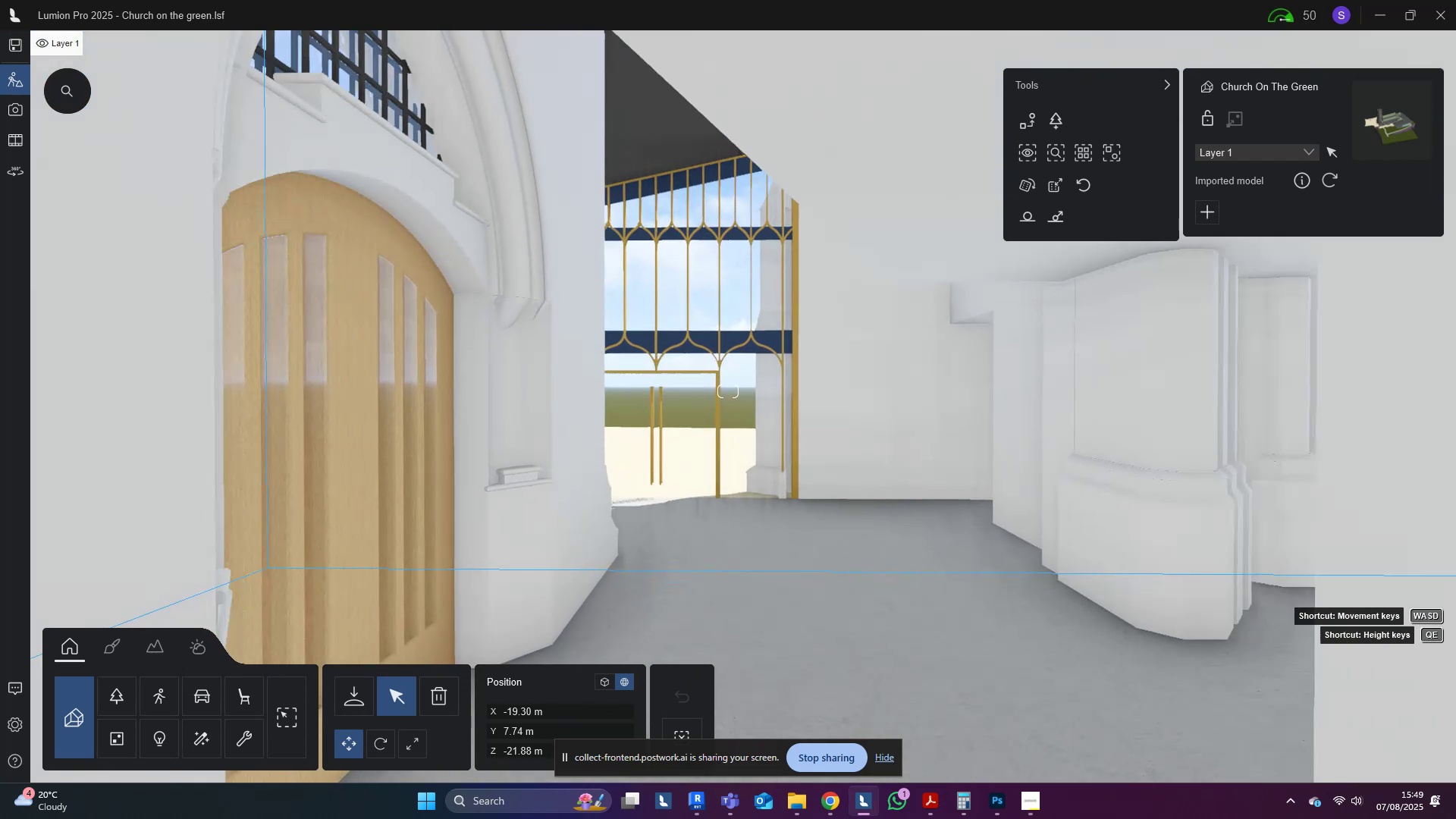 
hold_key(key=W, duration=0.37)
 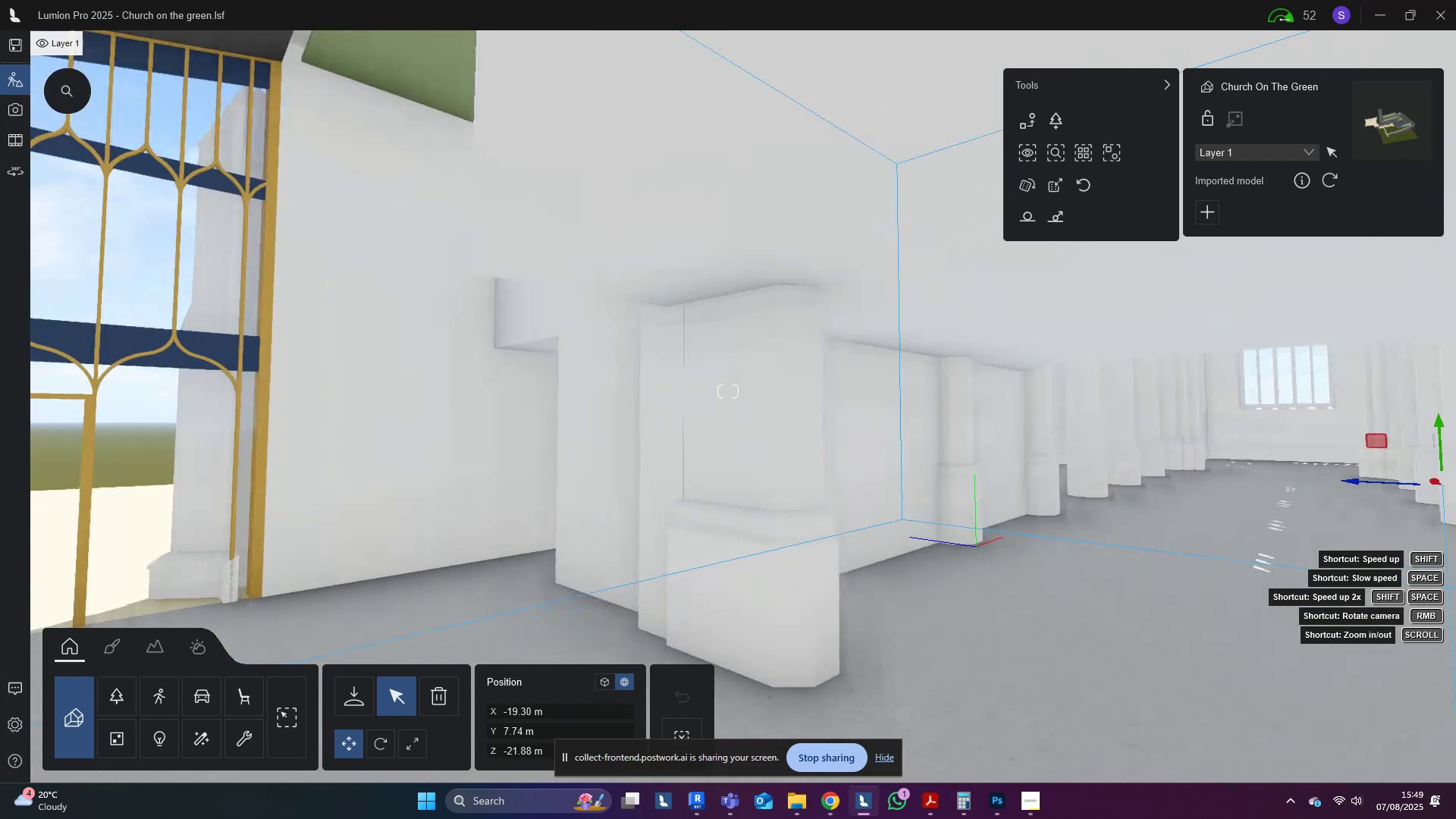 
hold_key(key=A, duration=1.47)
 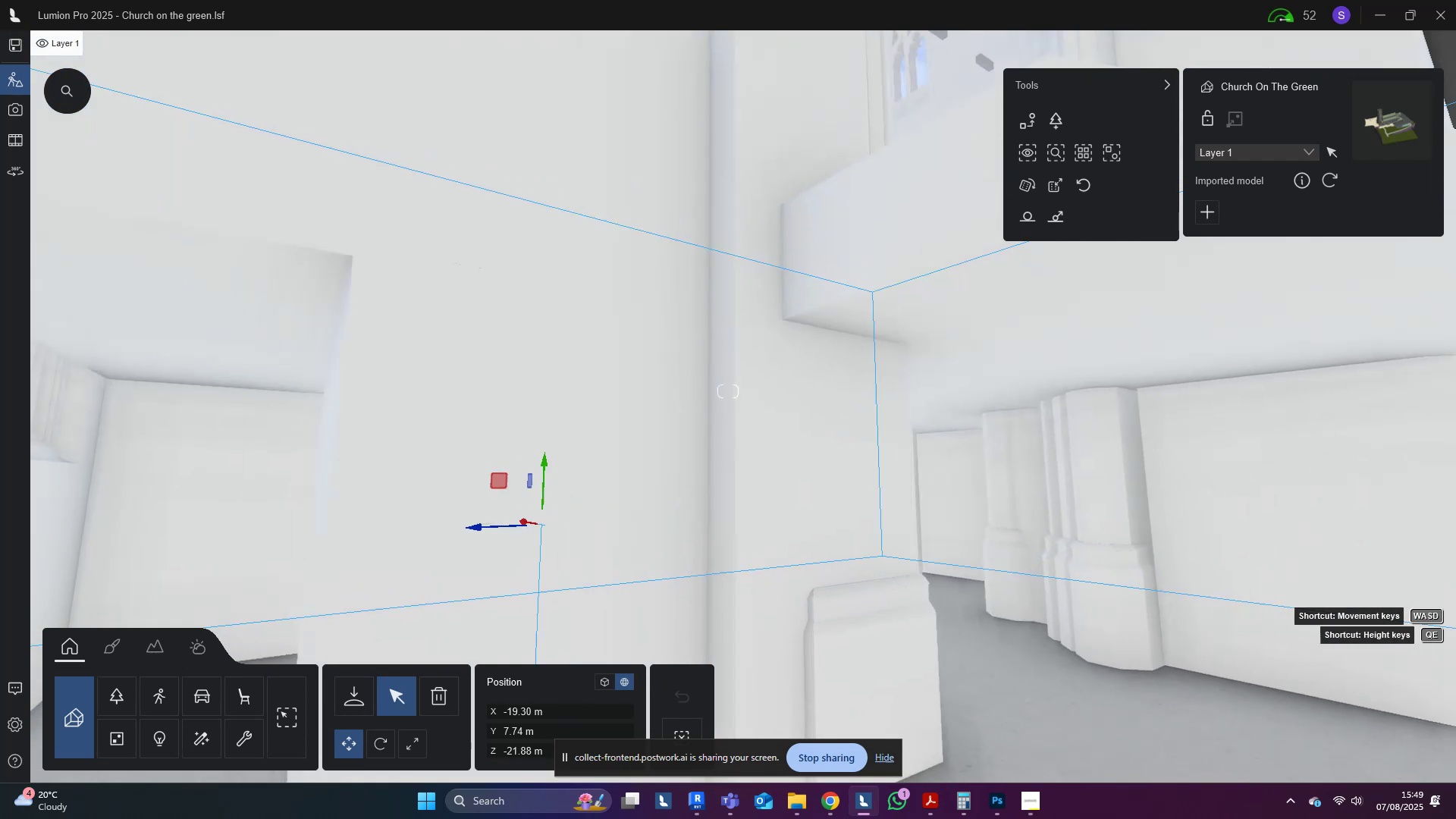 
hold_key(key=Q, duration=0.69)
 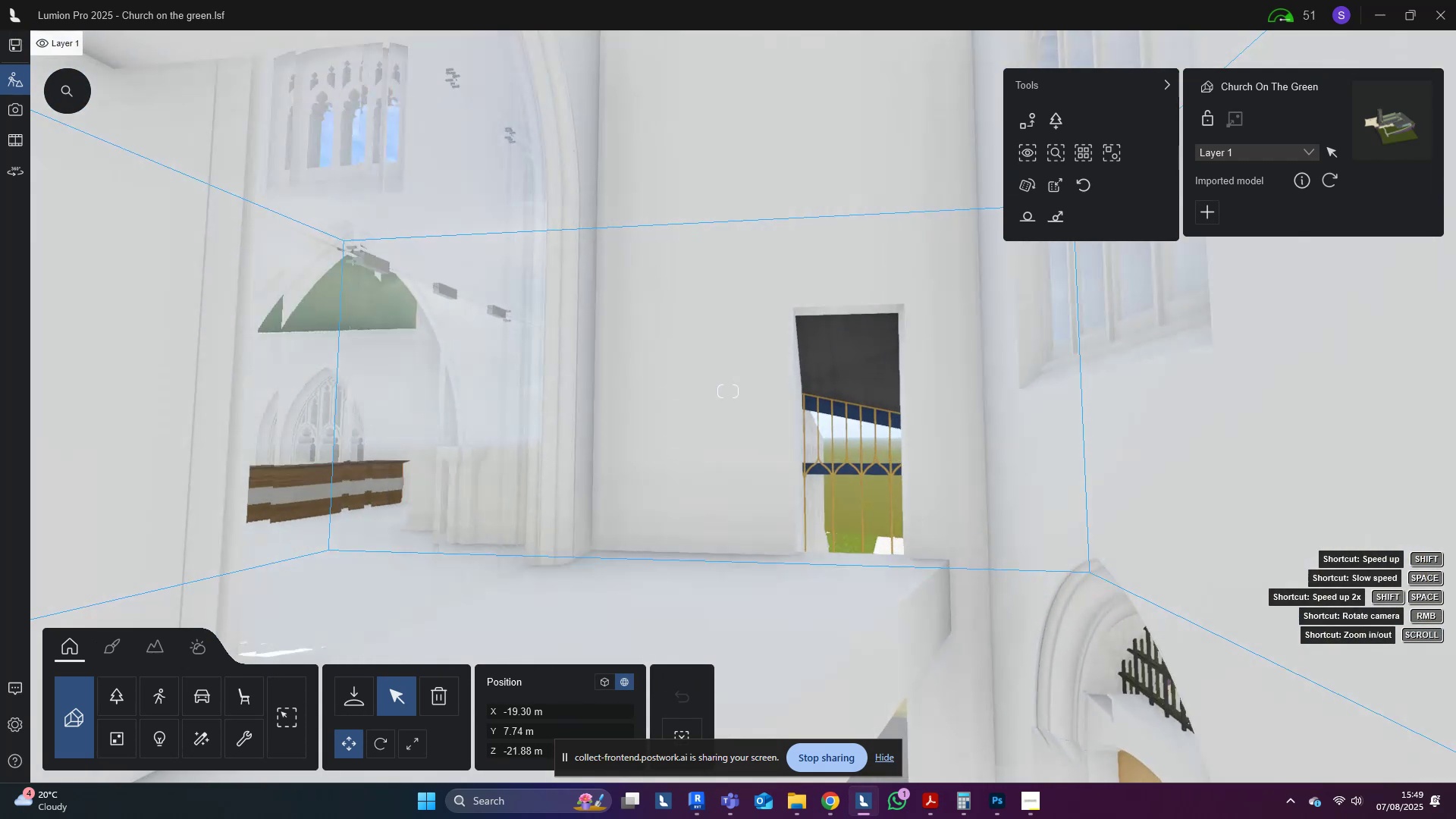 
hold_key(key=W, duration=0.89)
 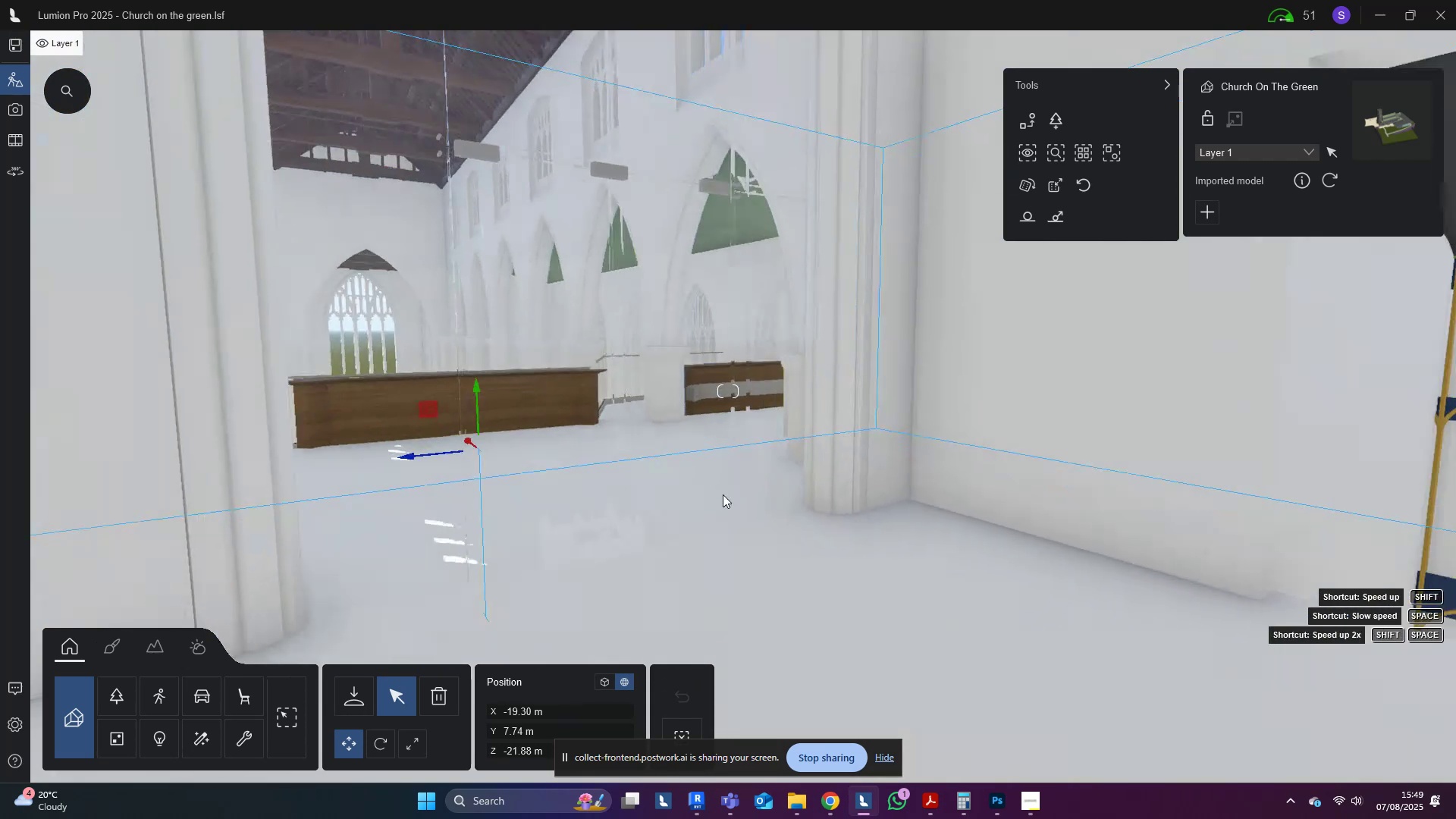 
hold_key(key=D, duration=0.38)
 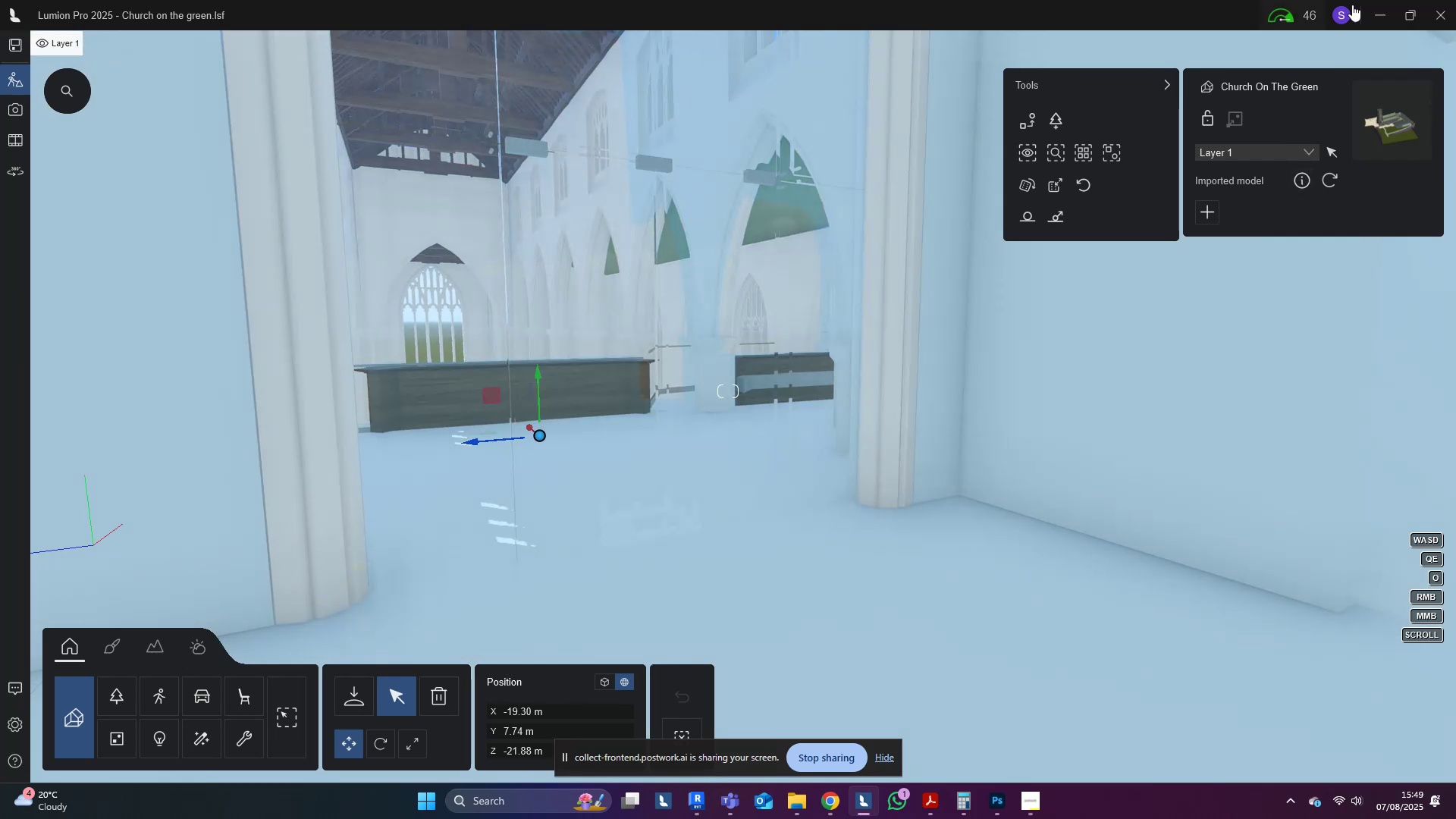 
left_click([1374, 0])
 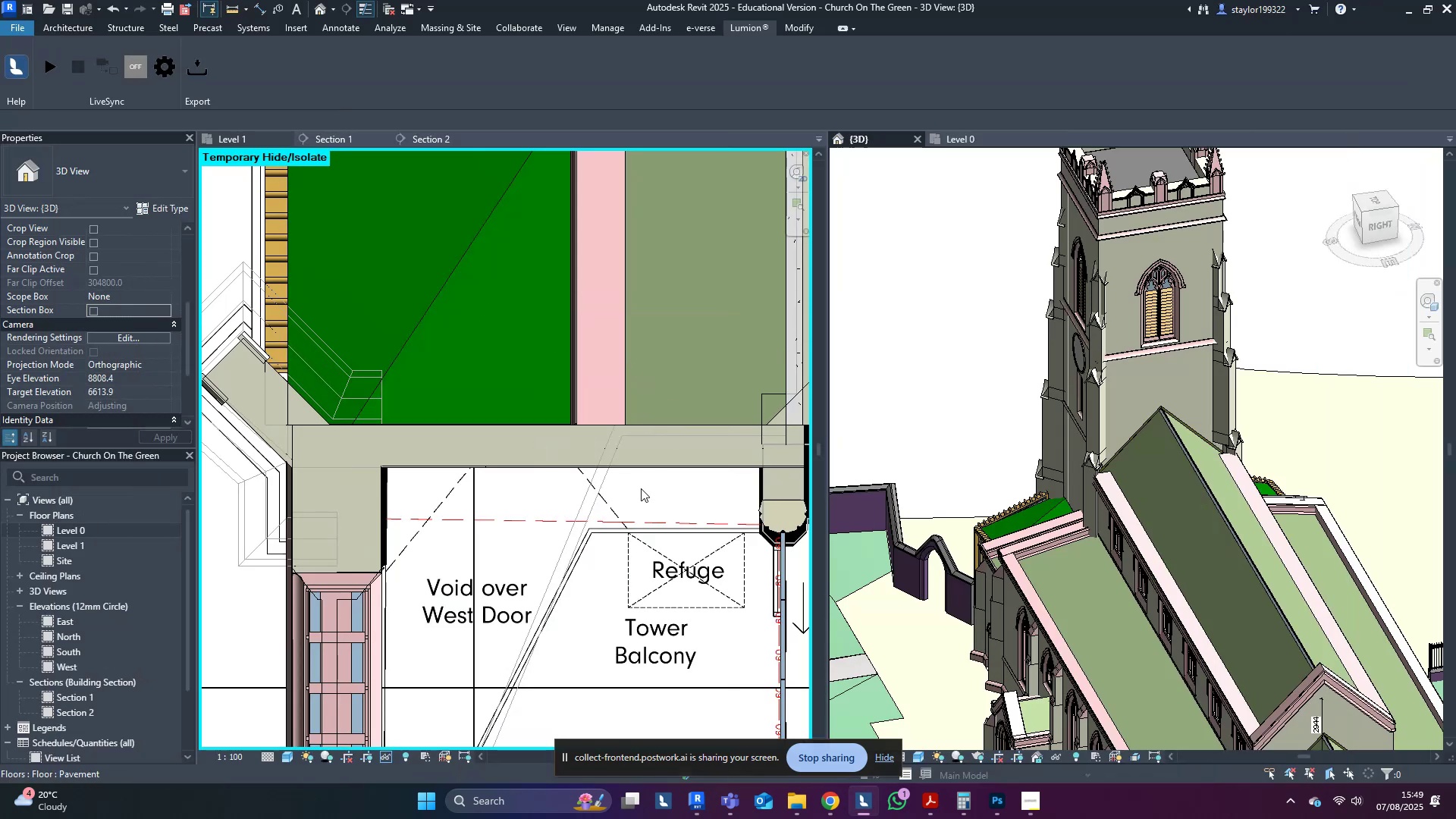 
middle_click([575, 531])
 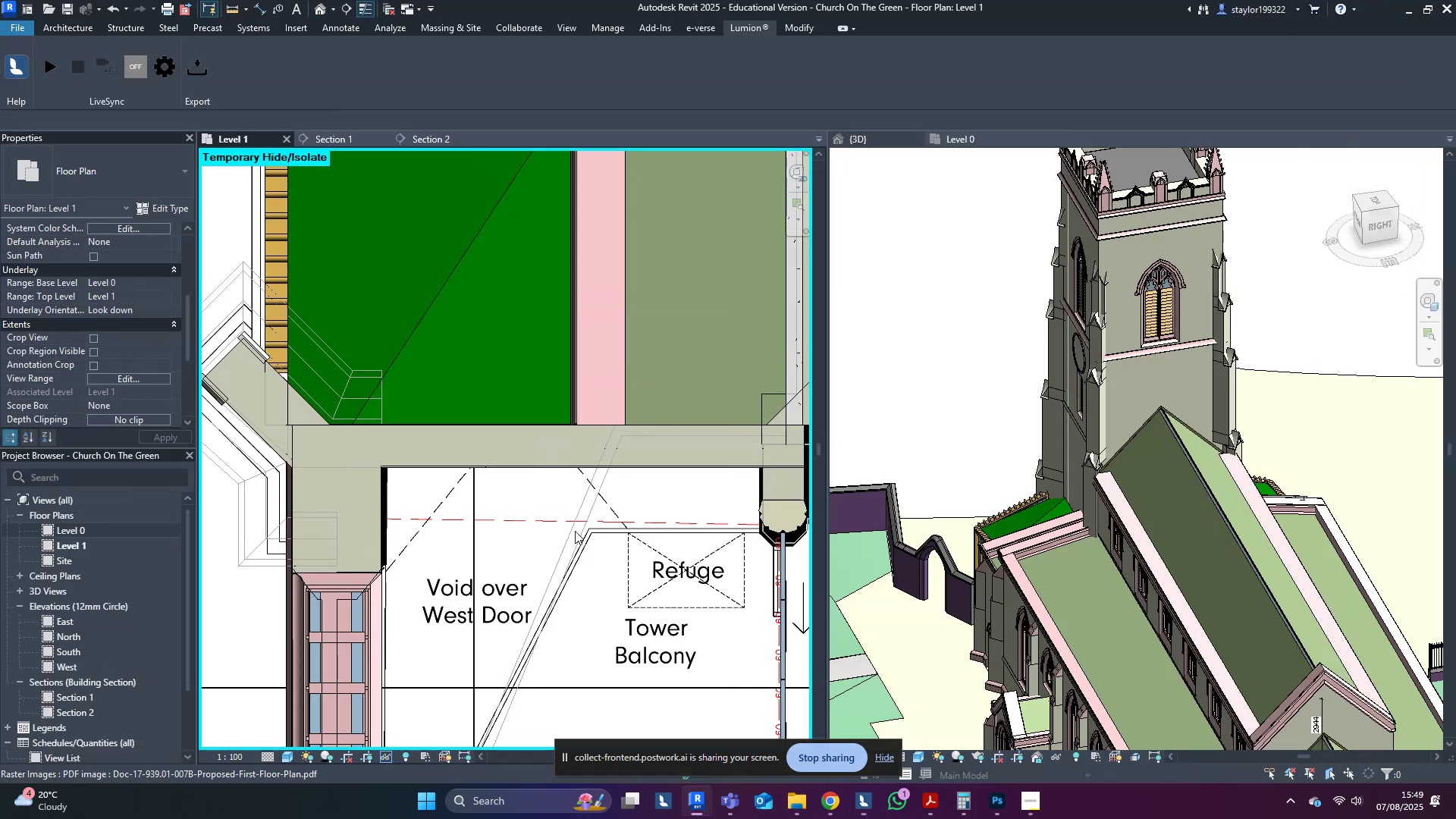 
scroll: coordinate [575, 535], scroll_direction: down, amount: 5.0
 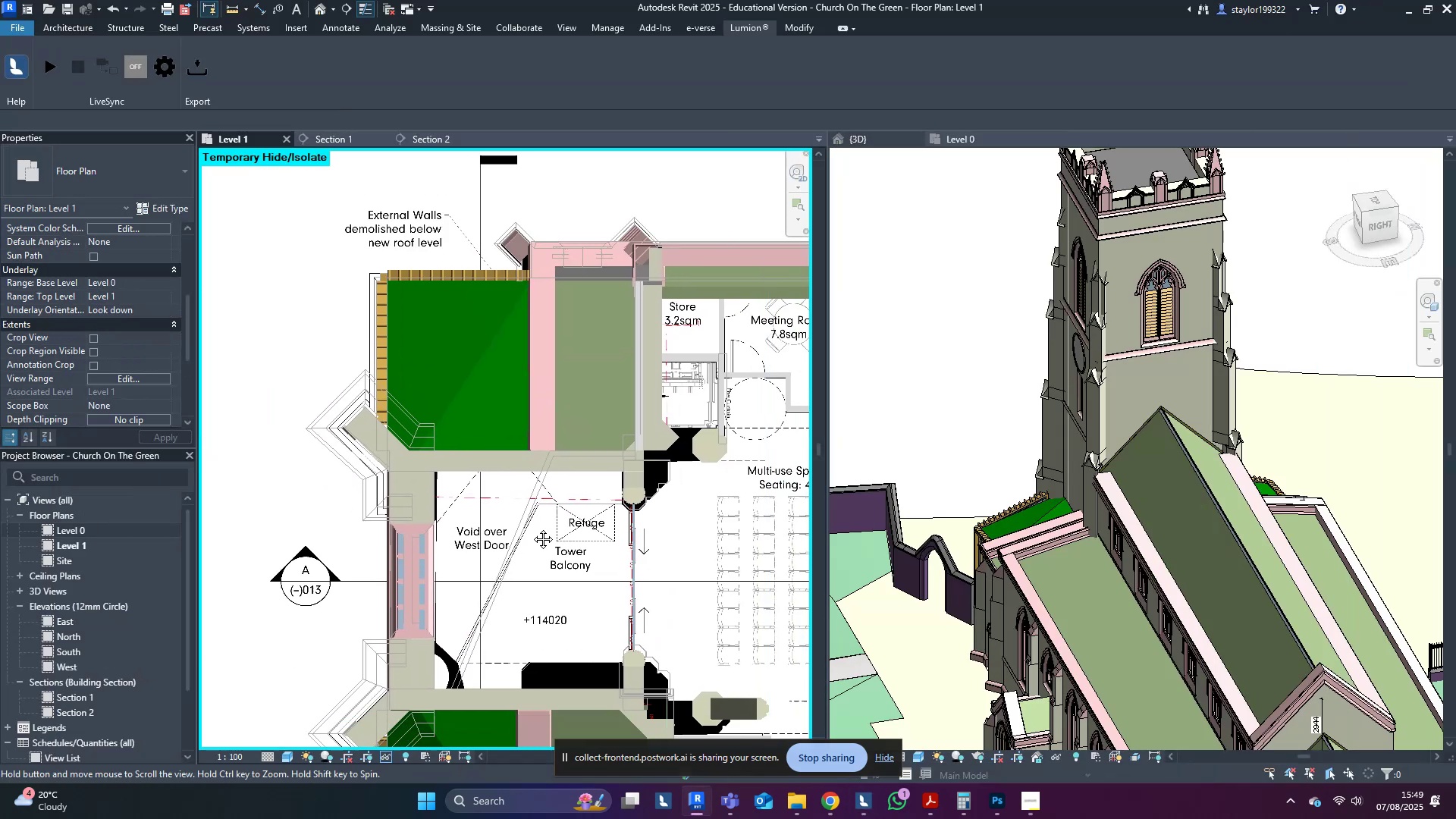 
type(sd)
 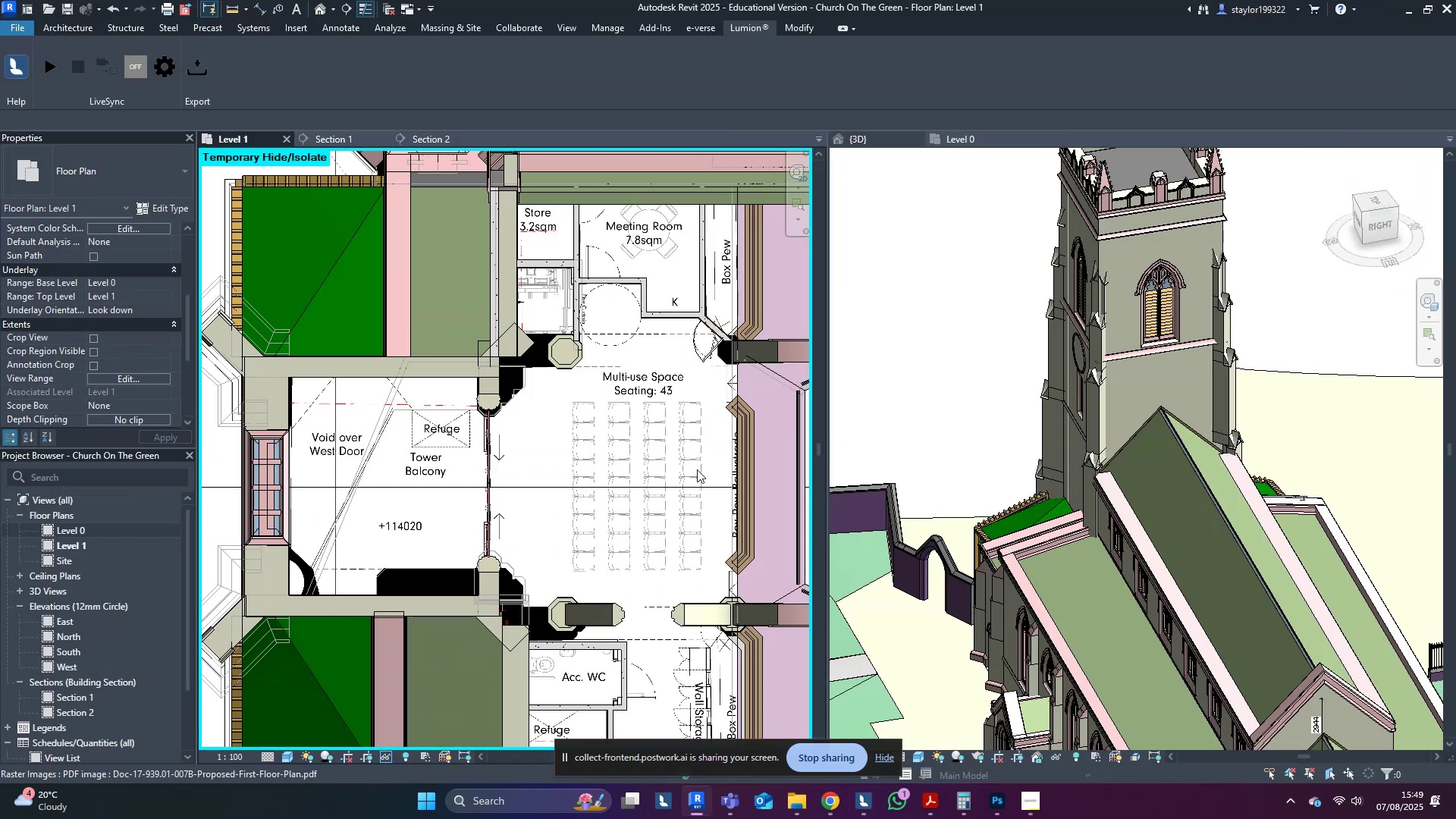 
middle_click([697, 470])
 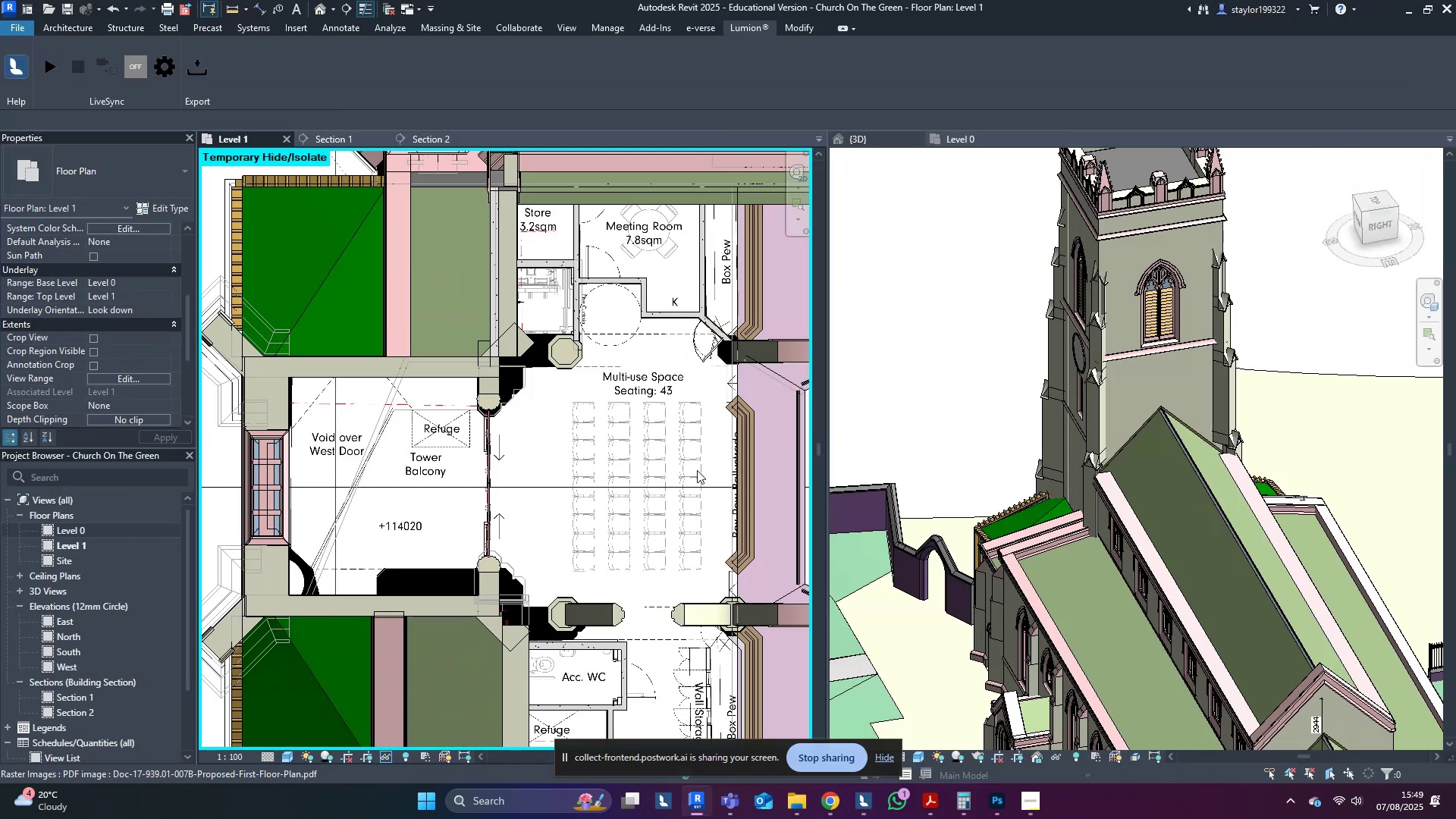 
type(sd)
 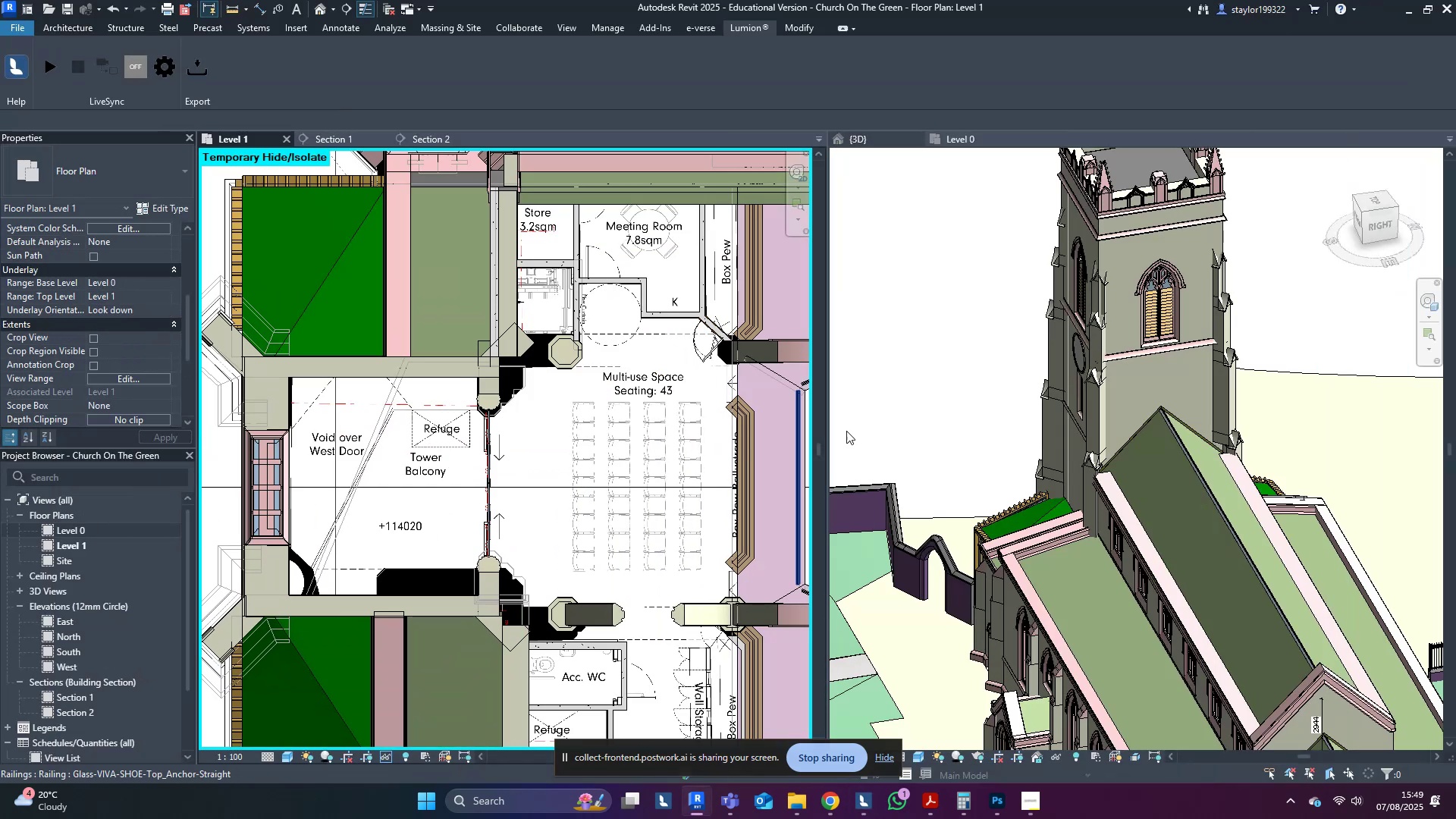 
double_click([1053, 398])
 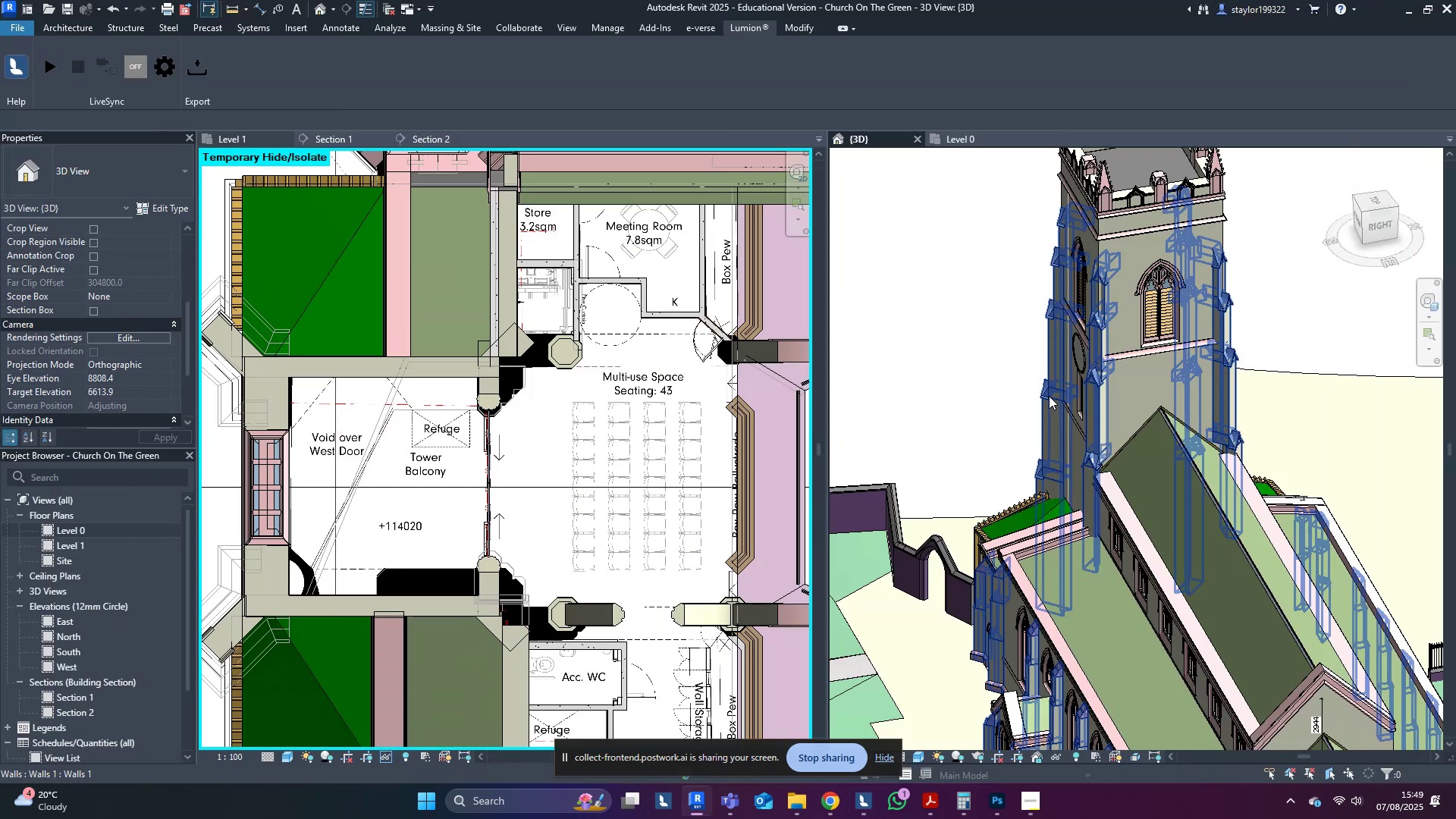 
scroll: coordinate [1049, 396], scroll_direction: down, amount: 3.0
 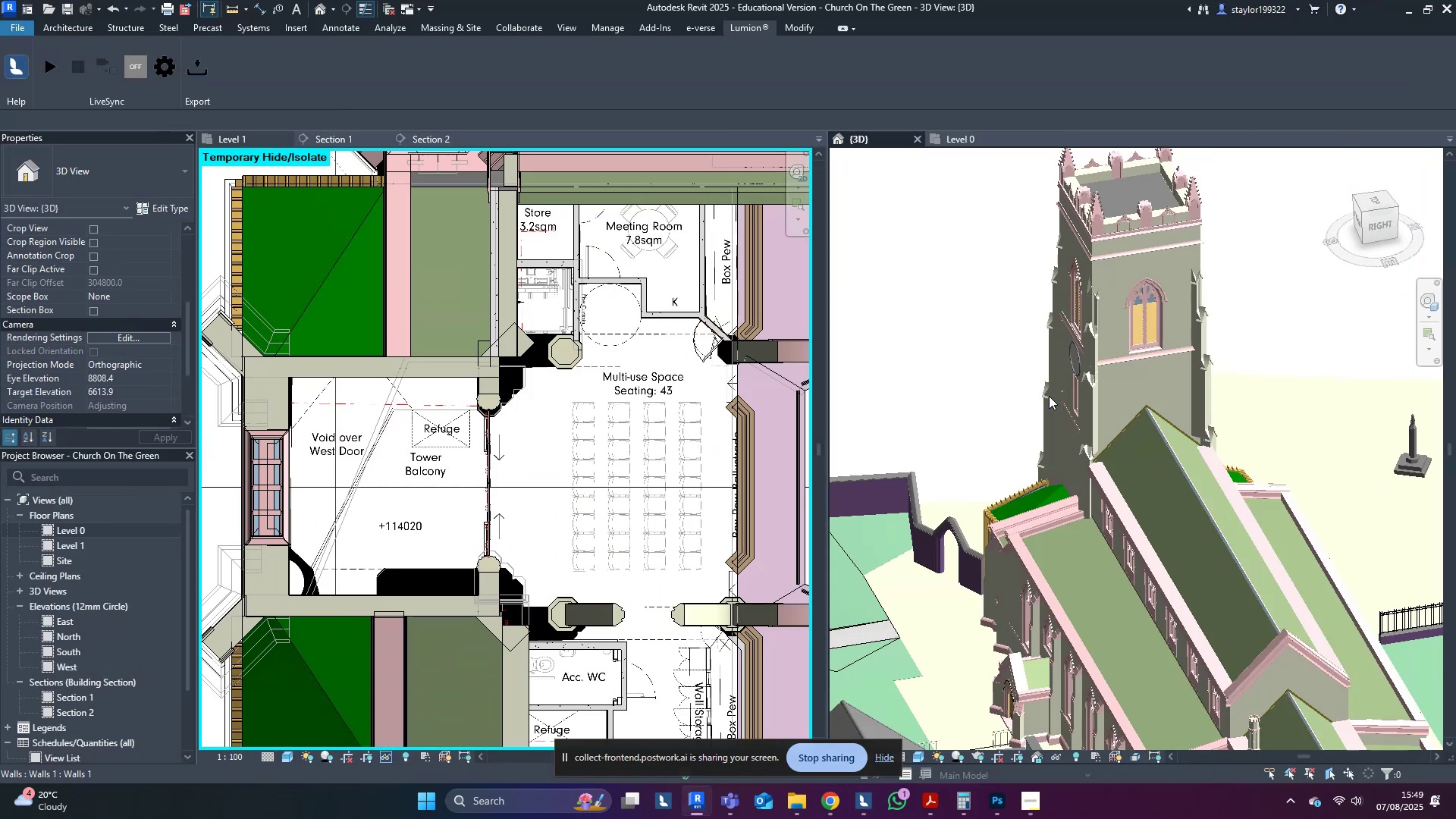 
type(wf)
 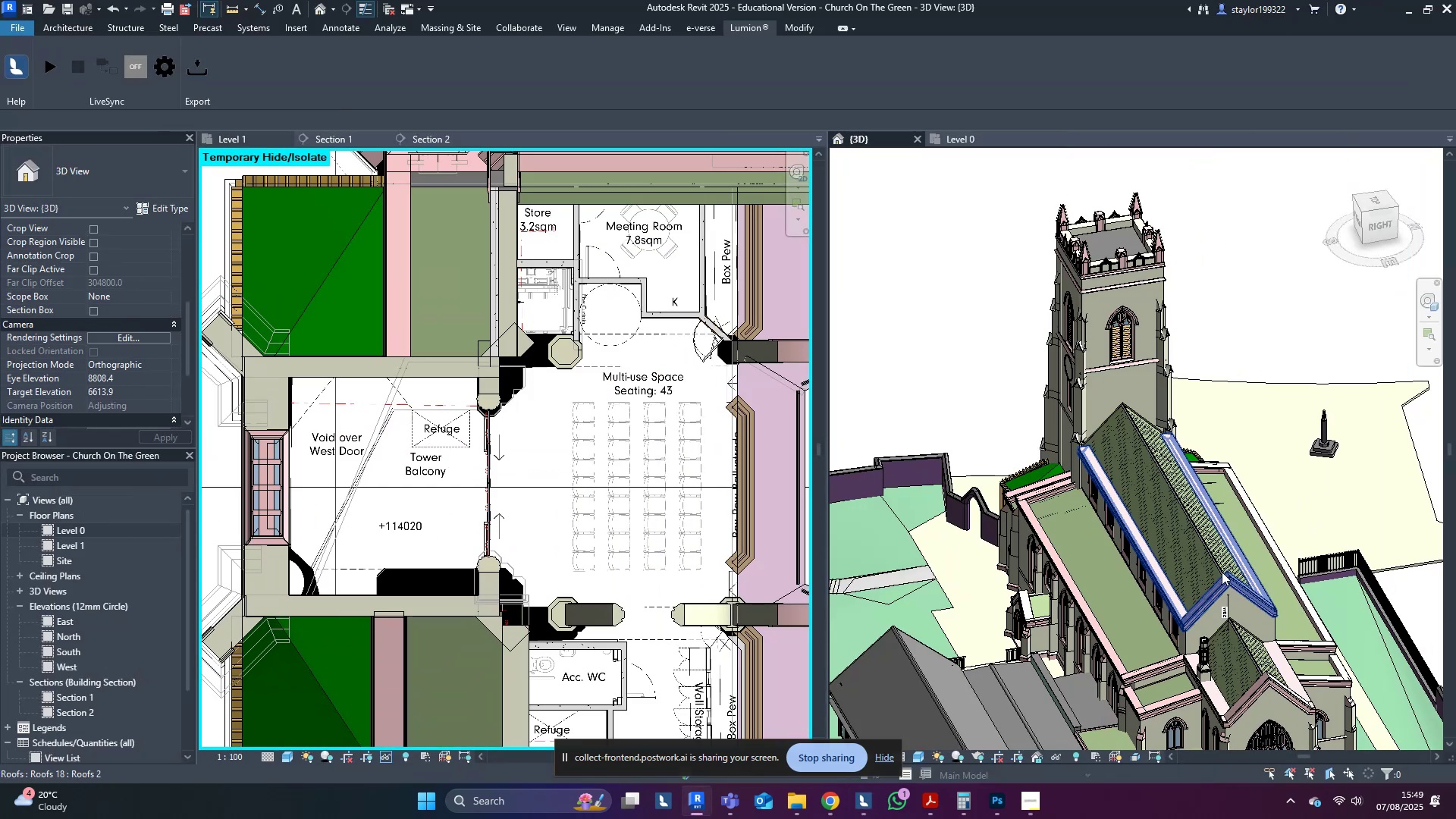 
scroll: coordinate [1147, 511], scroll_direction: up, amount: 8.0
 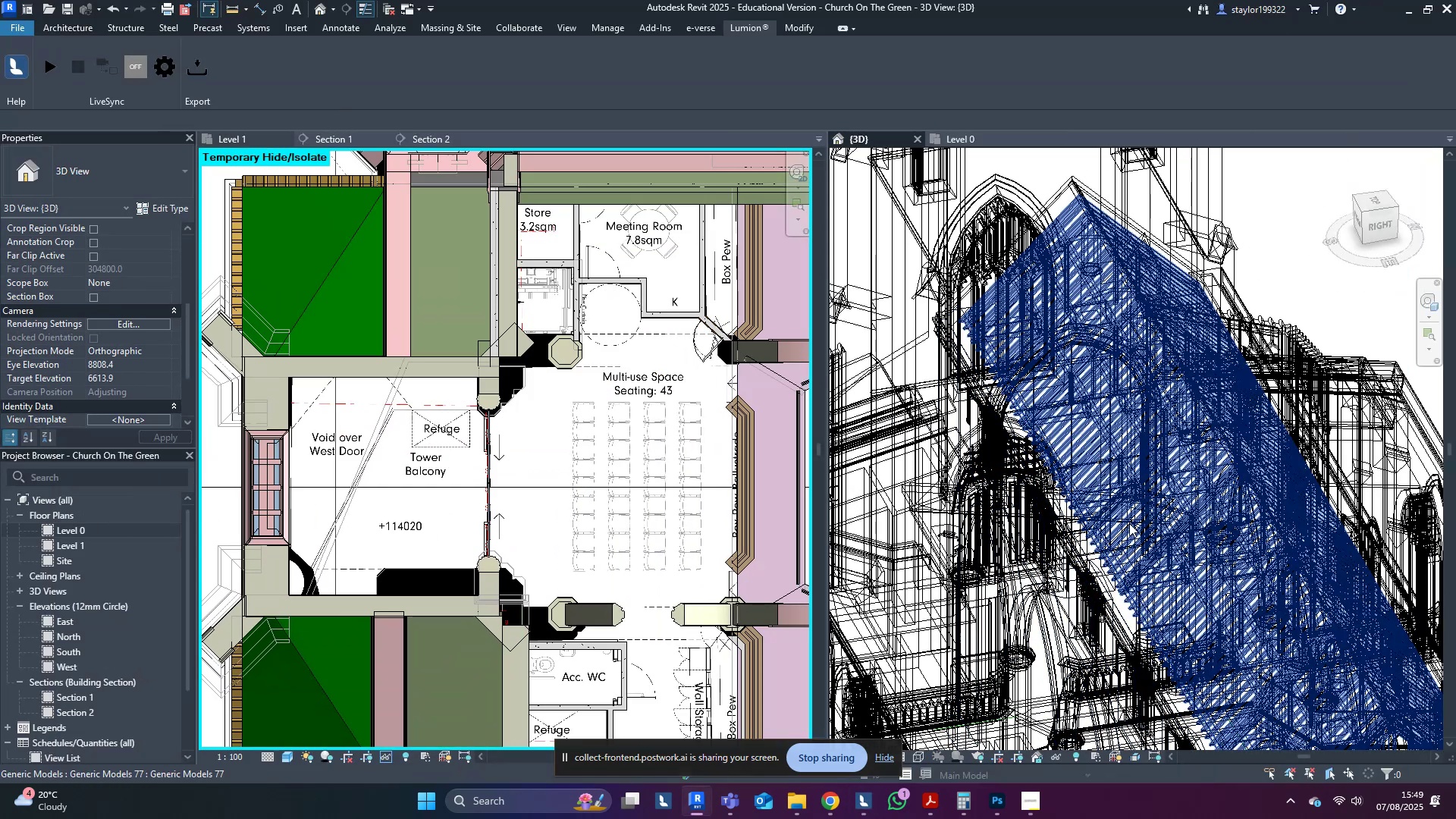 
hold_key(key=ShiftLeft, duration=1.19)
 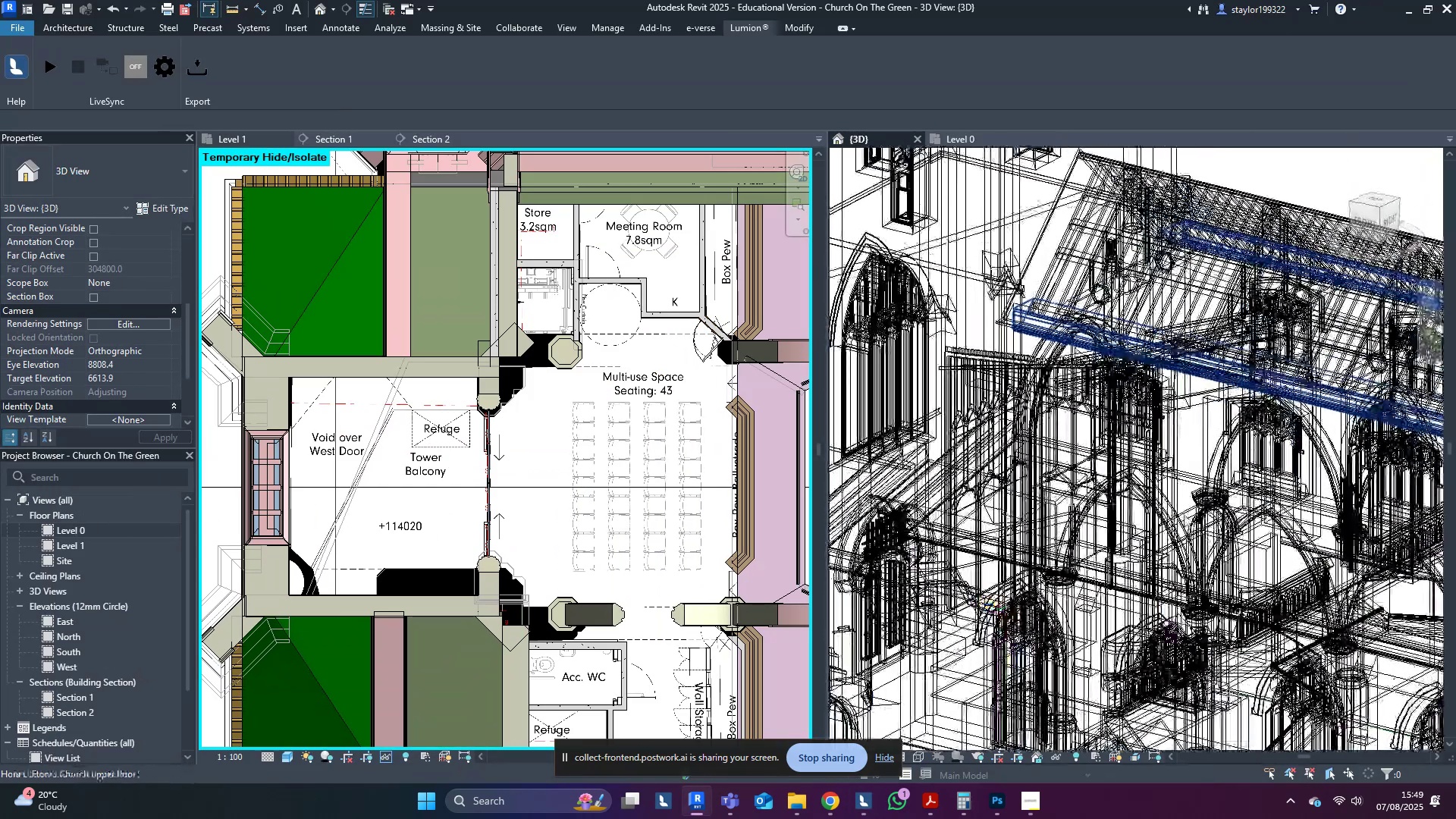 
scroll: coordinate [1095, 486], scroll_direction: up, amount: 4.0
 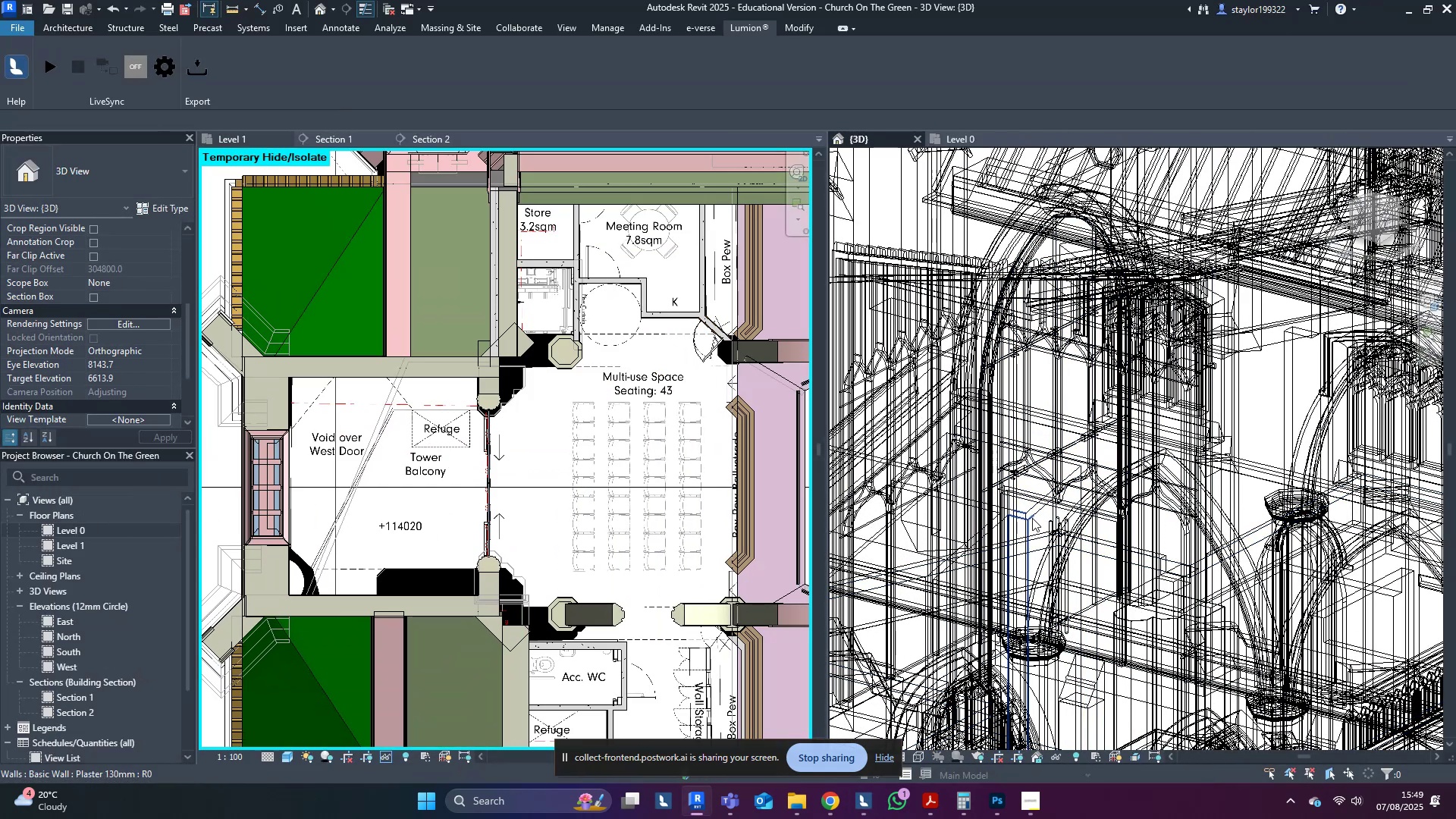 
key(Tab)
 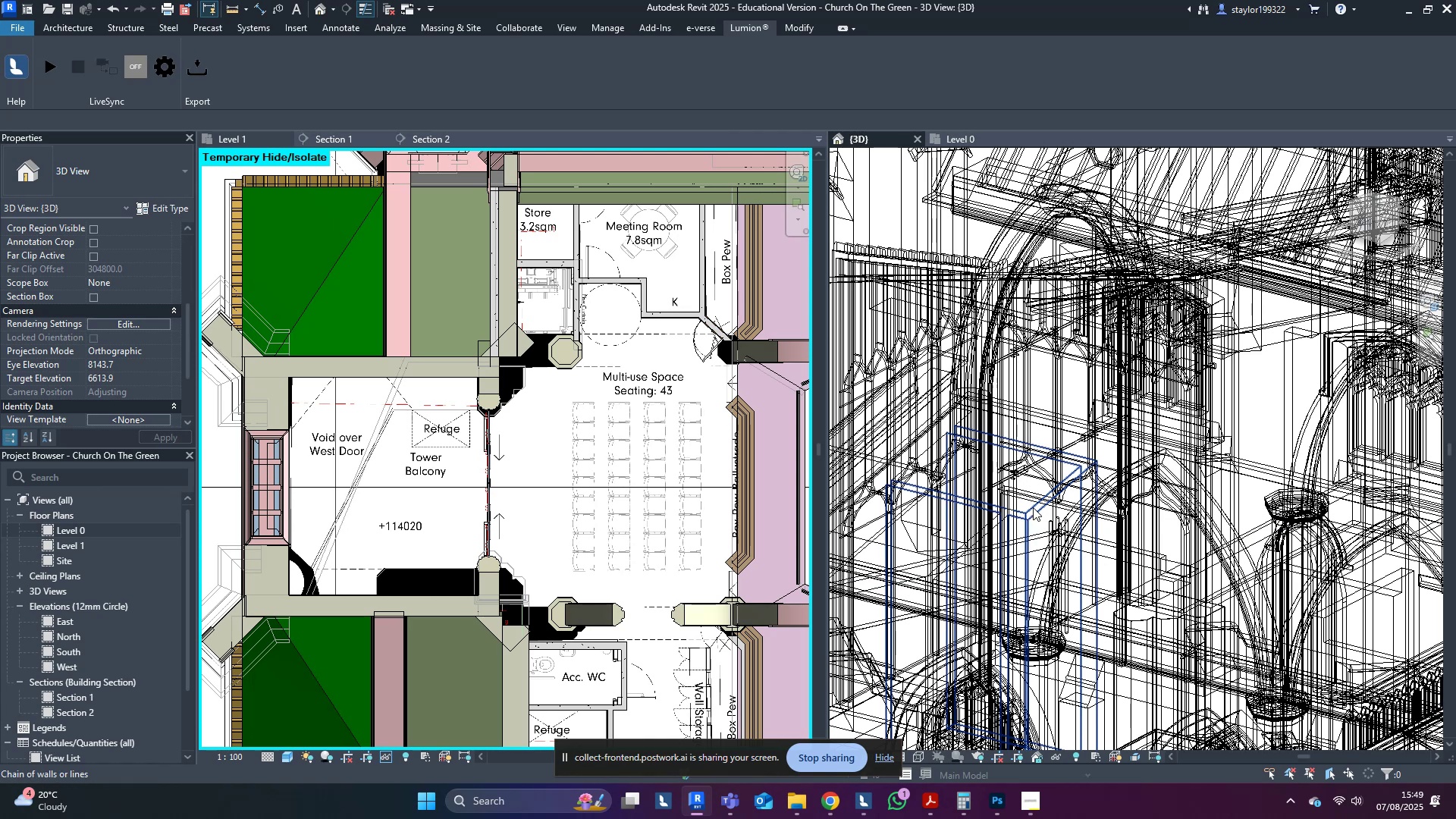 
key(Tab)
 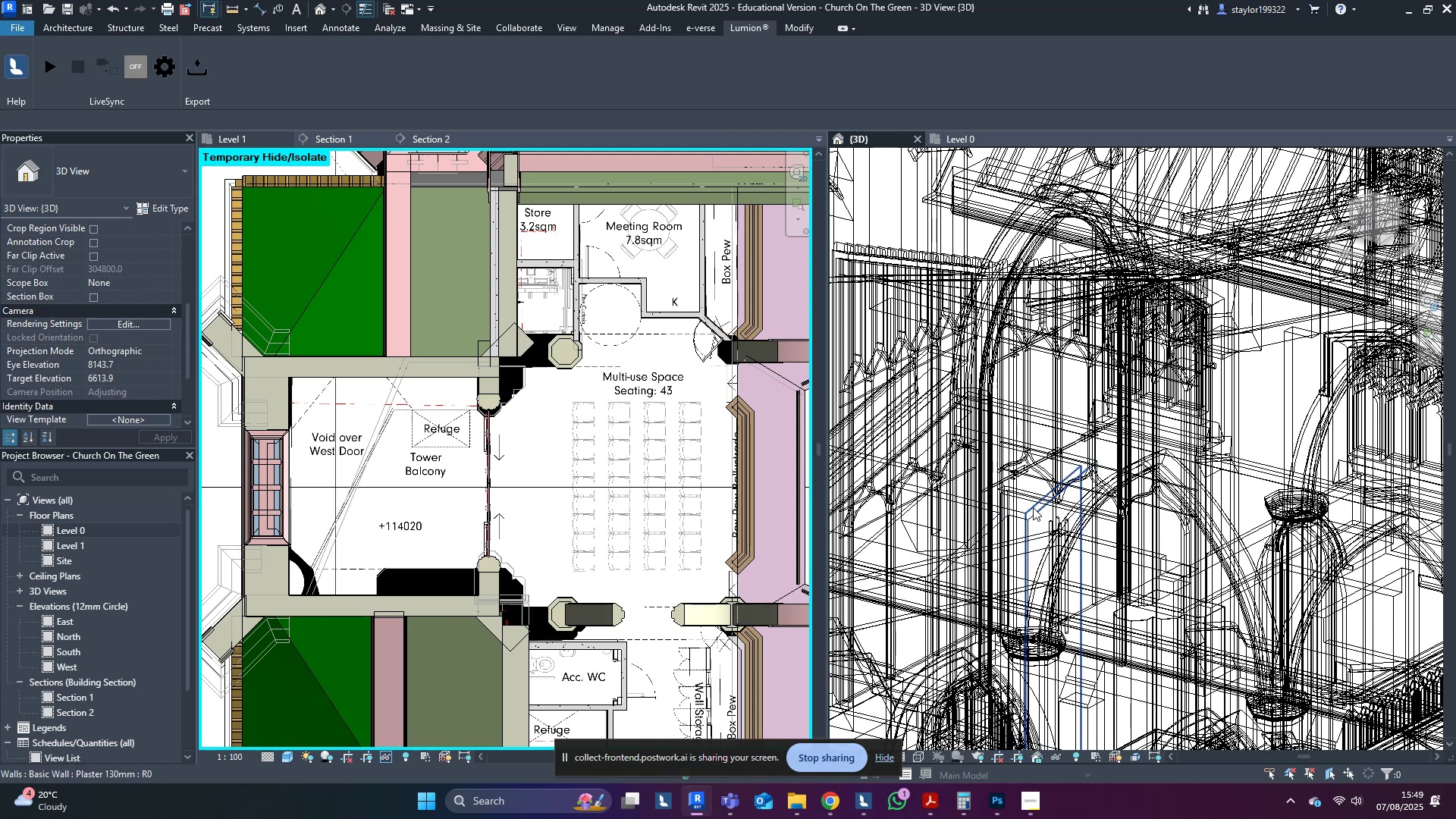 
key(Tab)
 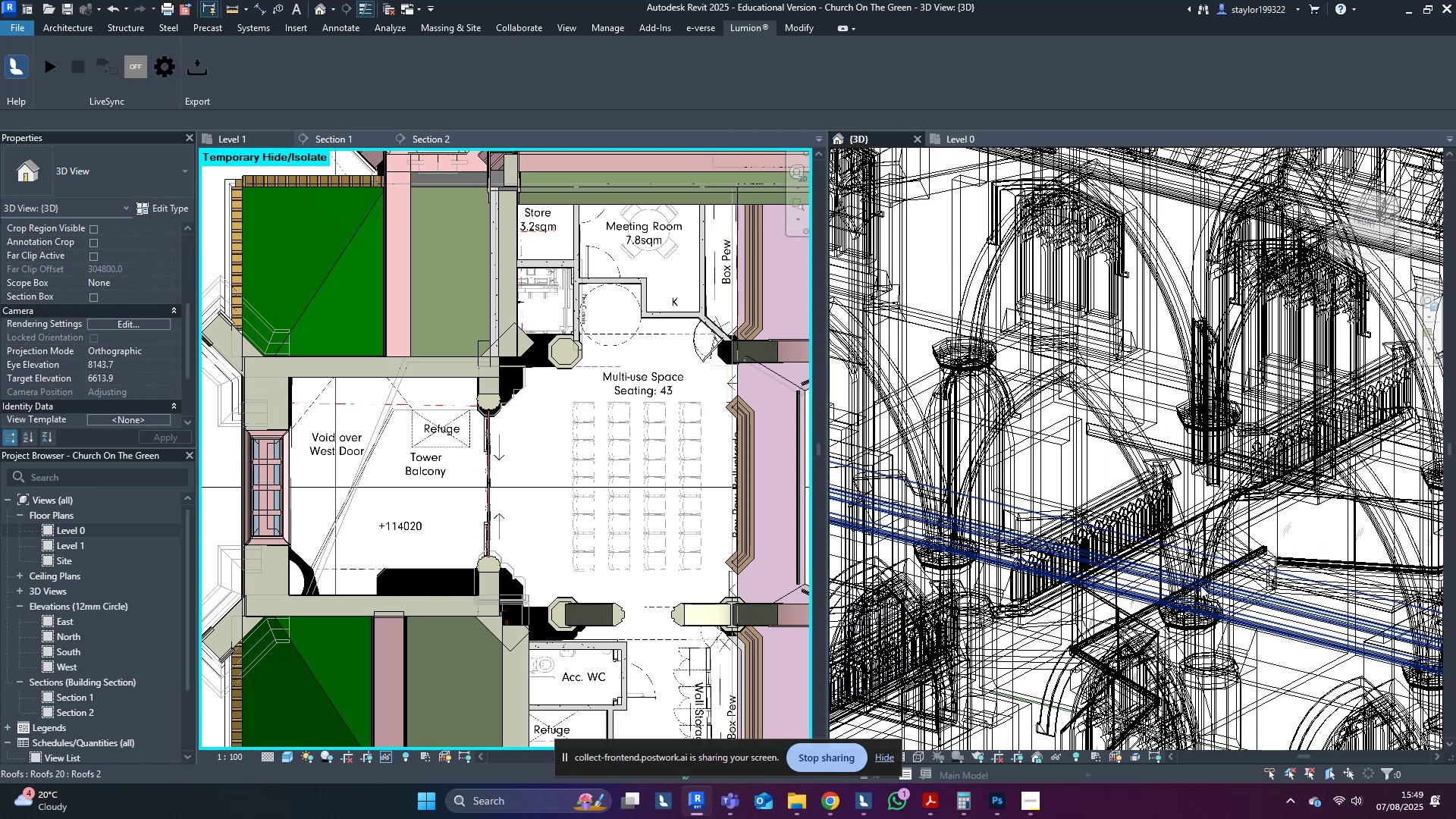 
left_click([1131, 504])
 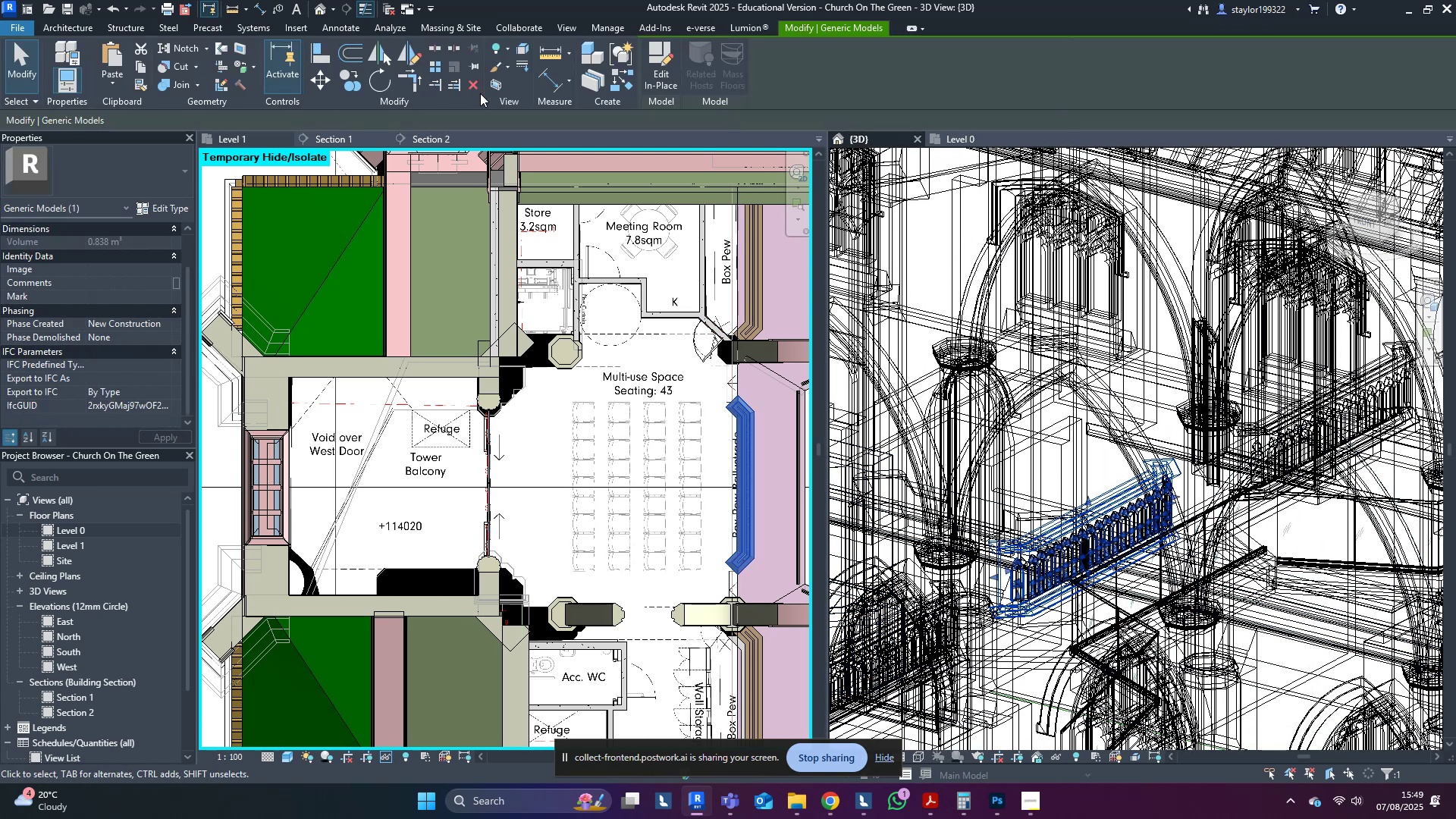 
left_click([494, 88])
 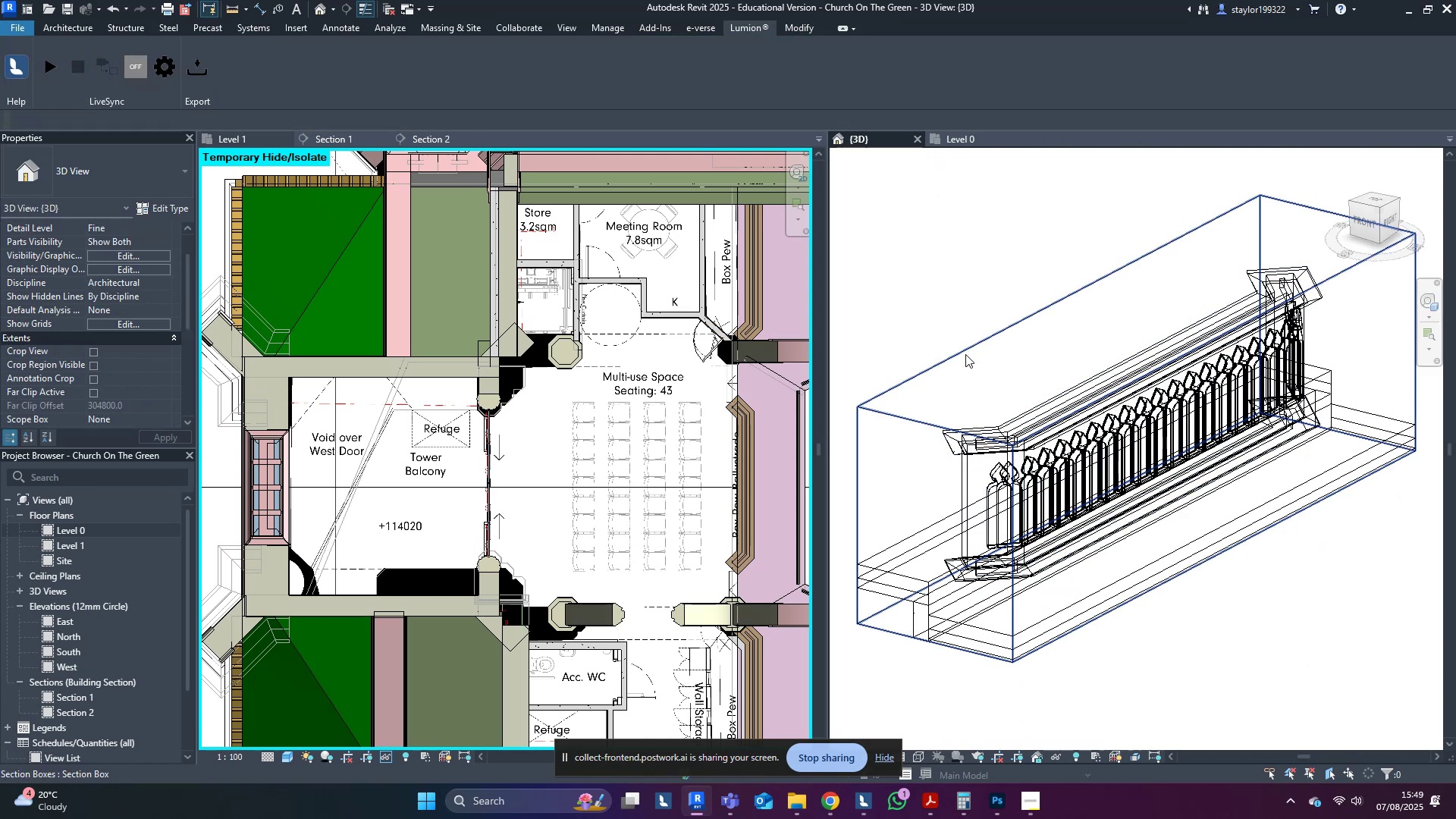 
double_click([968, 356])
 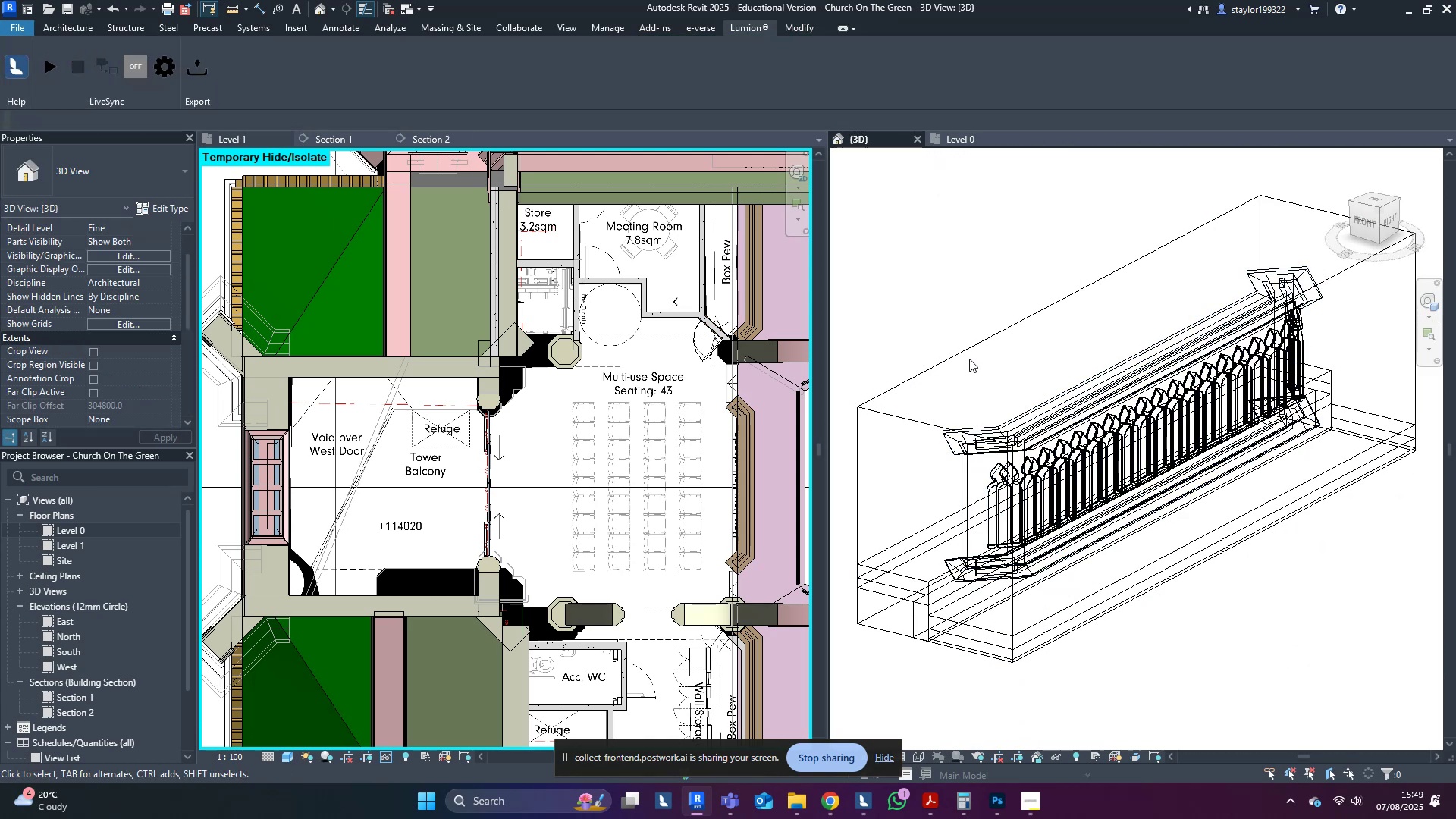 
triple_click([968, 357])
 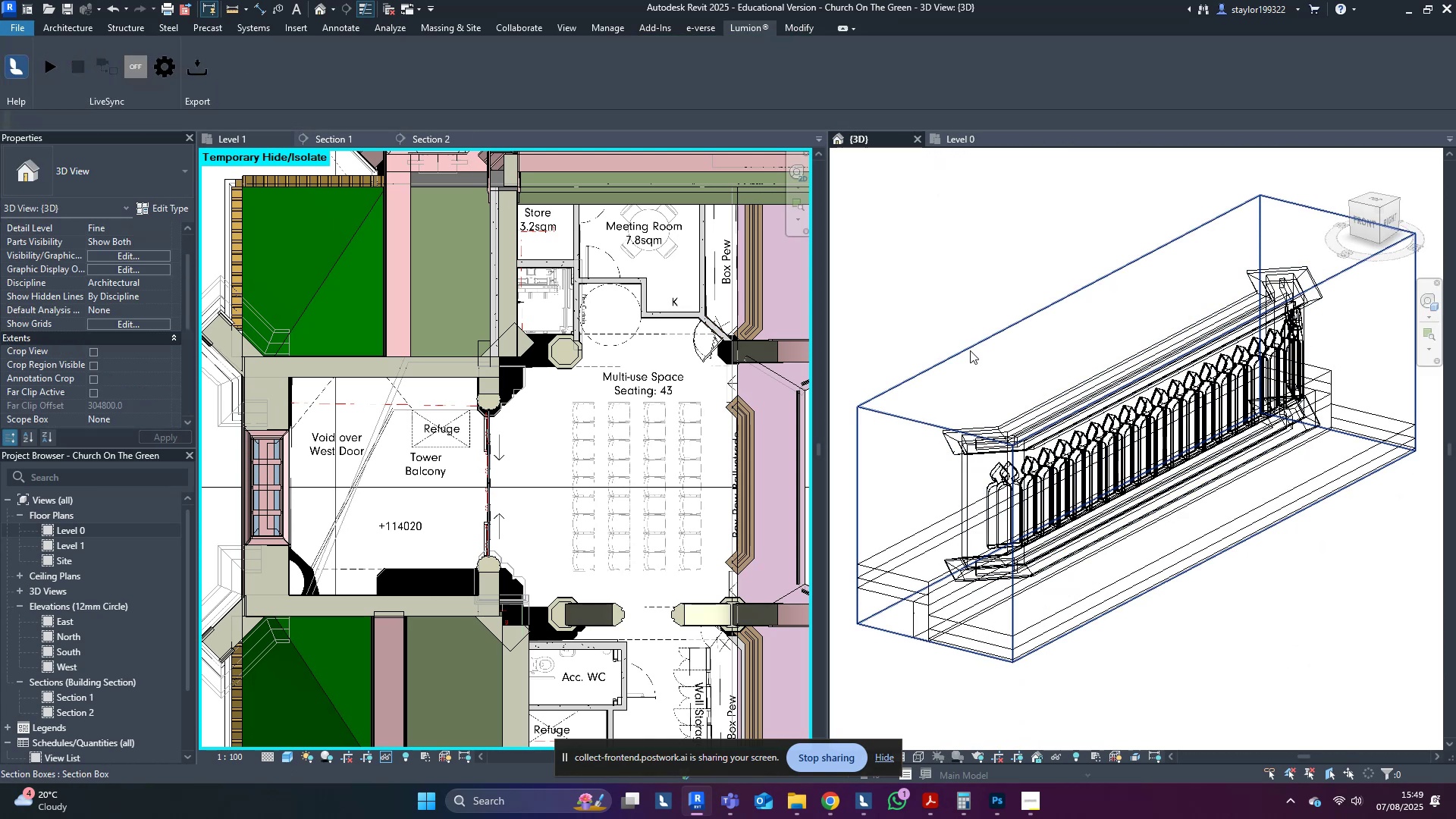 
triple_click([971, 350])
 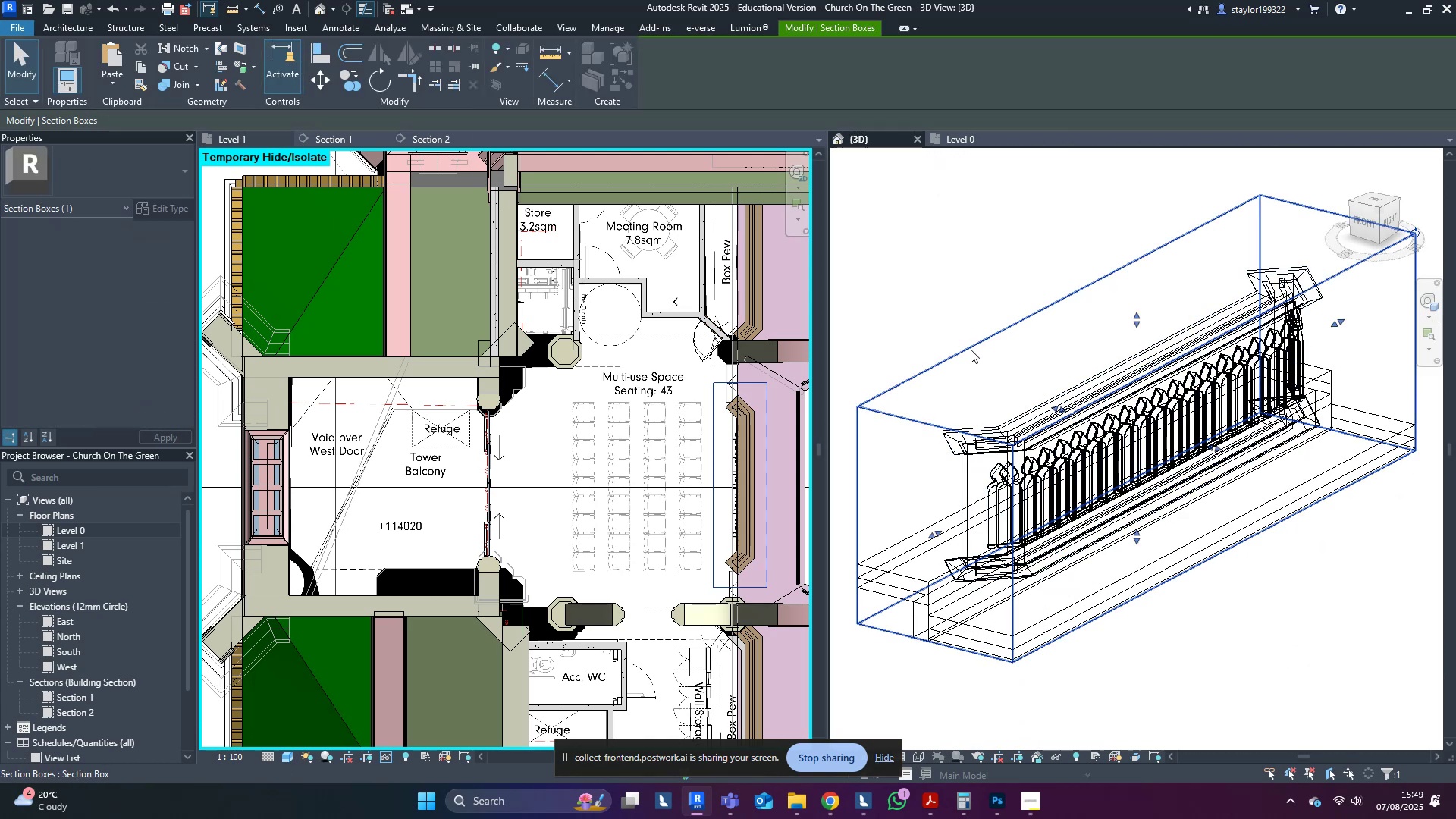 
type(sd)
 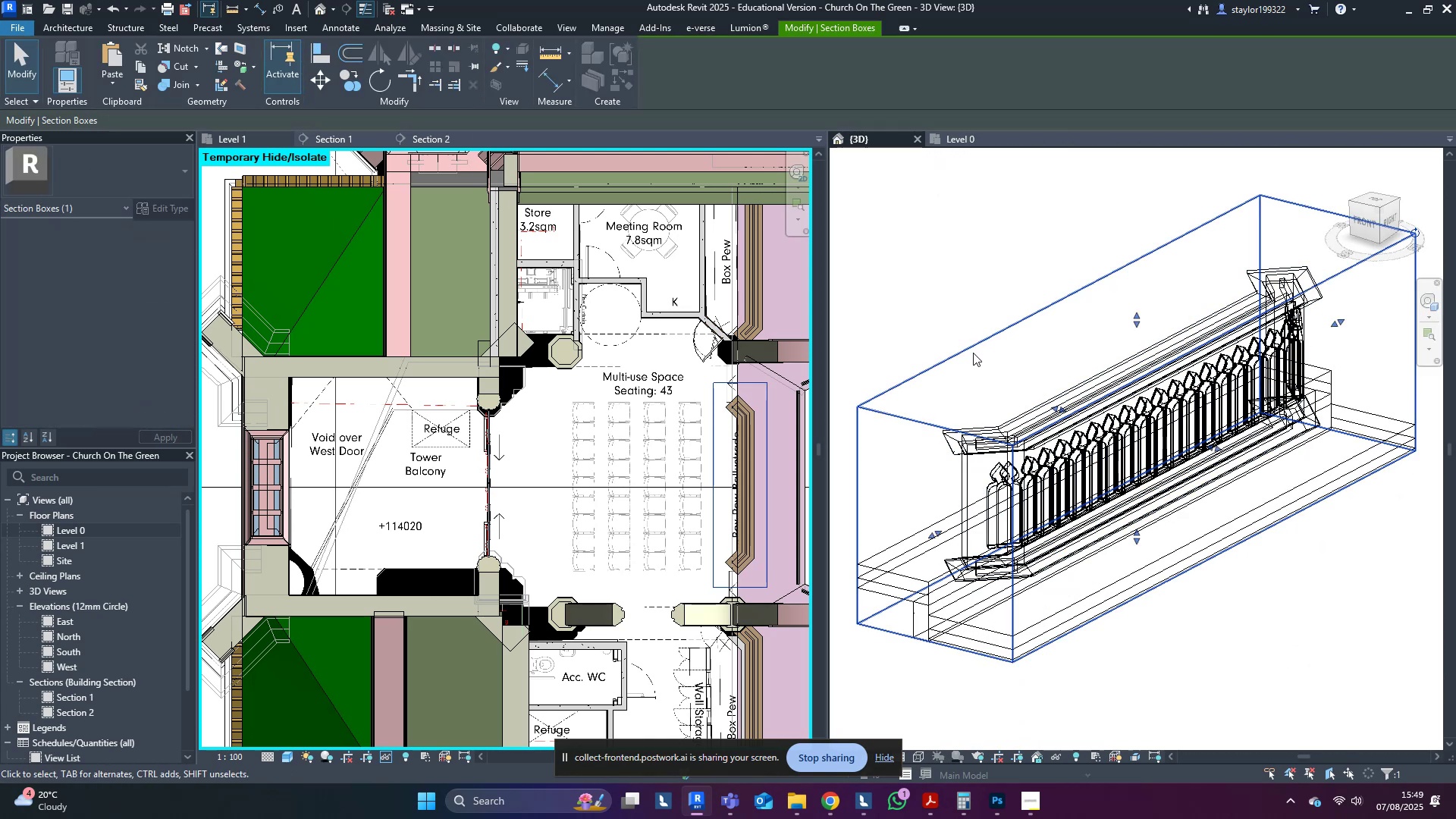 
scroll: coordinate [1199, 450], scroll_direction: down, amount: 10.0
 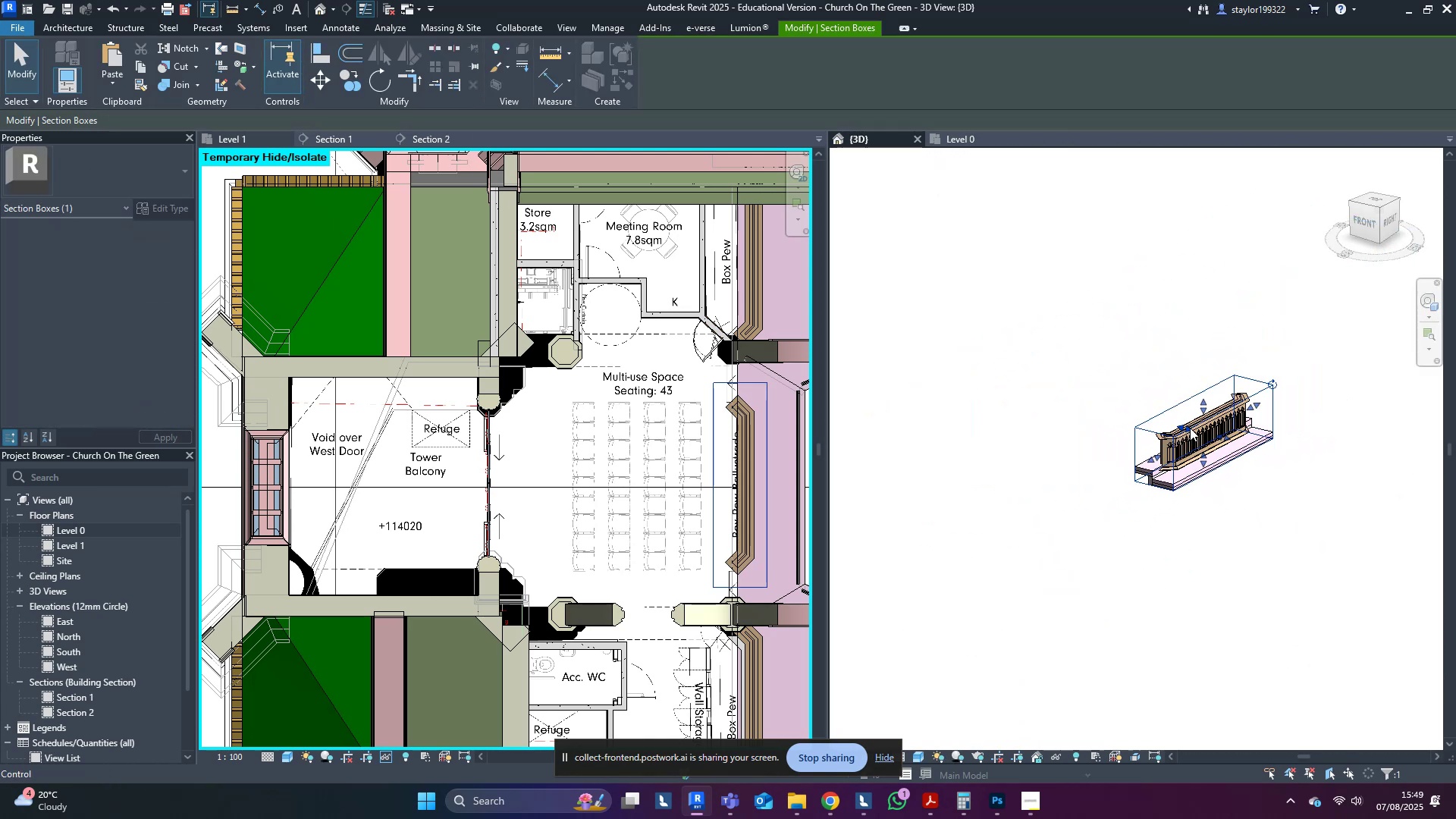 
left_click_drag(start_coordinate=[1187, 428], to_coordinate=[772, 324])
 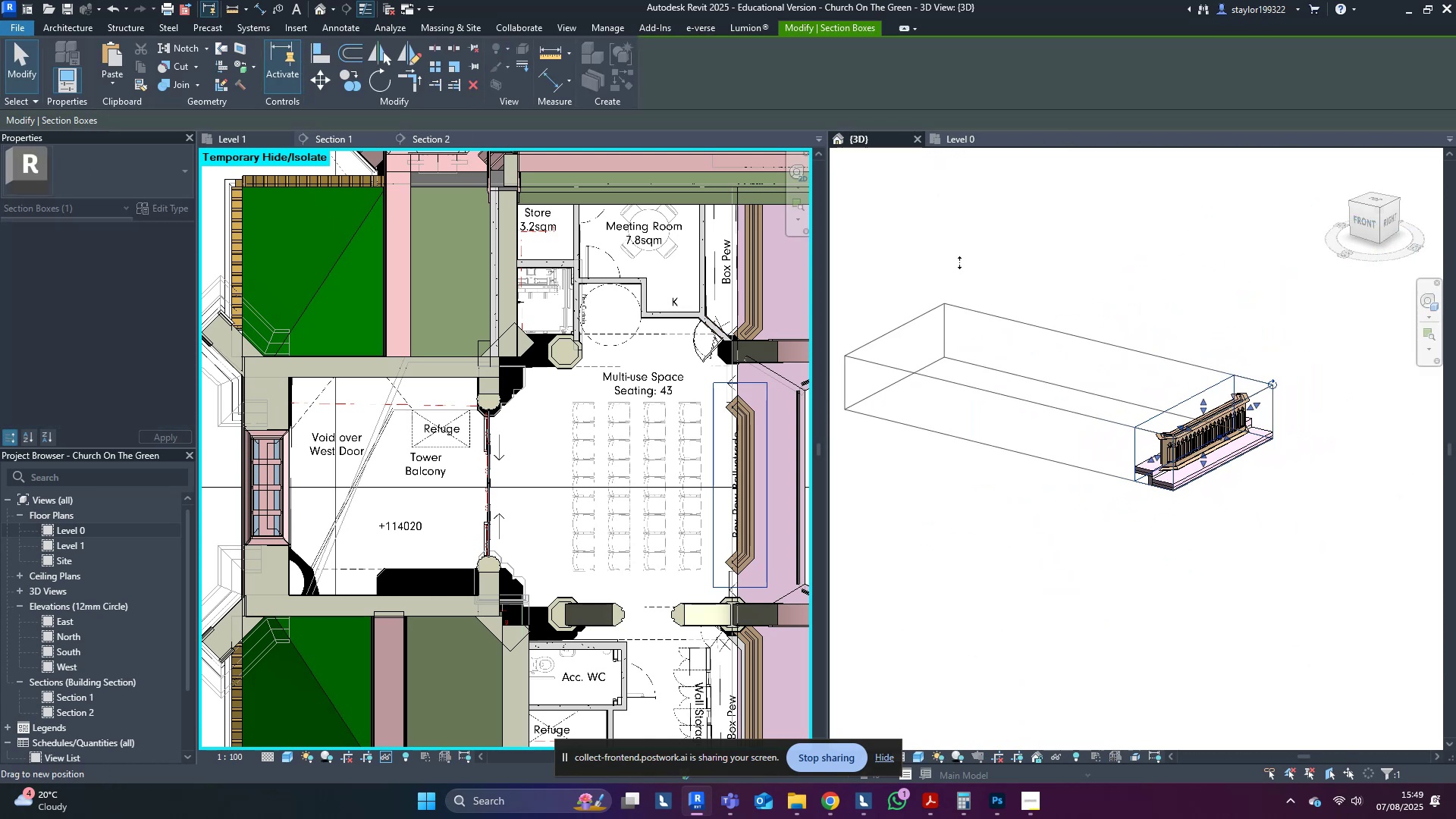 
left_click([938, 296])
 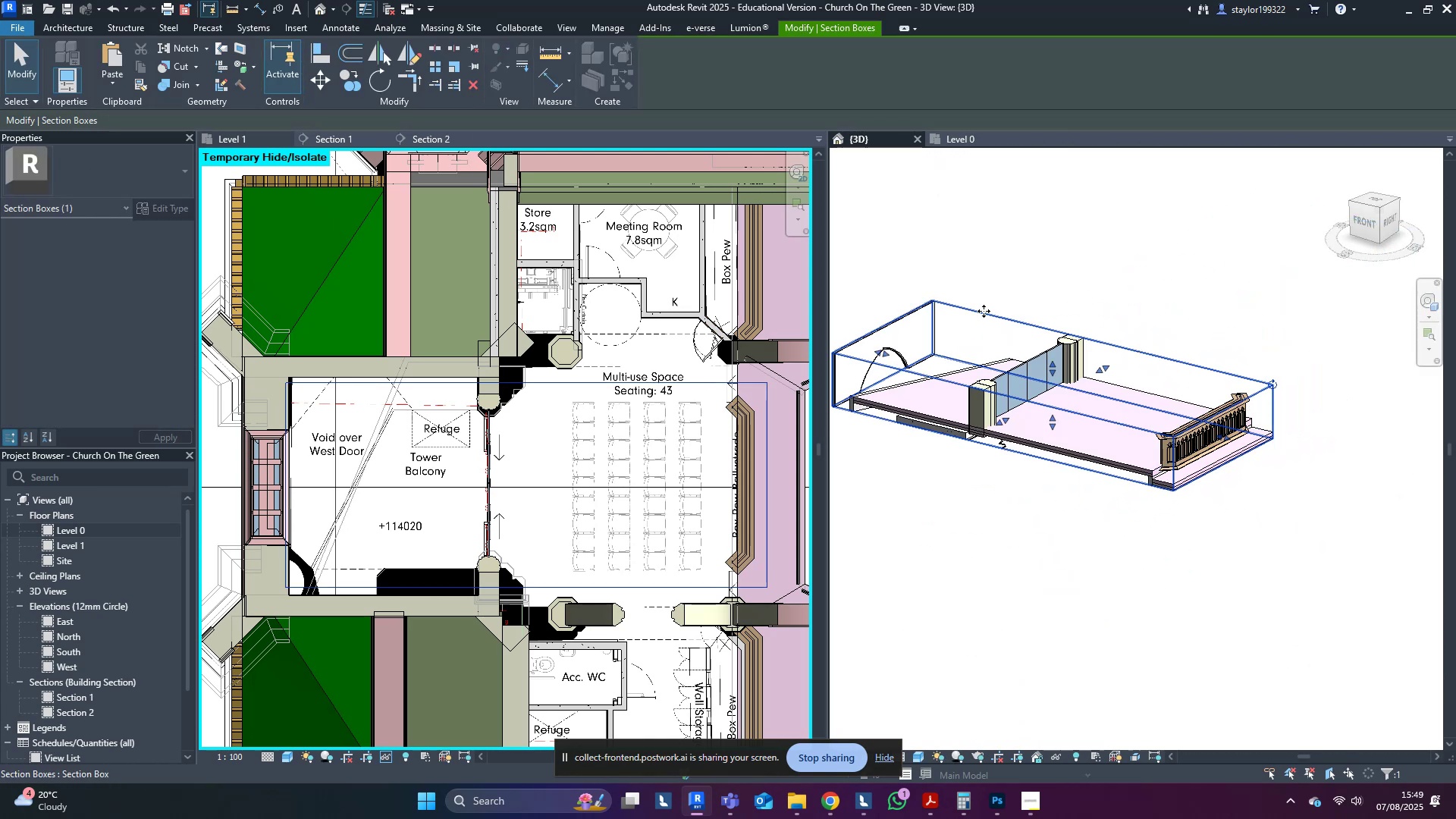 
hold_key(key=ShiftLeft, duration=0.31)
 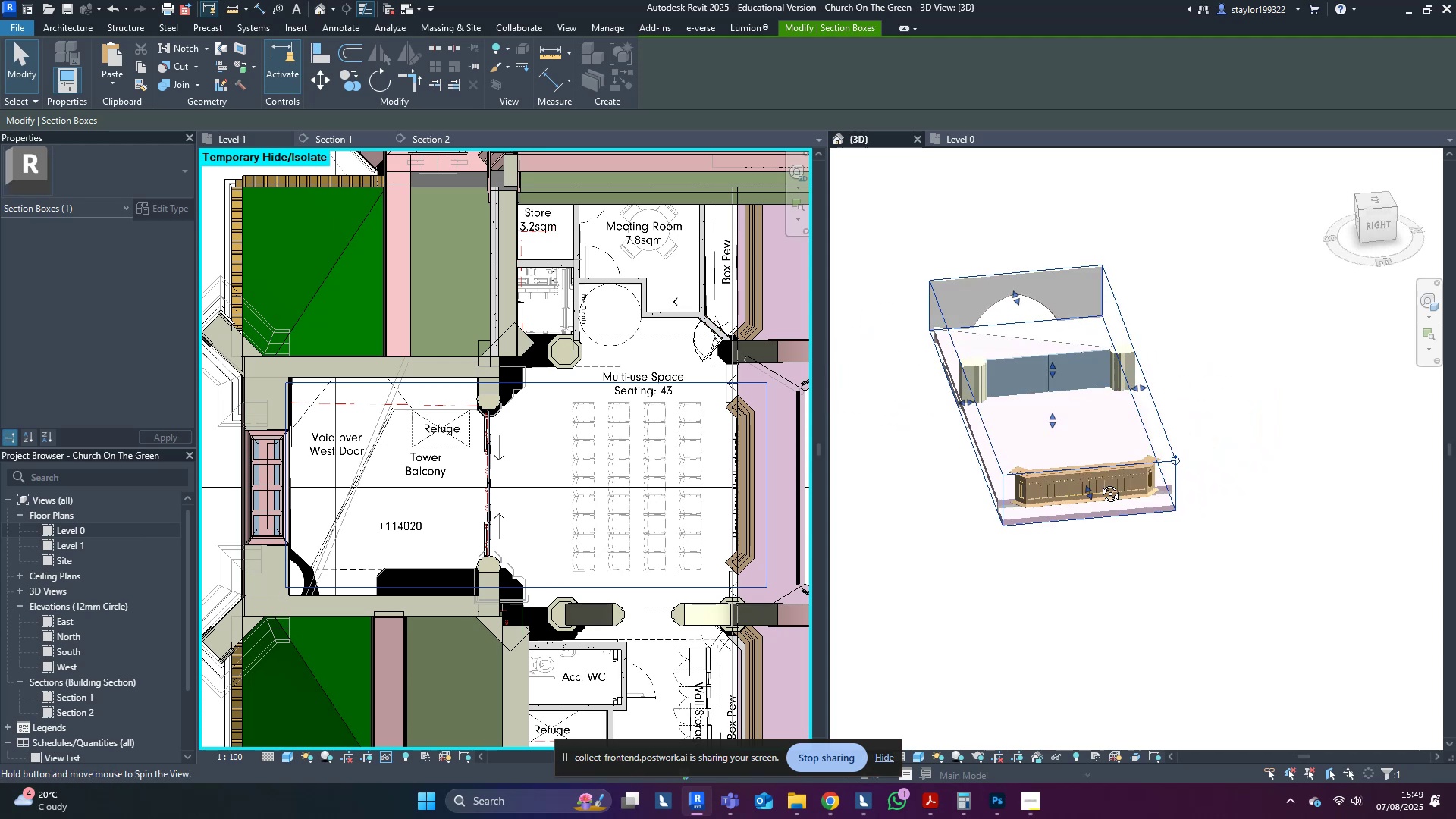 
scroll: coordinate [1117, 450], scroll_direction: down, amount: 2.0
 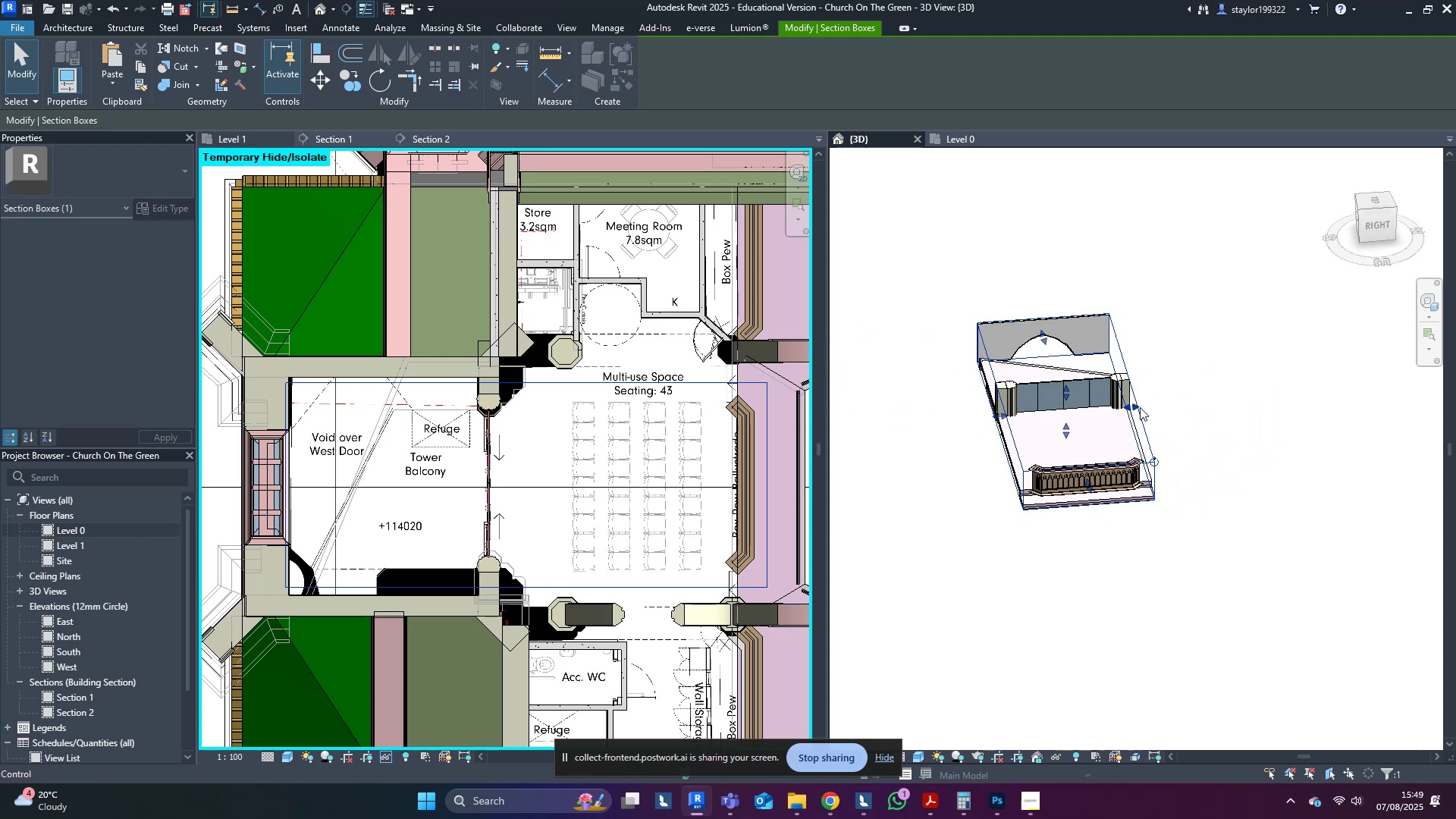 
left_click_drag(start_coordinate=[1139, 407], to_coordinate=[1310, 389])
 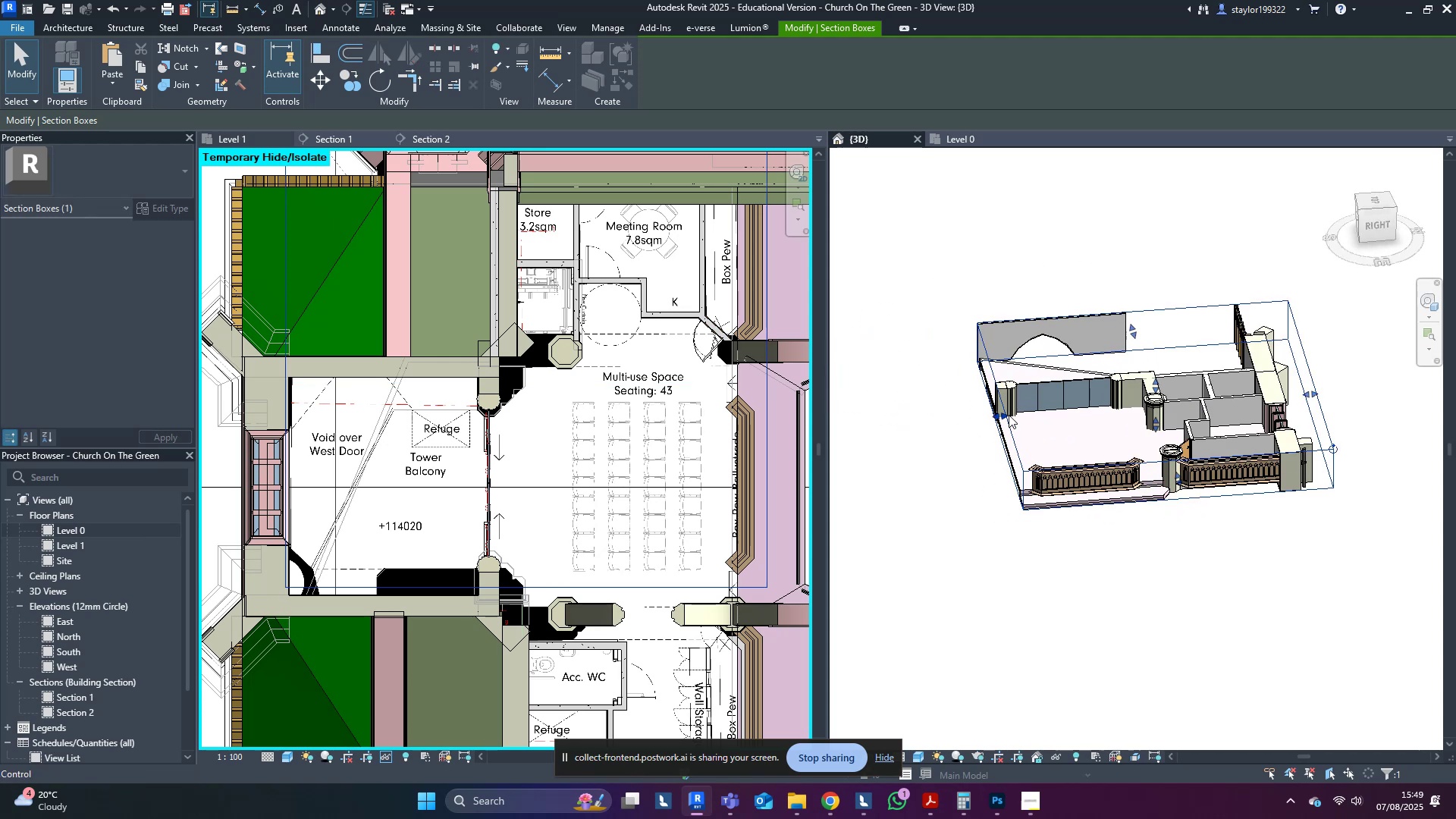 
left_click_drag(start_coordinate=[1002, 414], to_coordinate=[864, 421])
 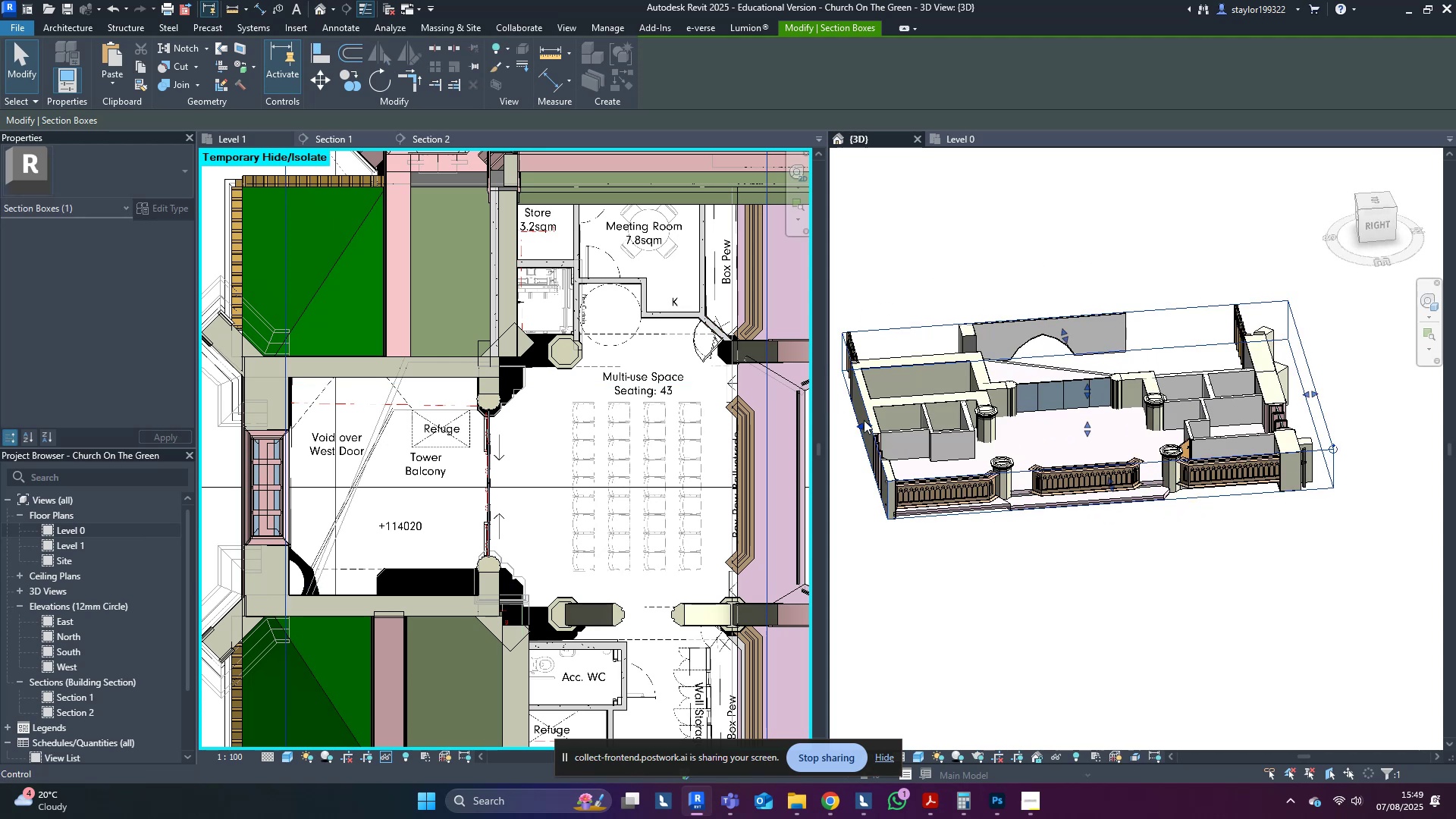 
hold_key(key=ShiftLeft, duration=0.43)
 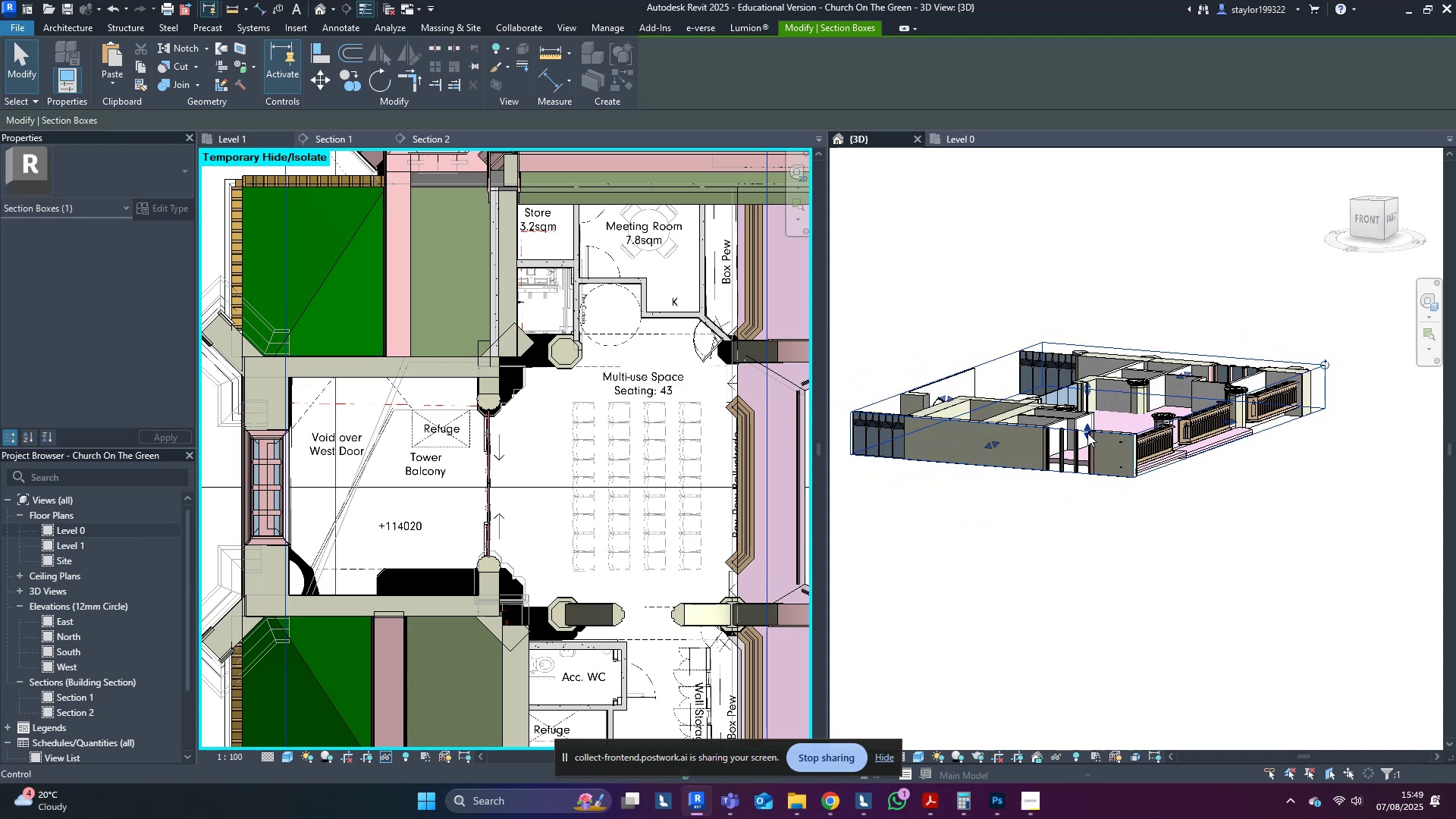 
left_click_drag(start_coordinate=[1087, 431], to_coordinate=[1100, 501])
 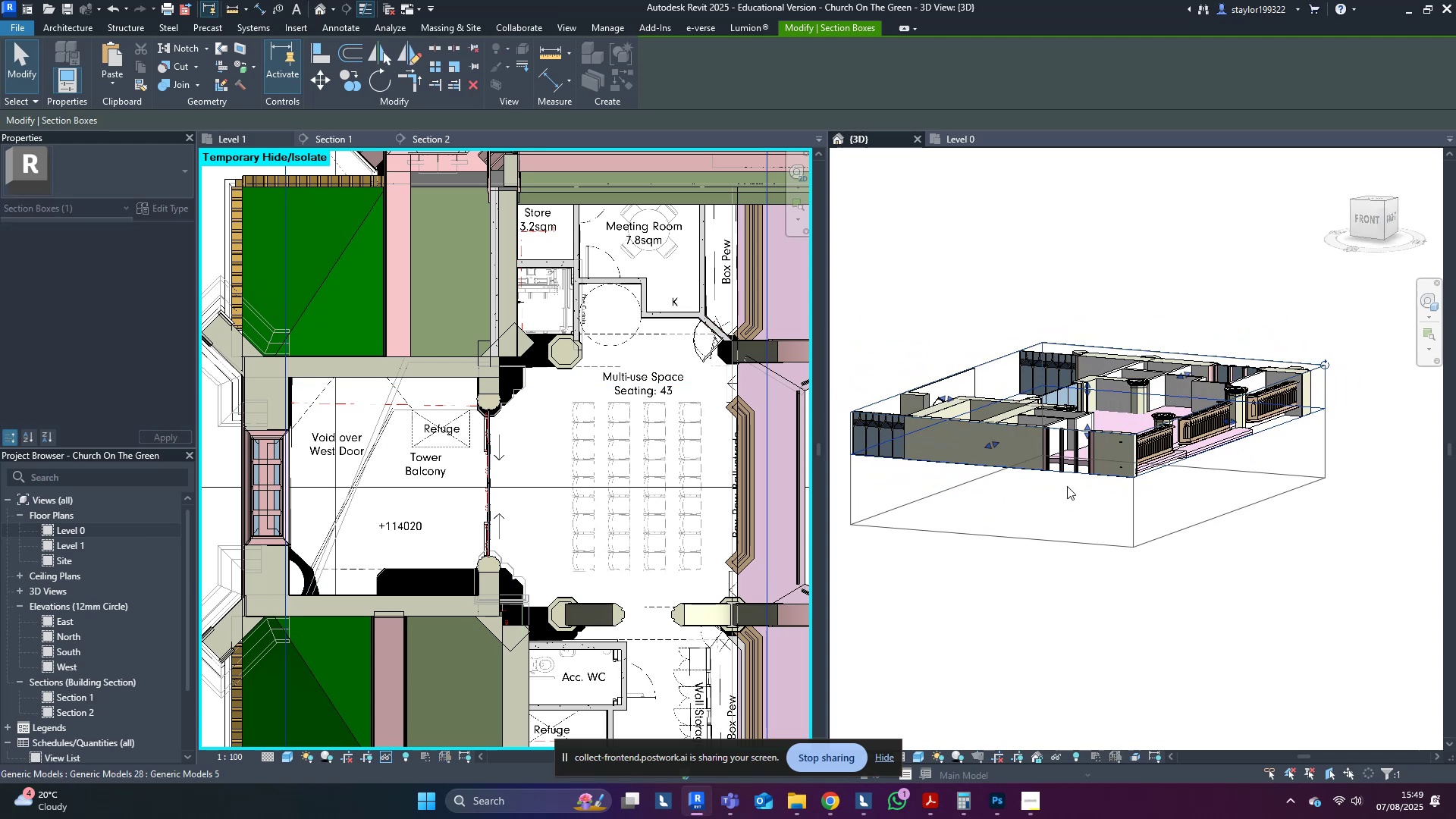 
hold_key(key=ShiftLeft, duration=0.36)
 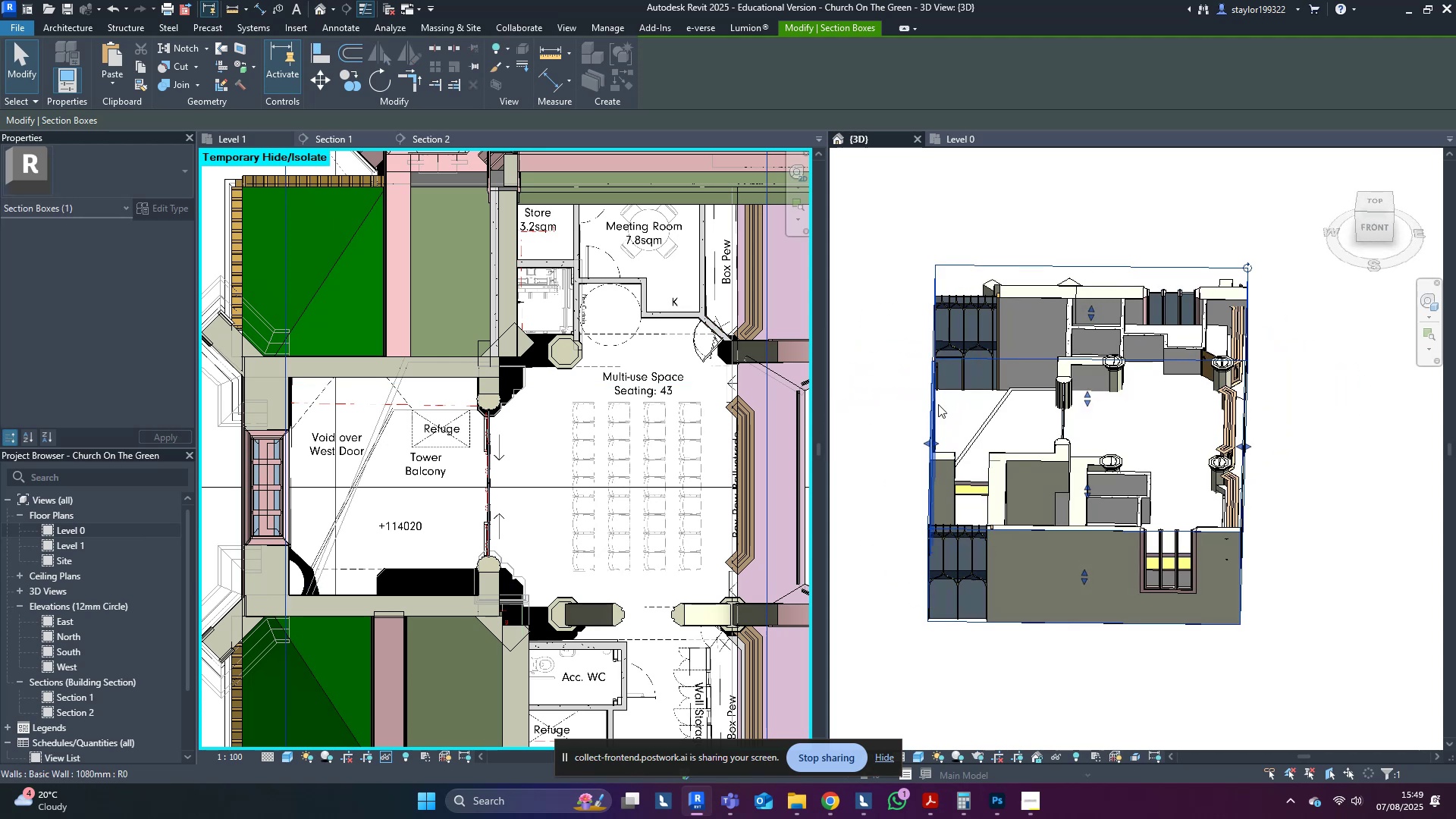 
scroll: coordinate [941, 430], scroll_direction: up, amount: 3.0
 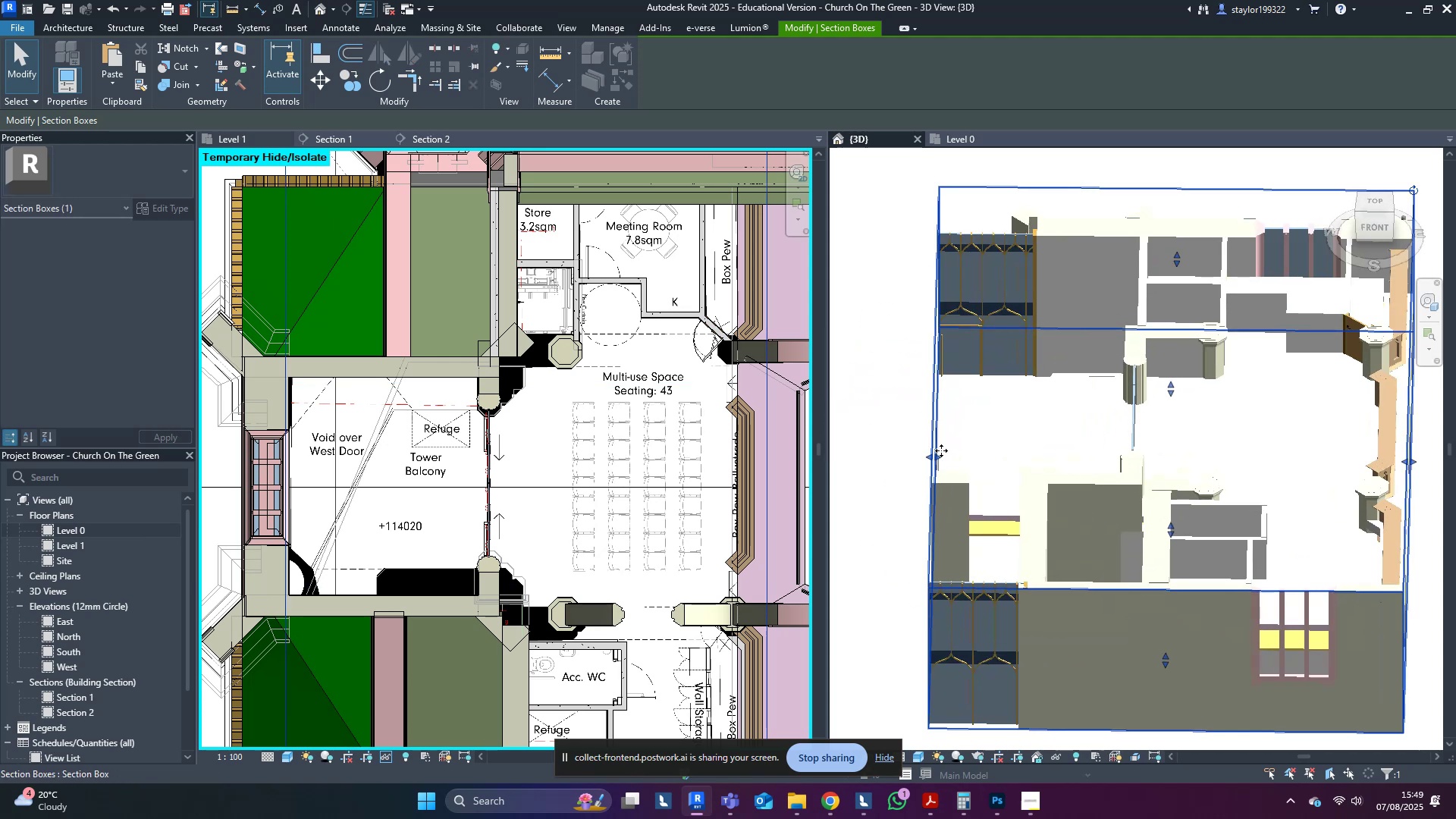 
left_click_drag(start_coordinate=[939, 451], to_coordinate=[852, 457])
 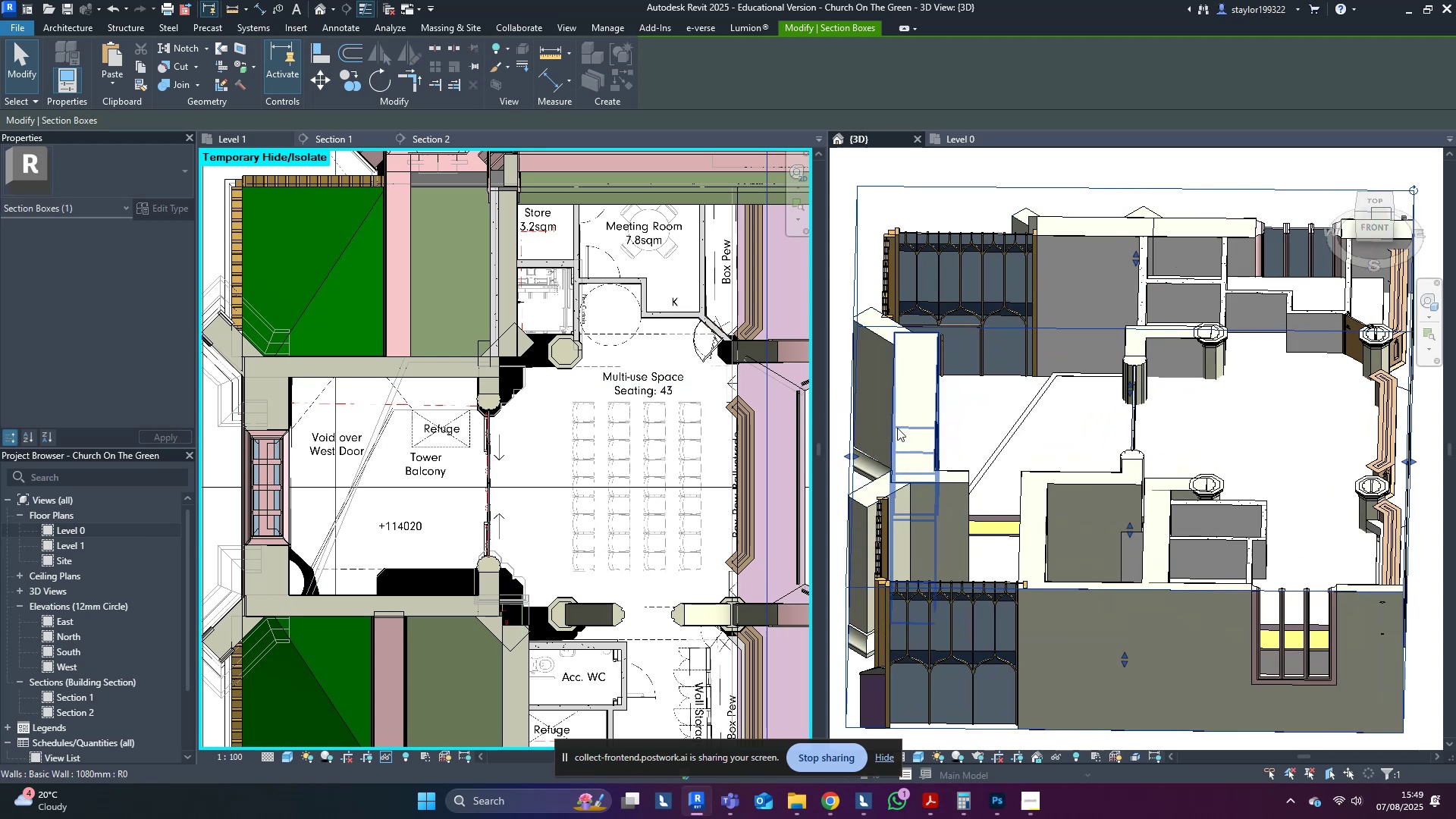 
hold_key(key=ShiftLeft, duration=0.71)
 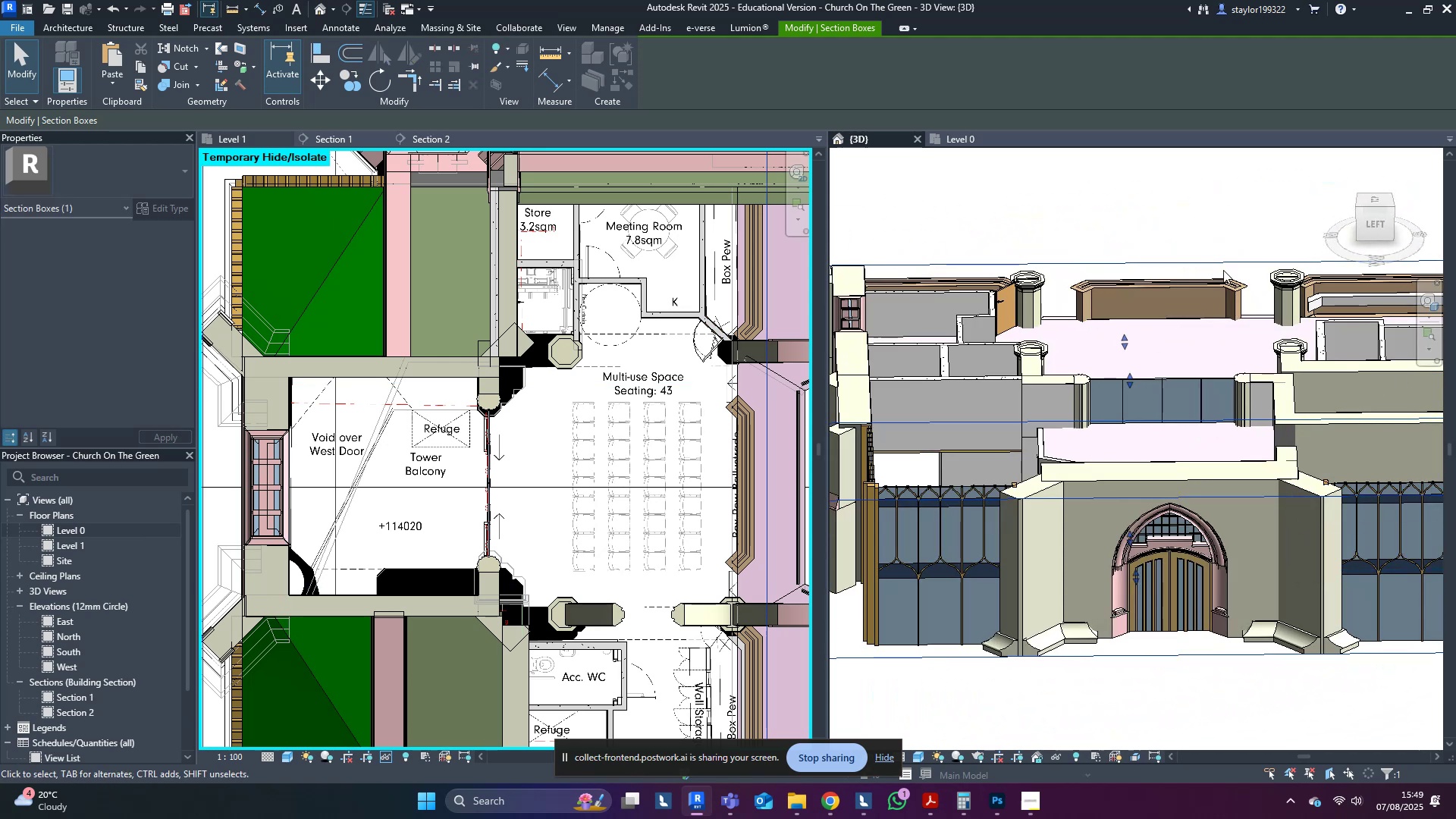 
key(Shift+ShiftLeft)
 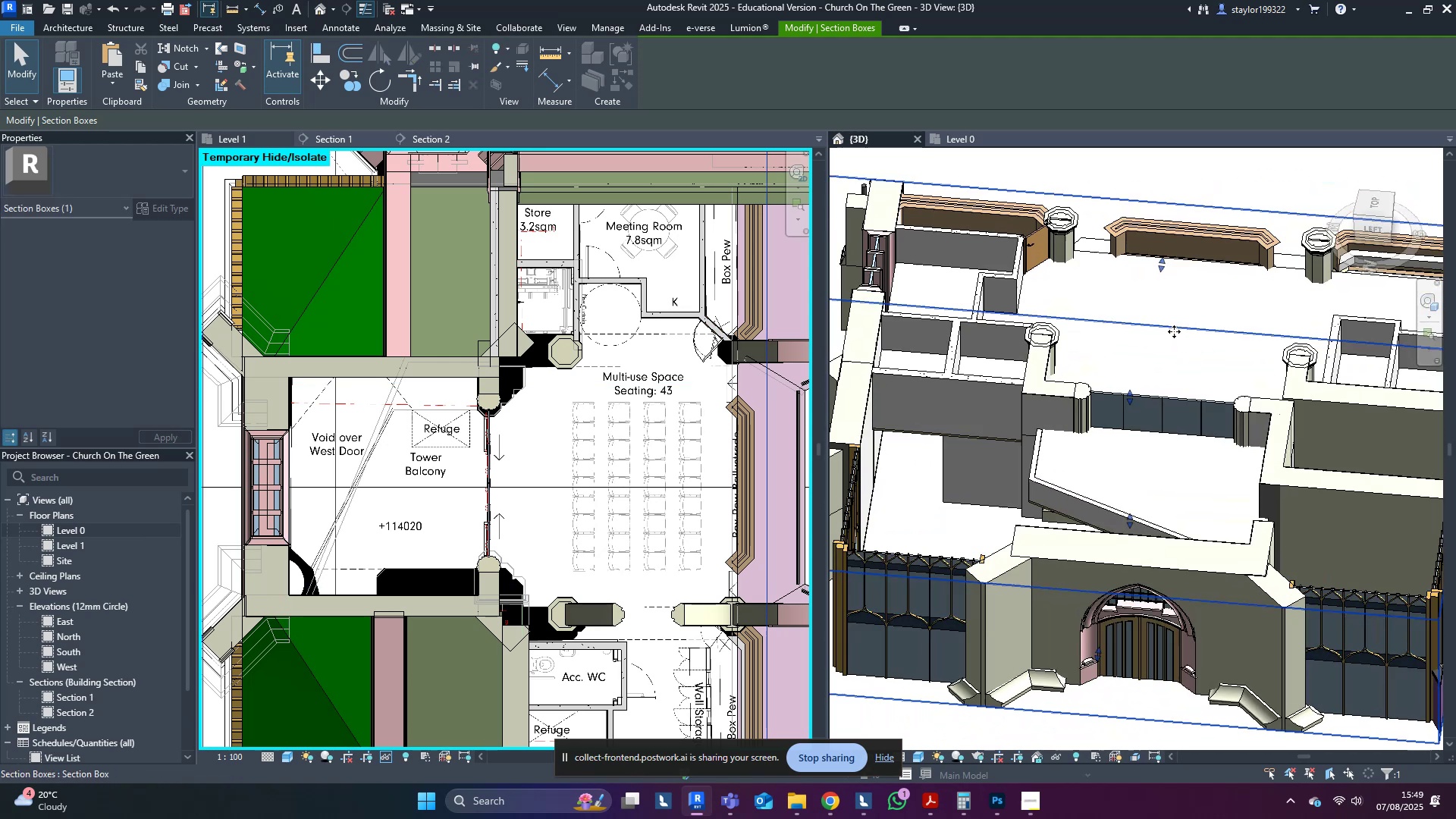 
scroll: coordinate [1155, 335], scroll_direction: down, amount: 2.0
 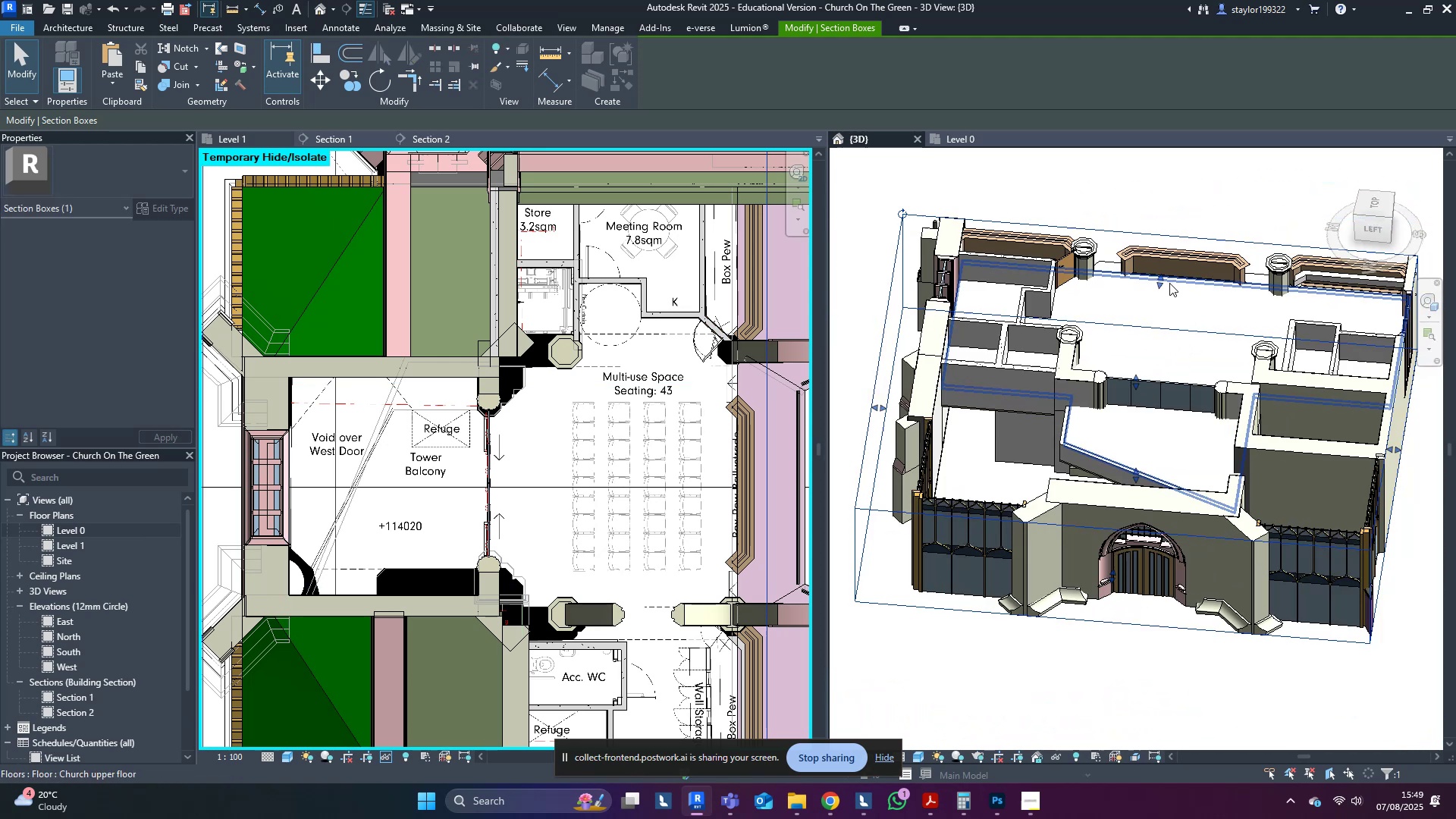 
left_click_drag(start_coordinate=[1166, 281], to_coordinate=[1214, 208])
 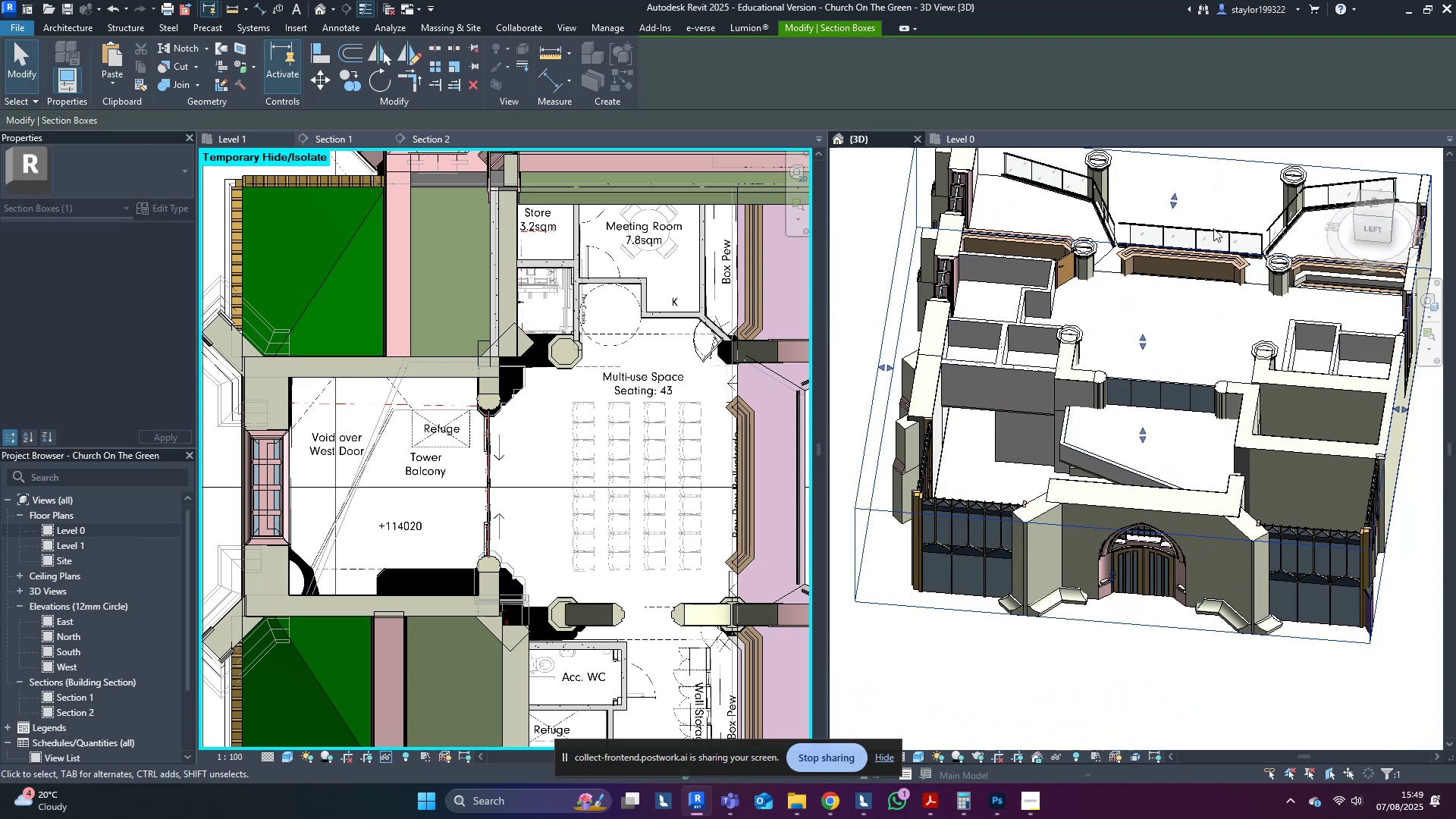 
hold_key(key=ShiftLeft, duration=0.34)
 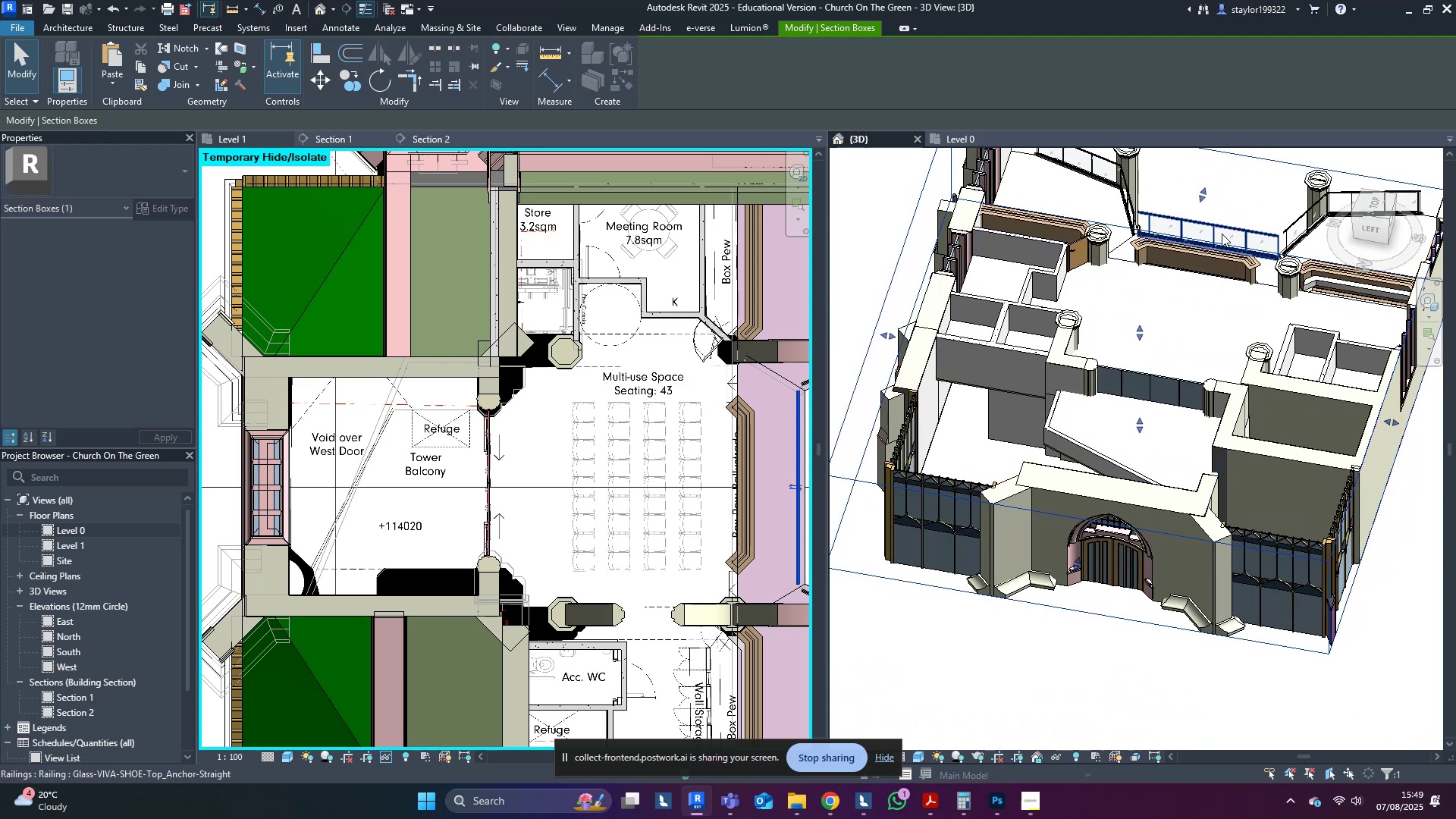 
key(Control+C)
 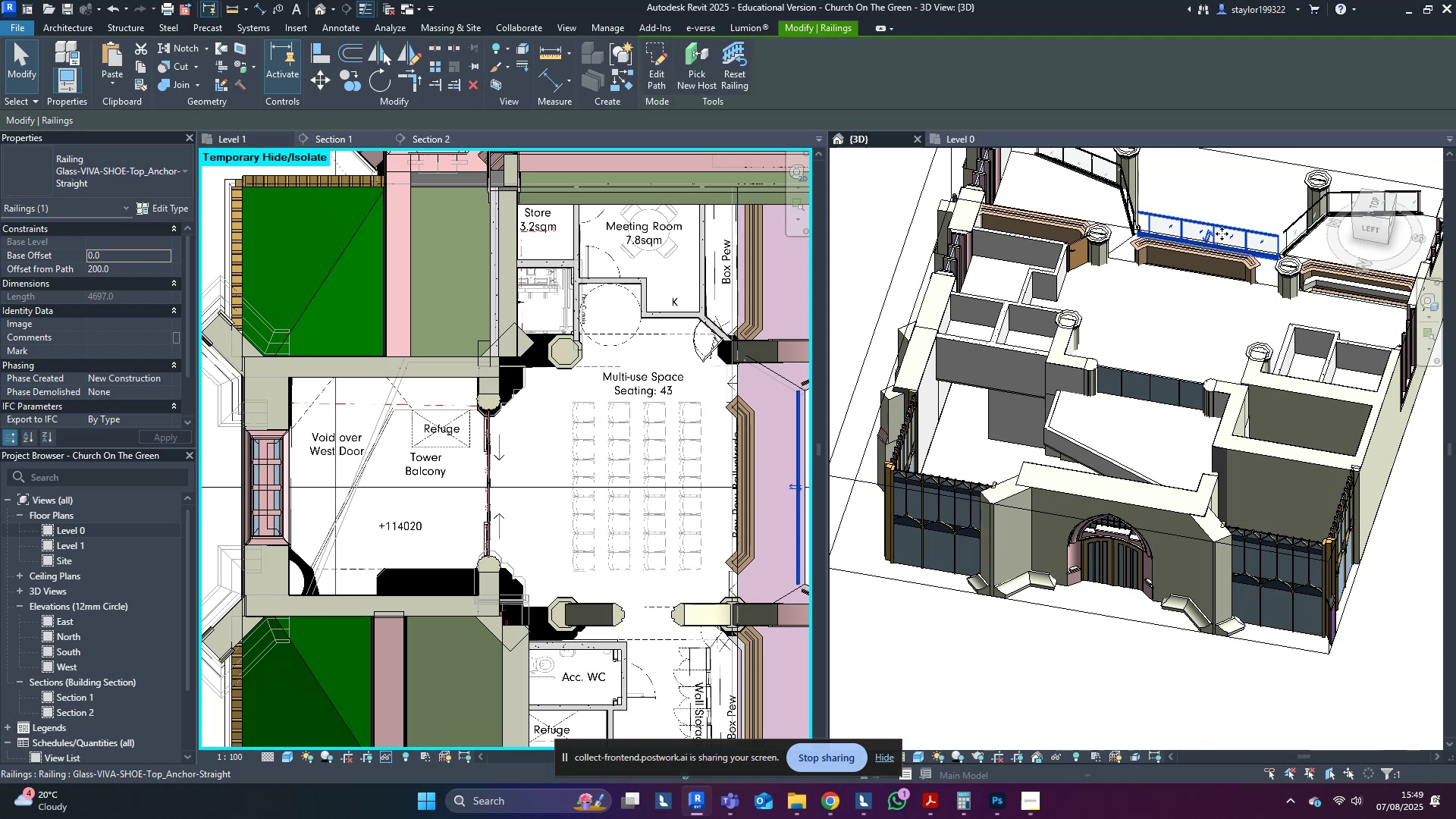 
key(Control+V)
 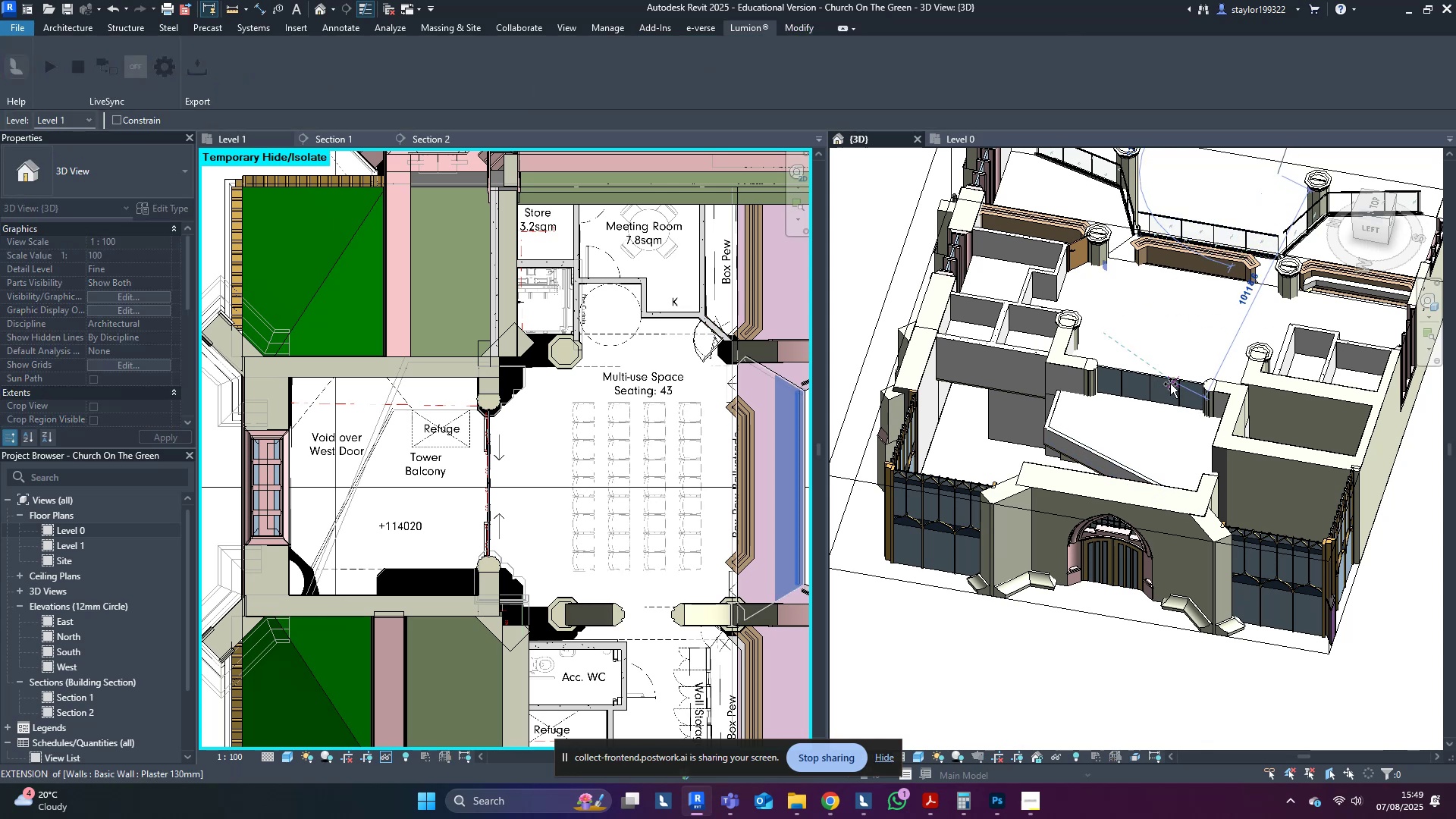 
left_click([1133, 428])
 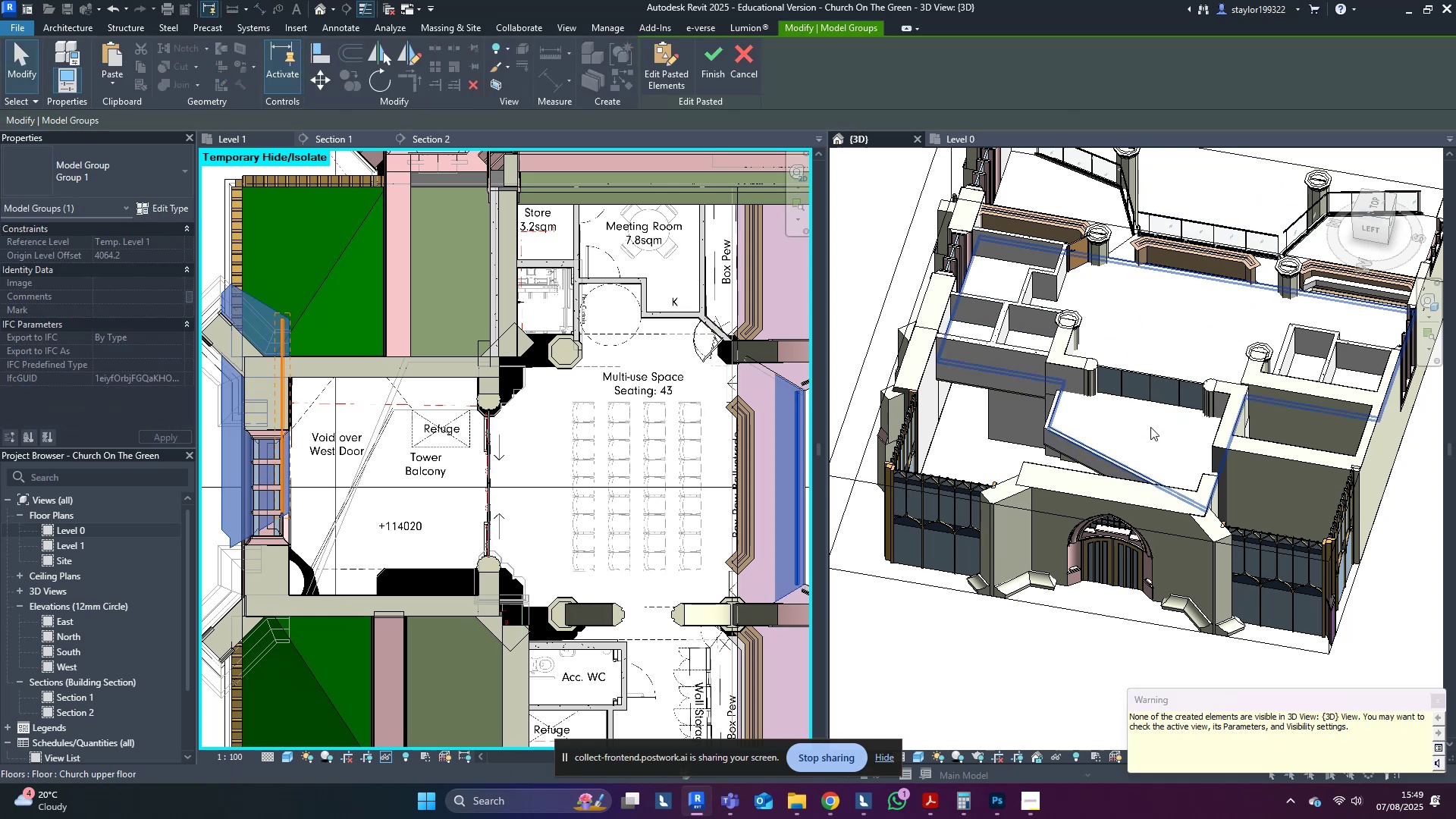 
type(wf)
 